 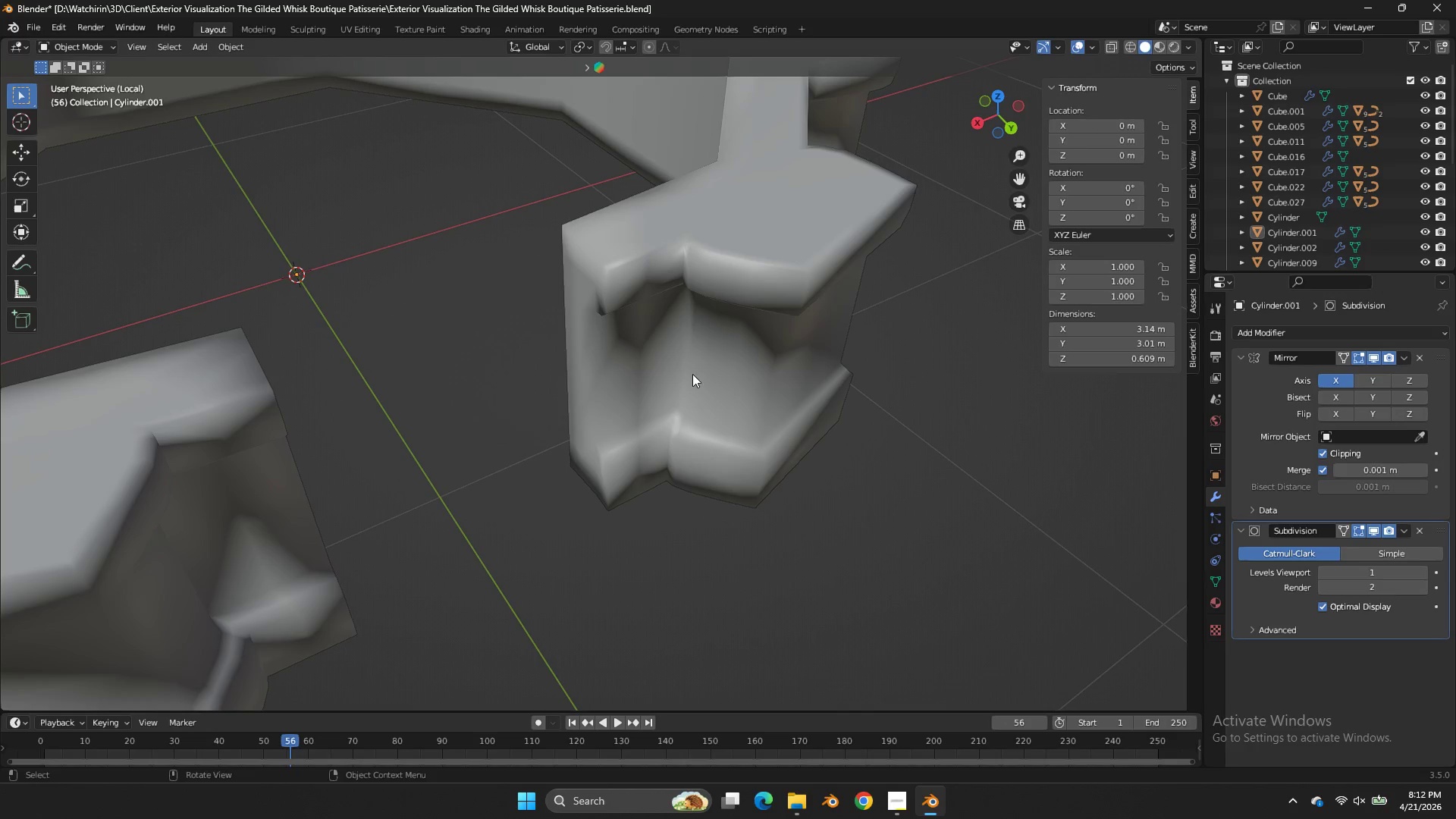 
left_click([630, 359])
 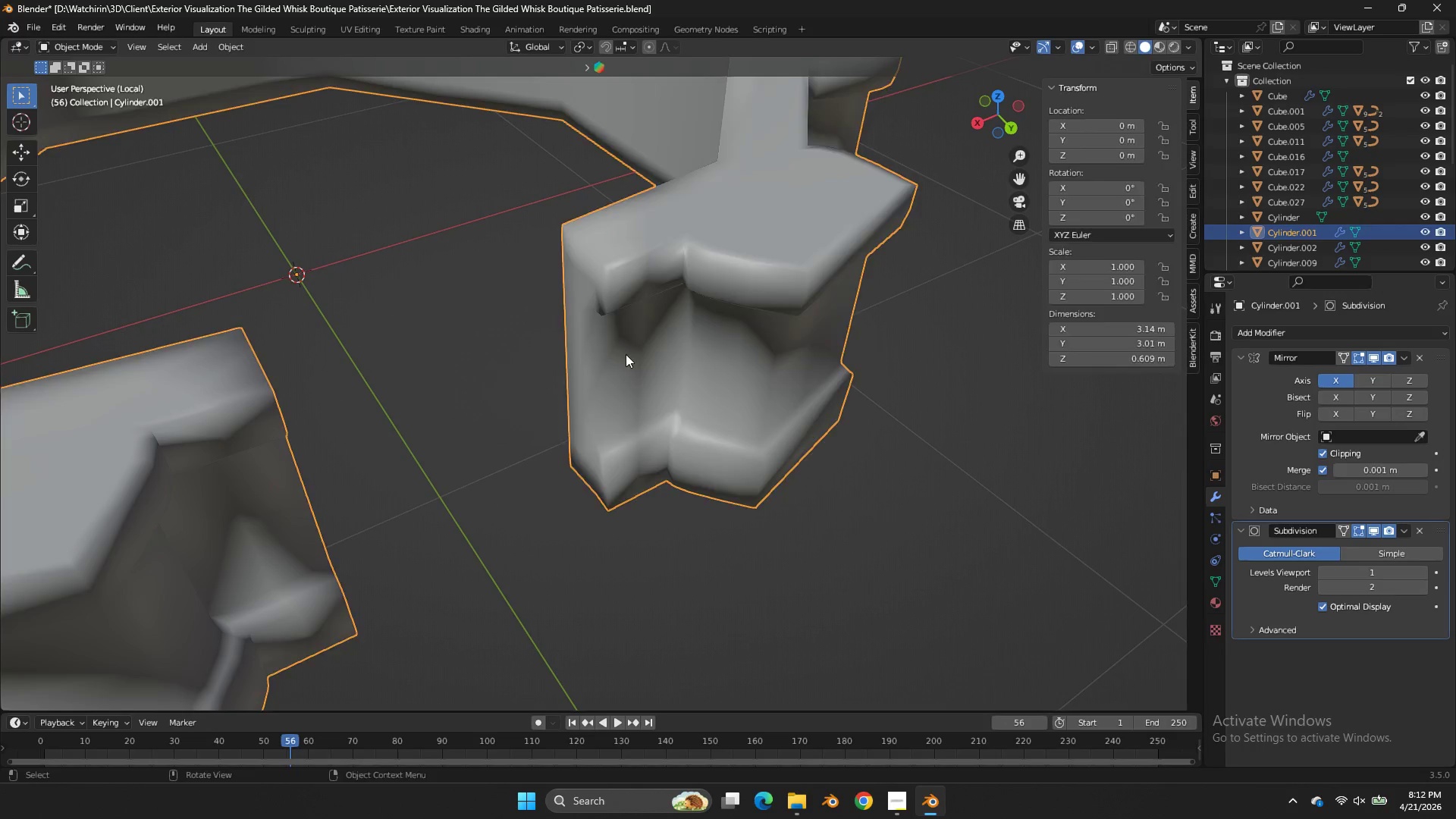 
key(Tab)
 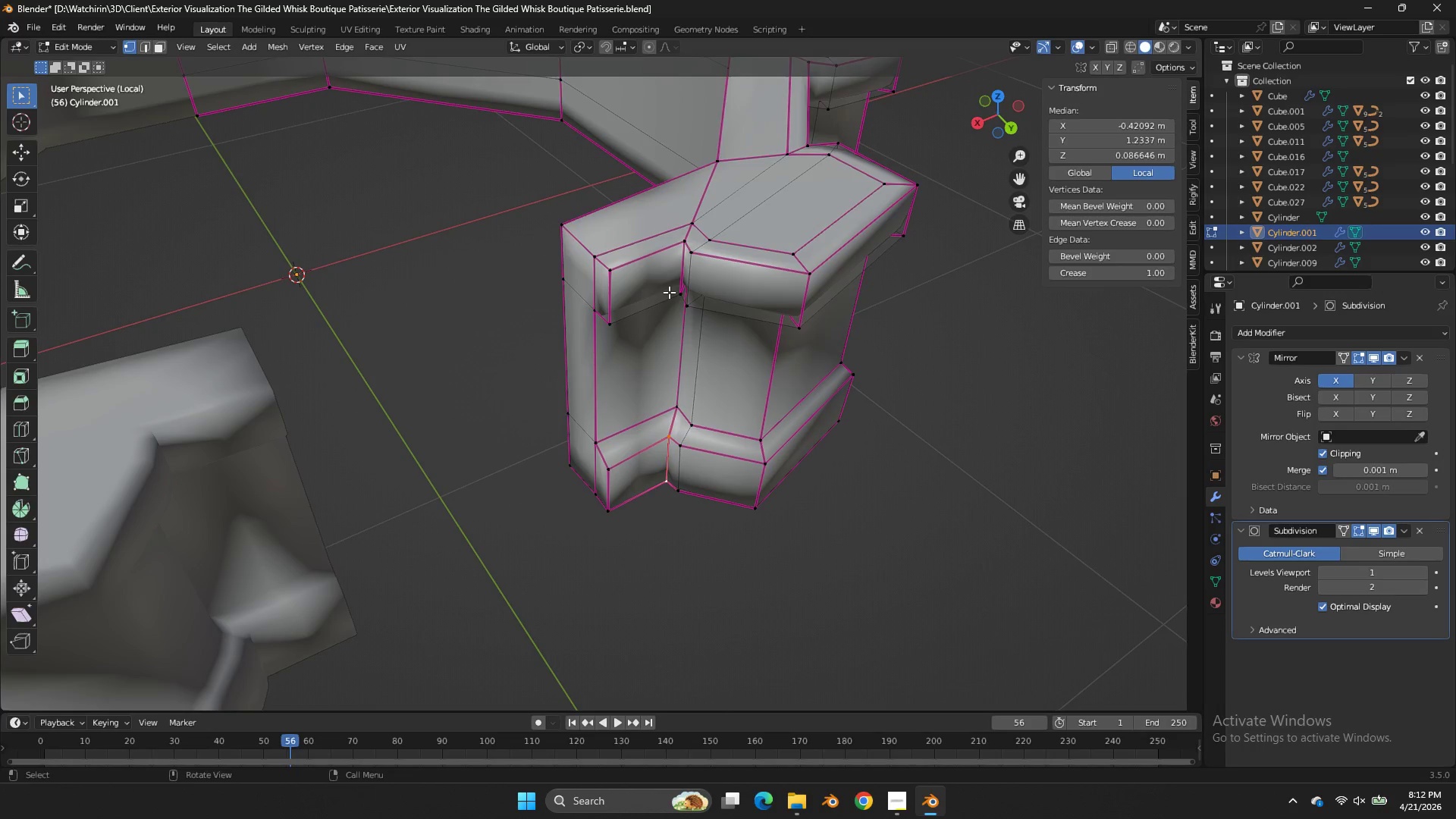 
key(Tab)
 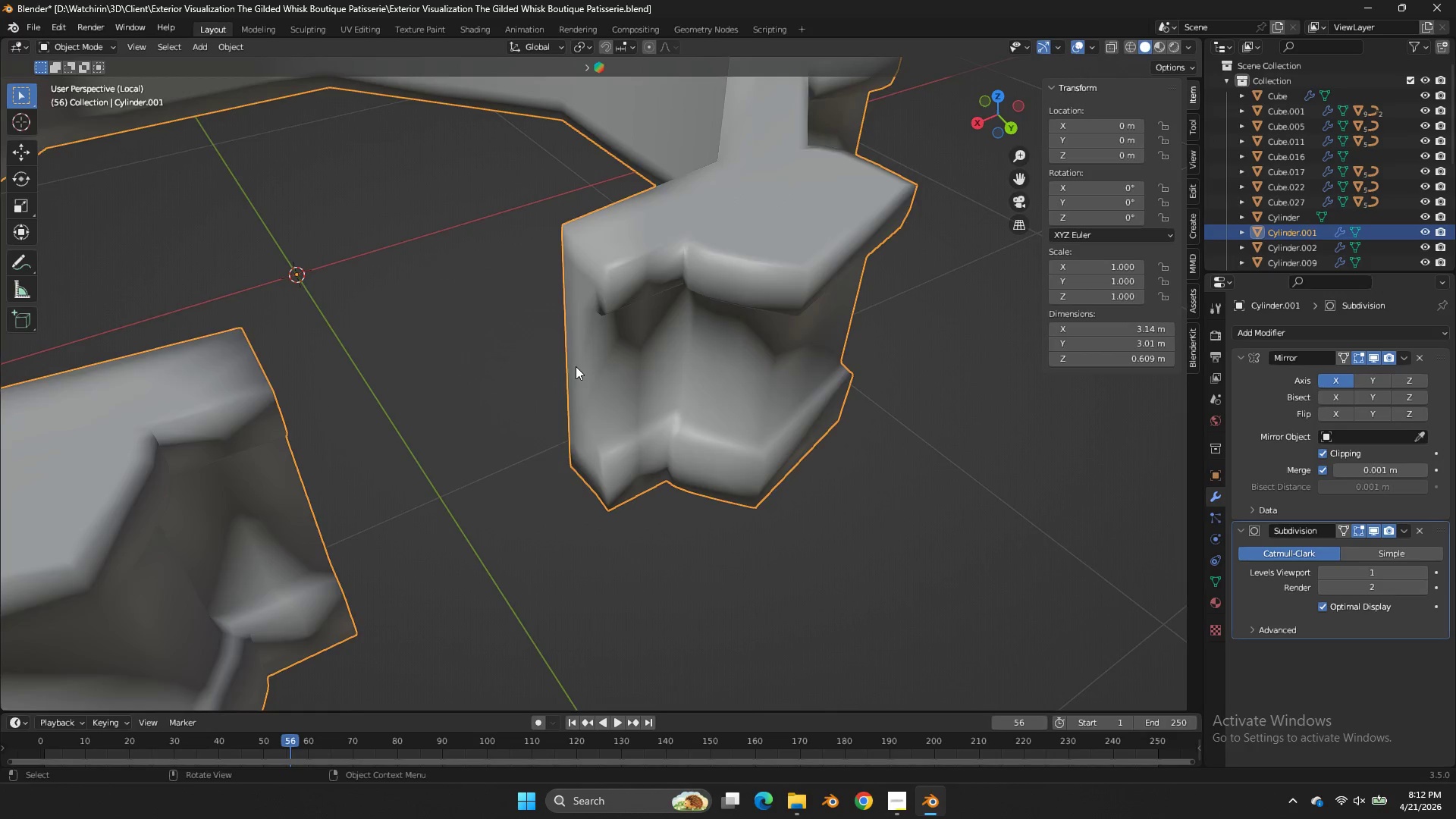 
key(Shift+ShiftLeft)
 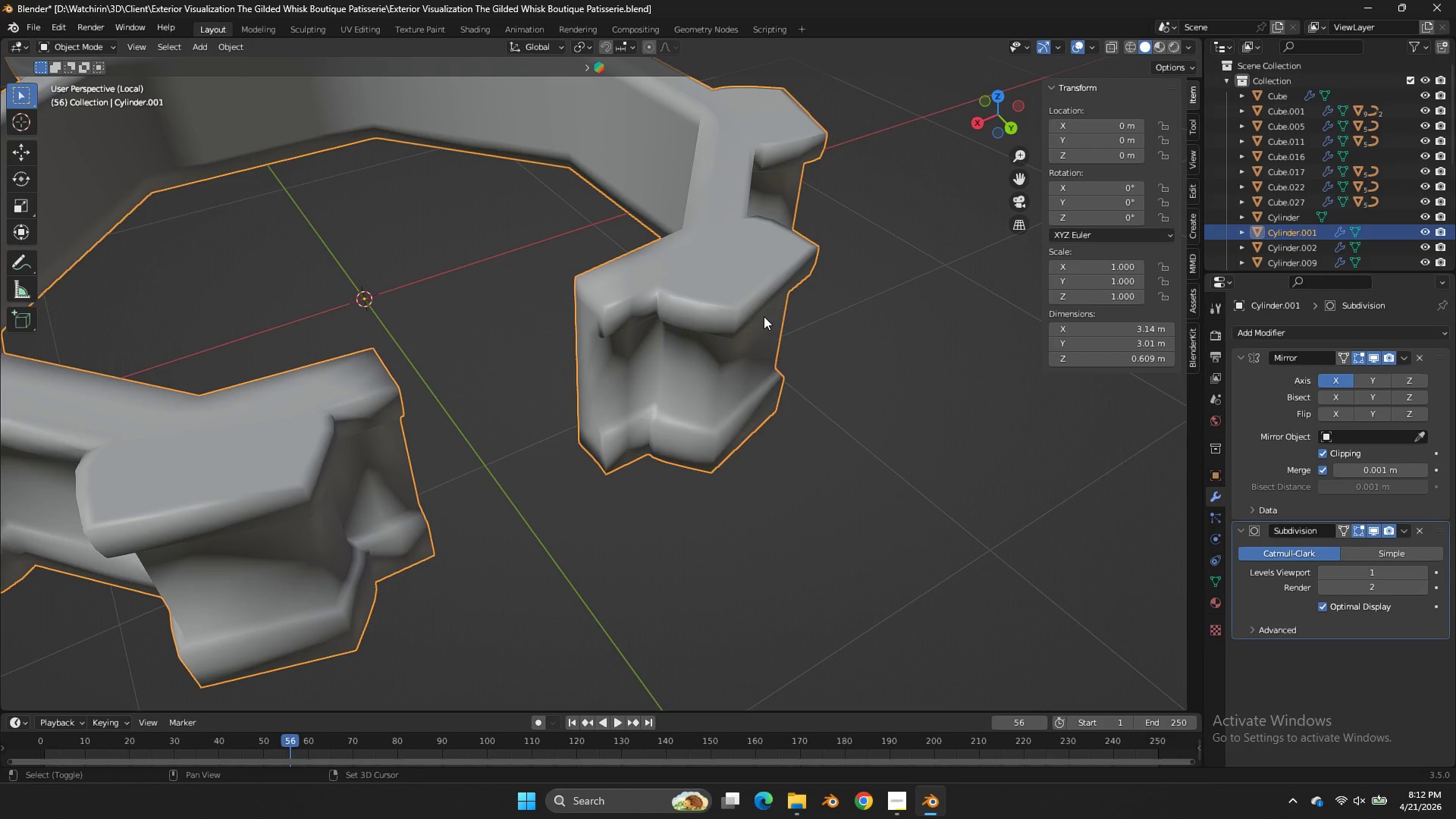 
scroll: coordinate [576, 366], scroll_direction: down, amount: 2.0
 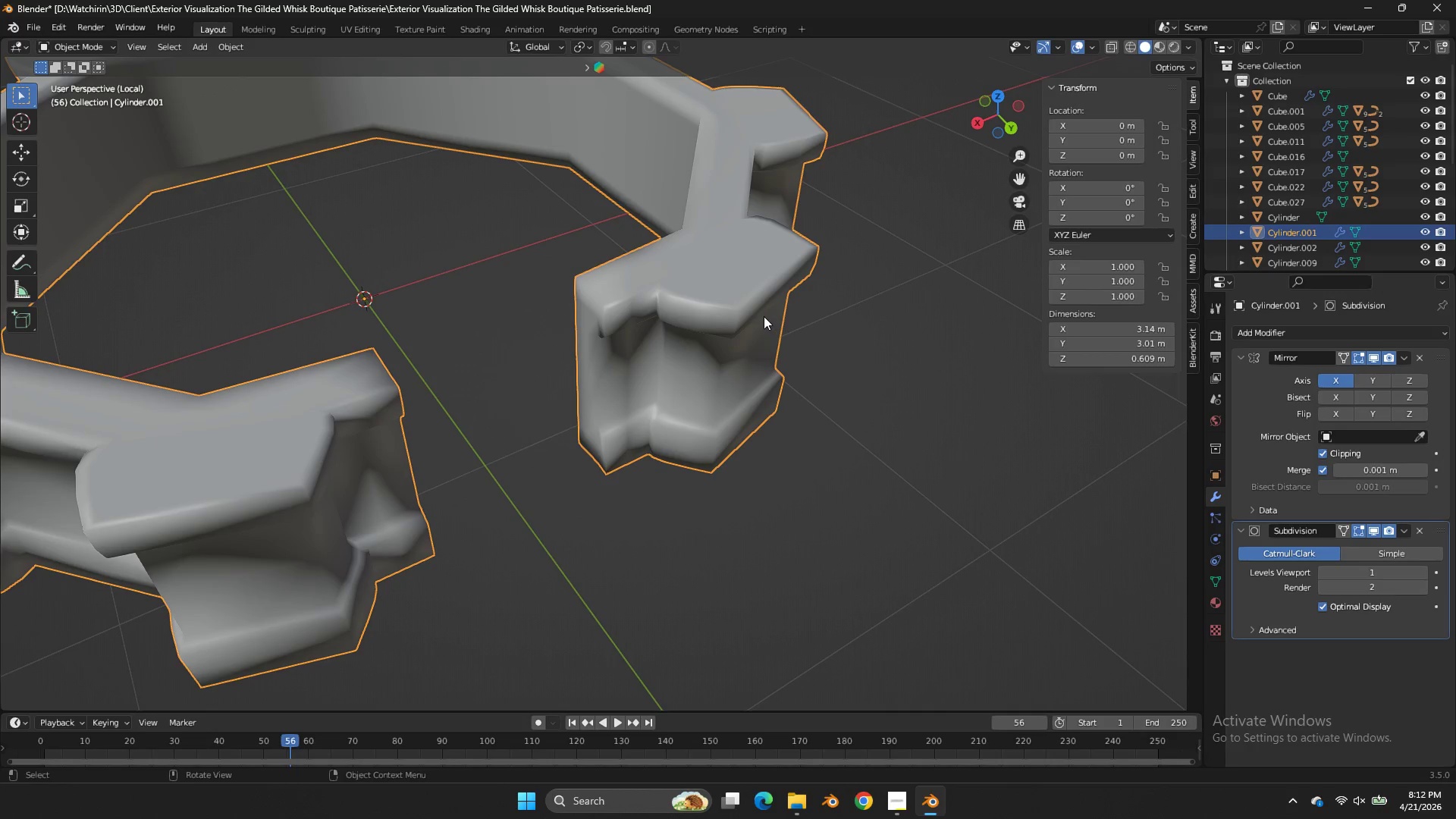 
key(Shift+A)
 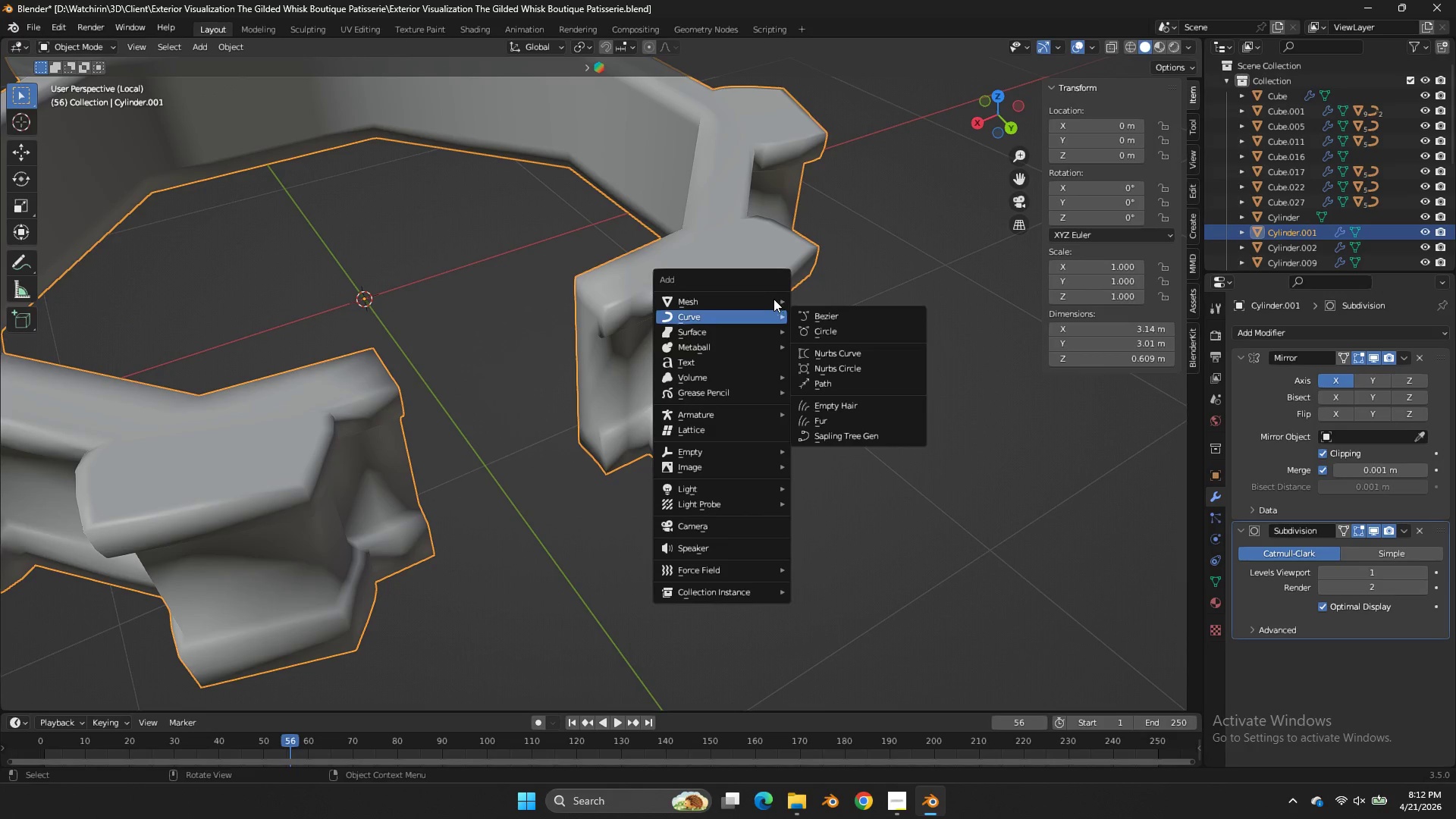 
left_click([765, 299])
 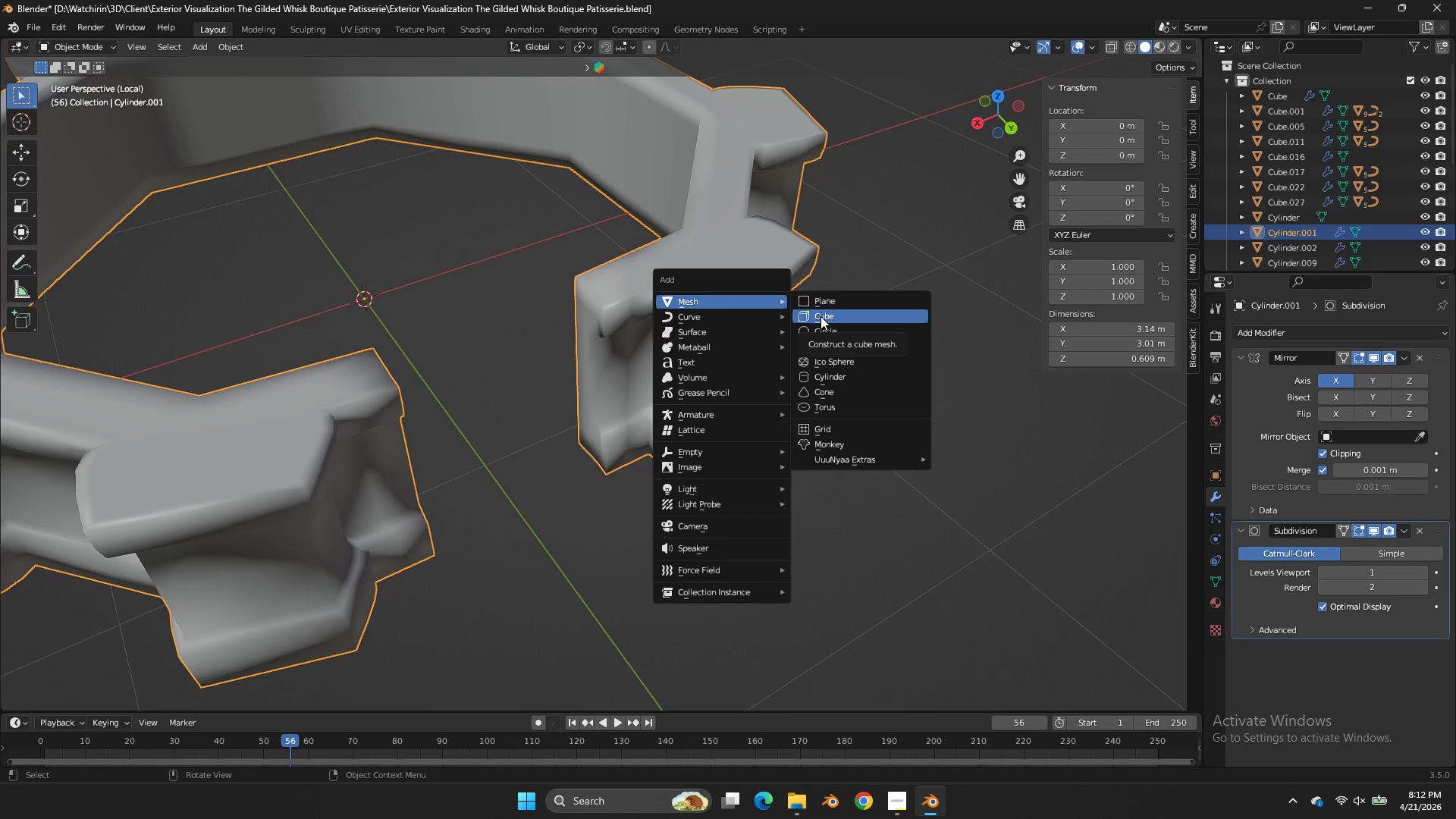 
left_click([821, 316])
 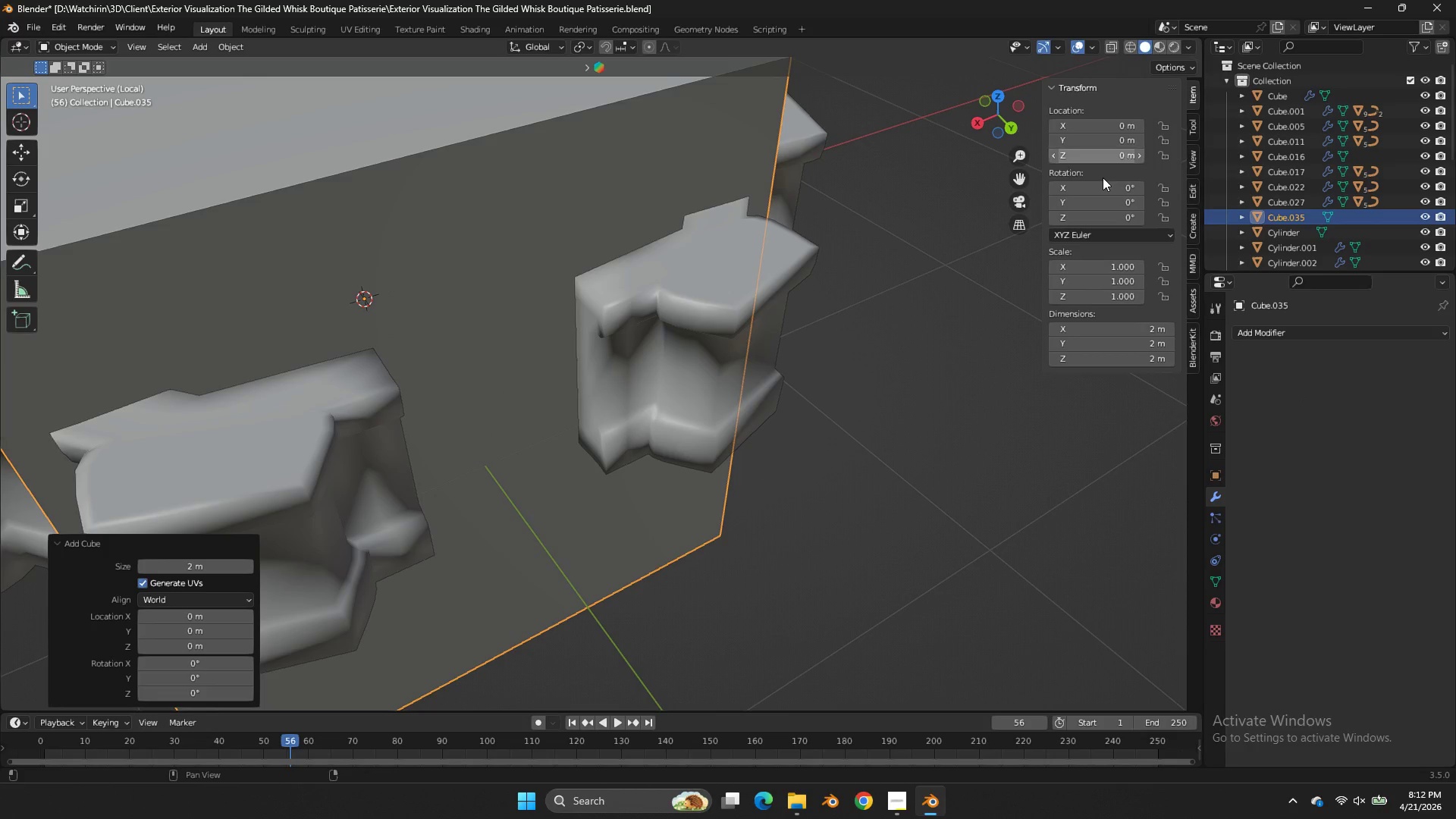 
key(S)
 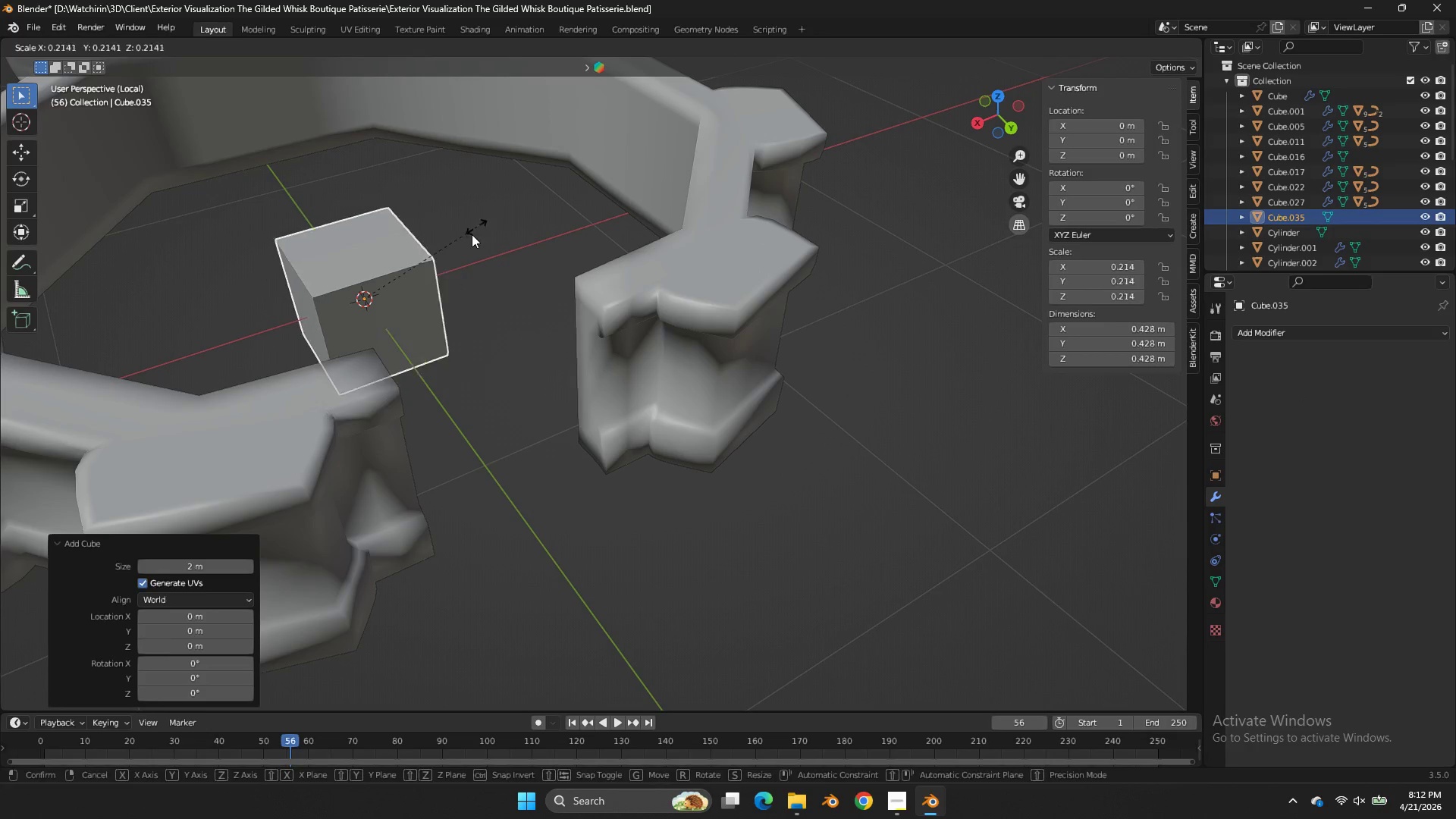 
left_click_drag(start_coordinate=[471, 236], to_coordinate=[476, 236])
 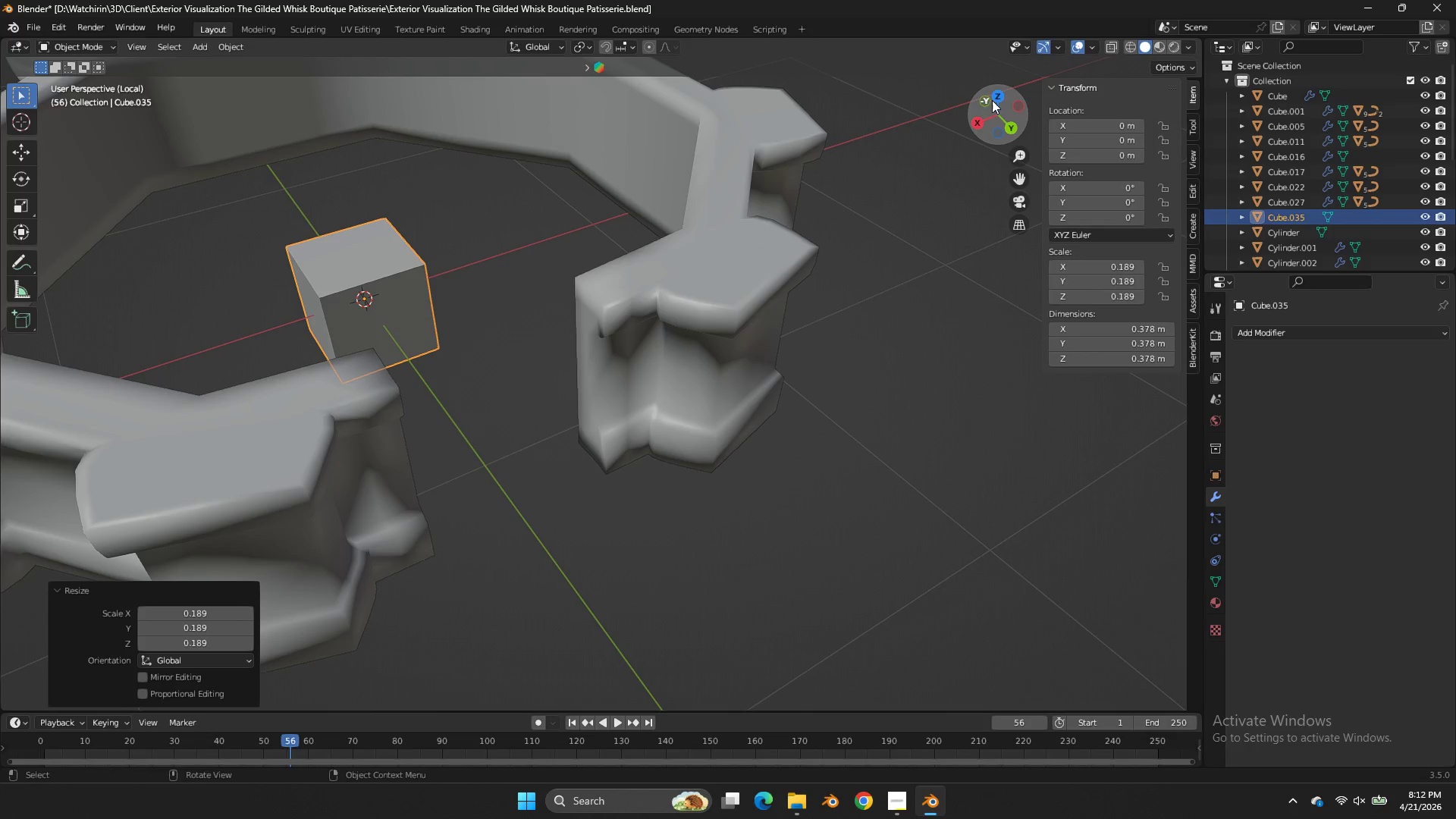 
left_click([995, 99])
 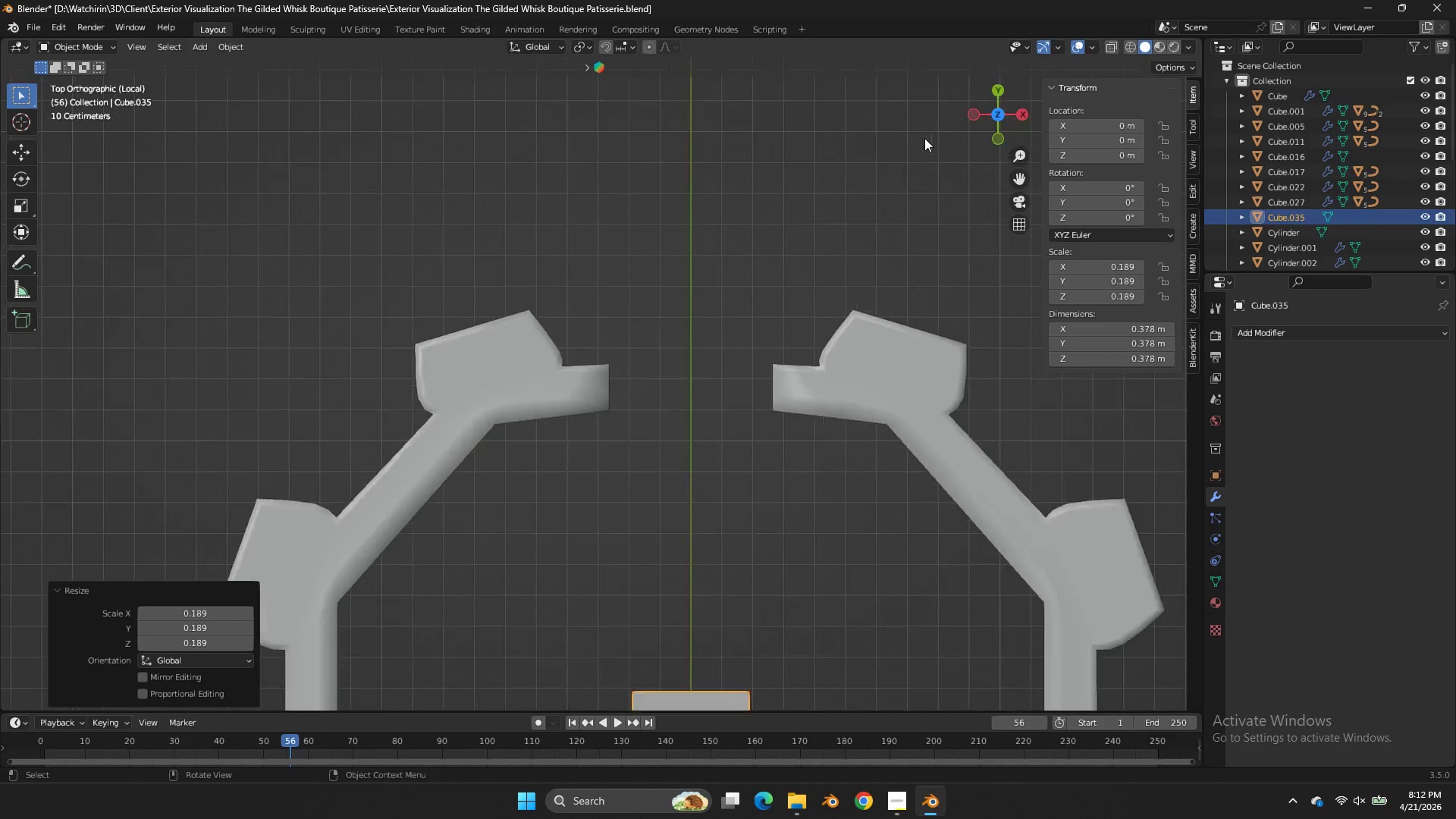 
key(S)
 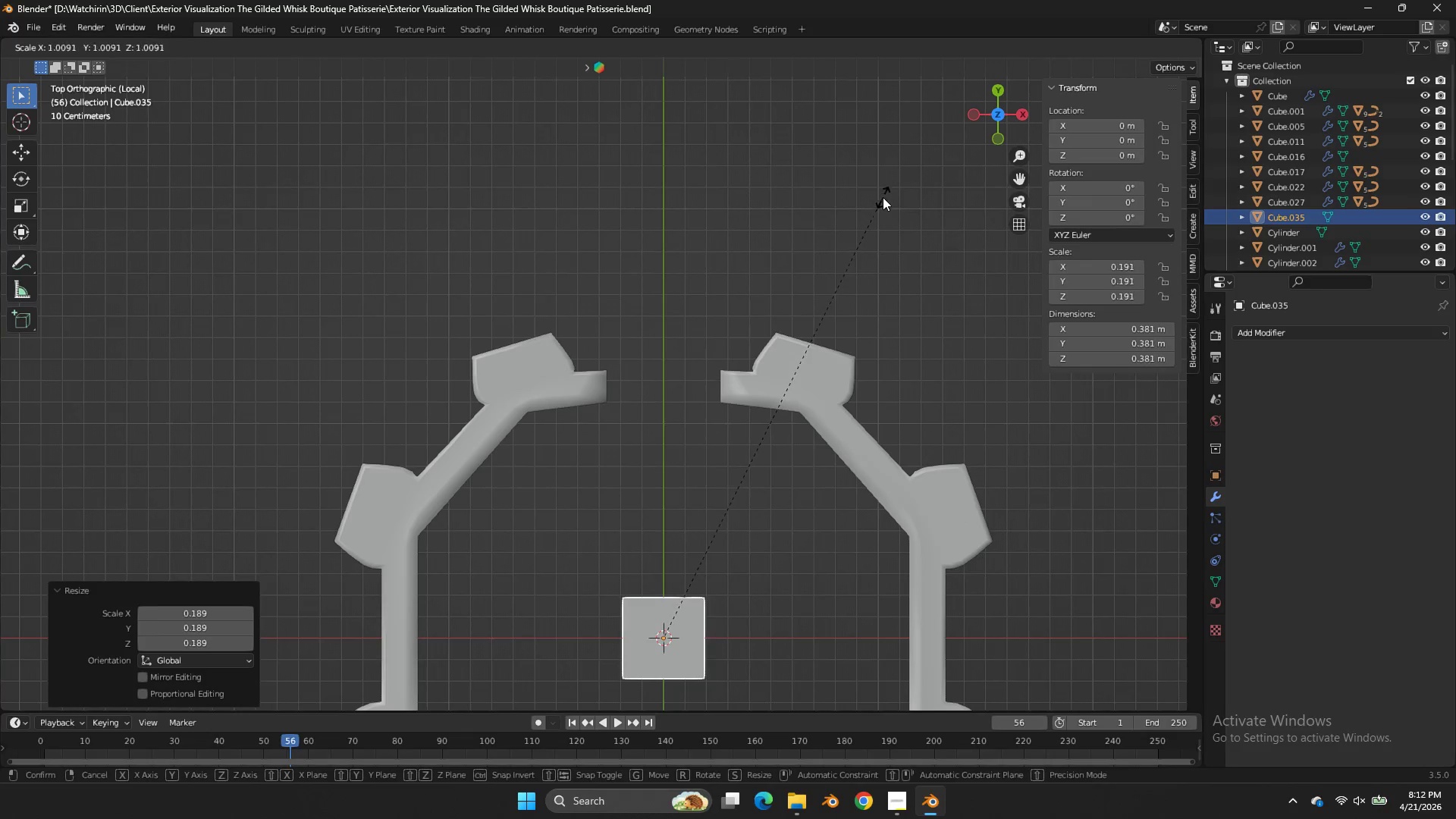 
scroll: coordinate [921, 143], scroll_direction: down, amount: 3.0
 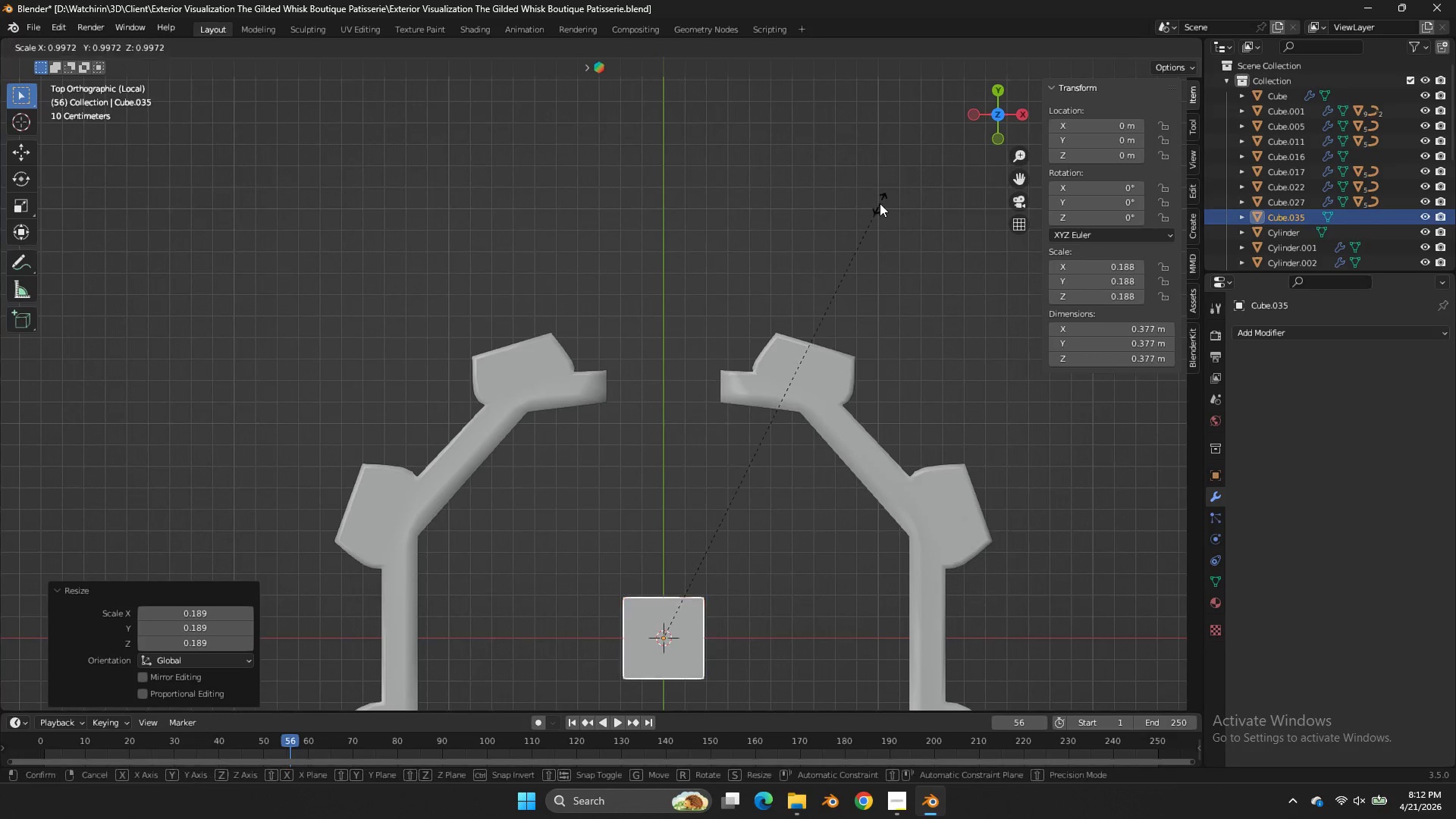 
type(yy)
 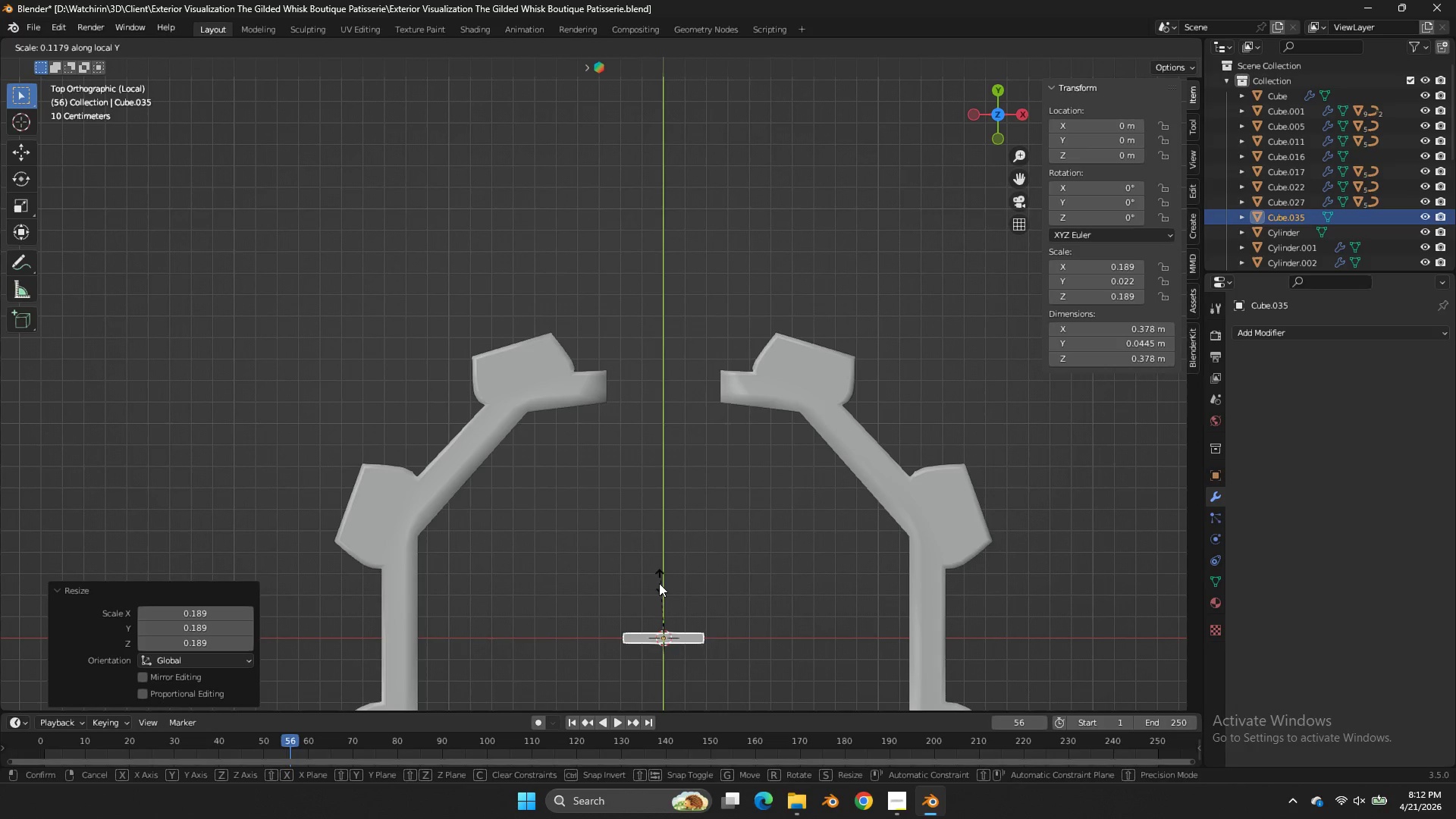 
left_click([657, 585])
 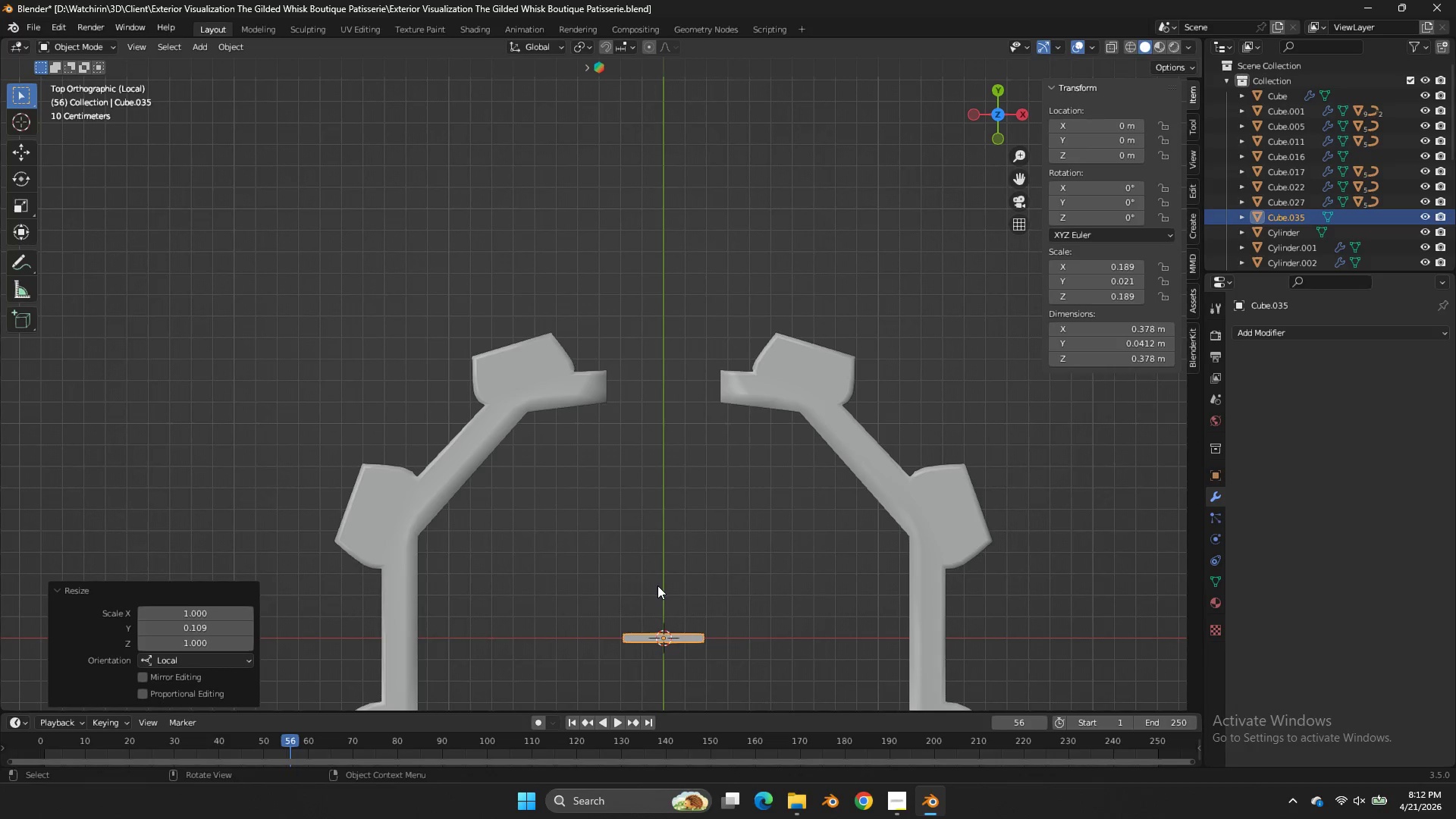 
type(gy)
 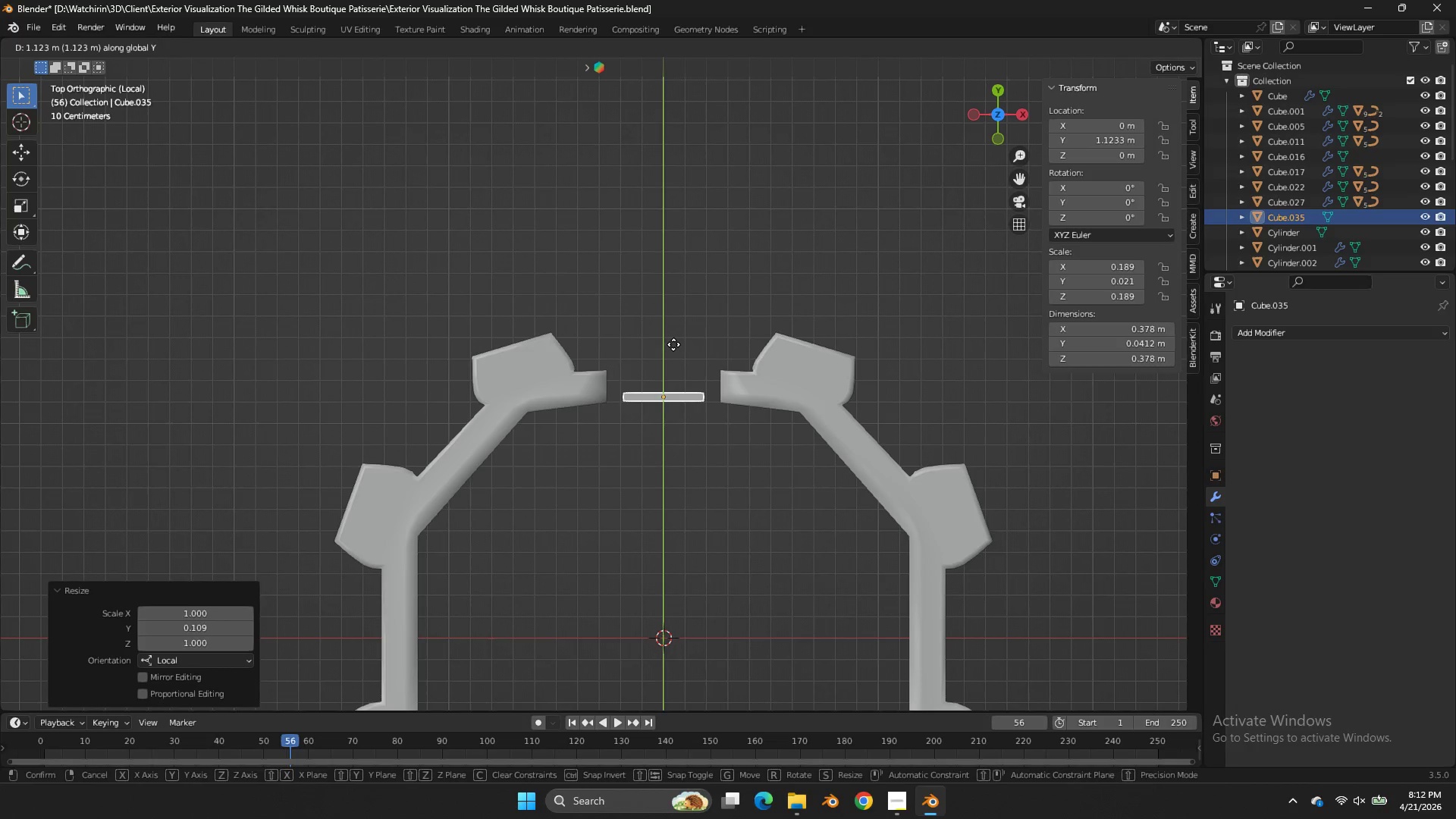 
left_click([676, 345])
 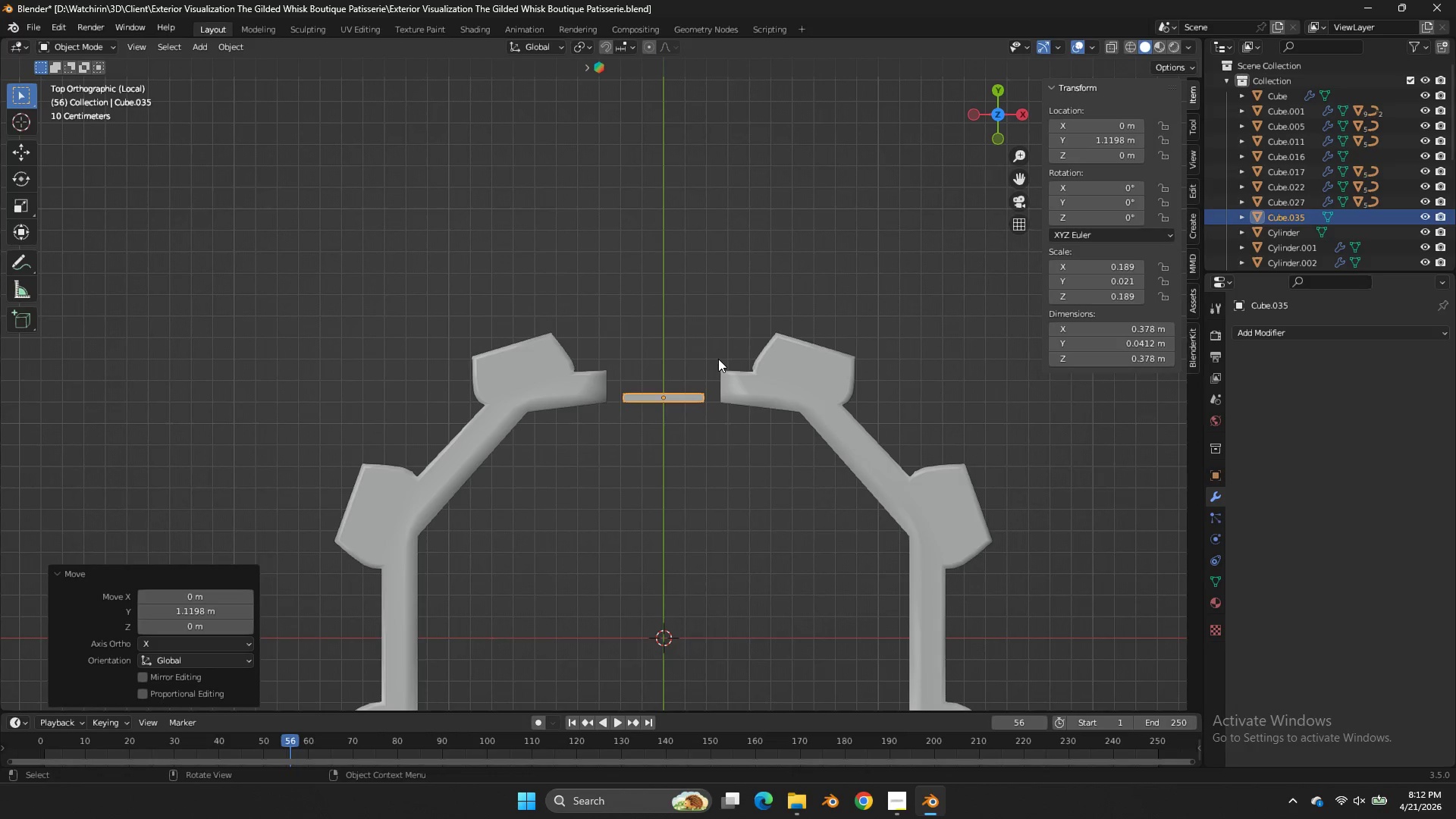 
type(sx)
 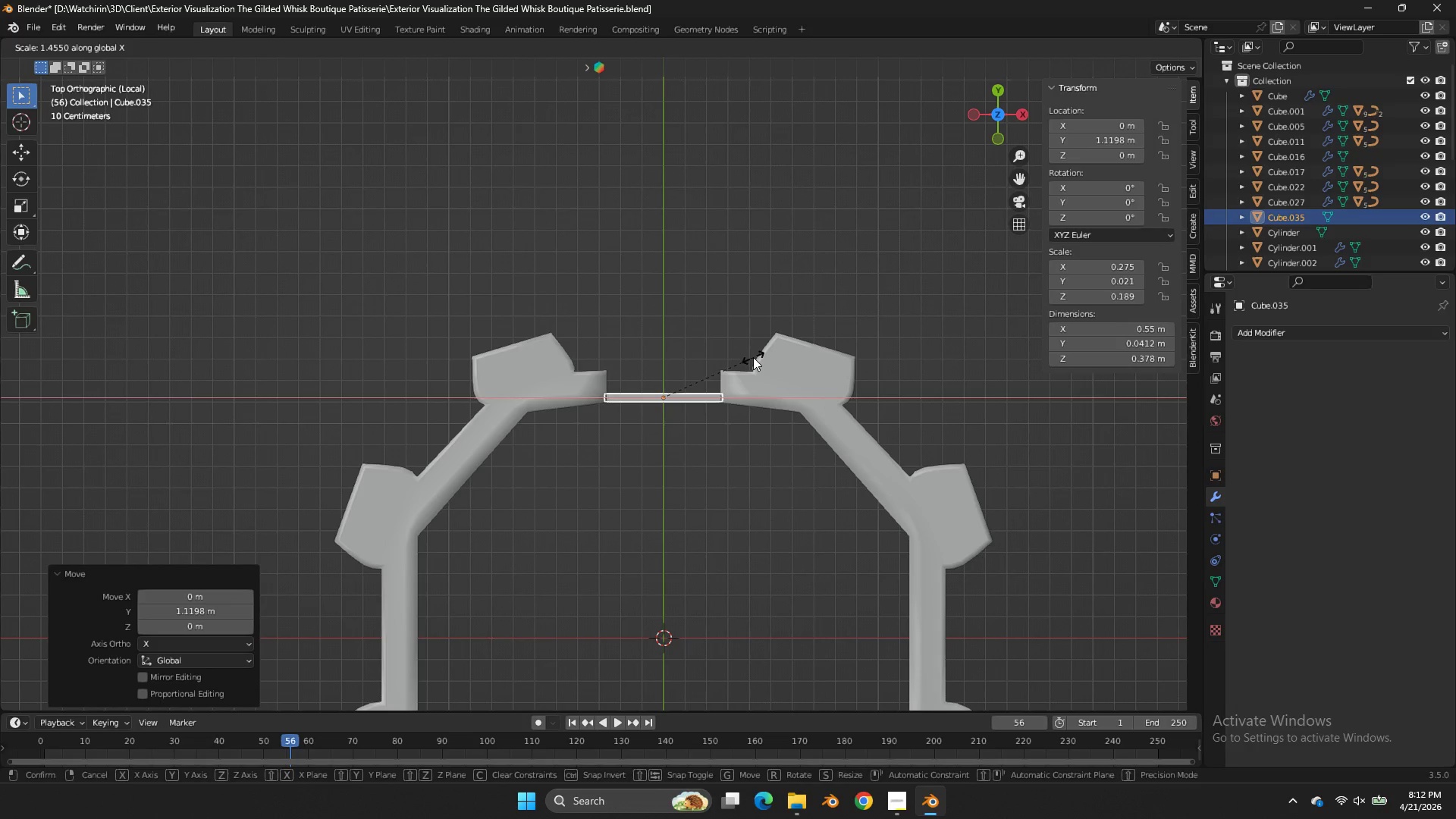 
hold_key(key=ShiftLeft, duration=0.59)
 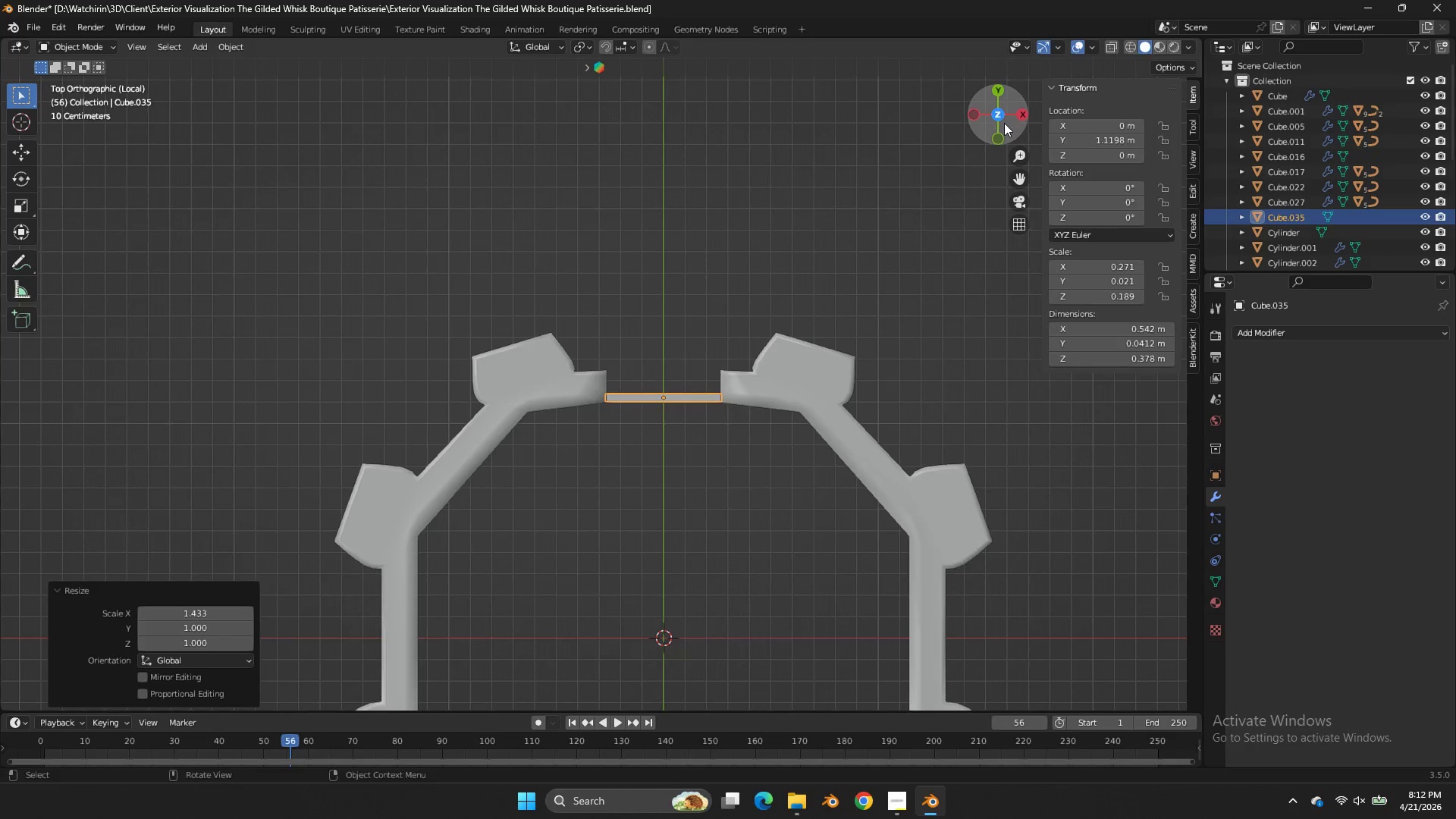 
left_click_drag(start_coordinate=[1004, 123], to_coordinate=[667, 644])
 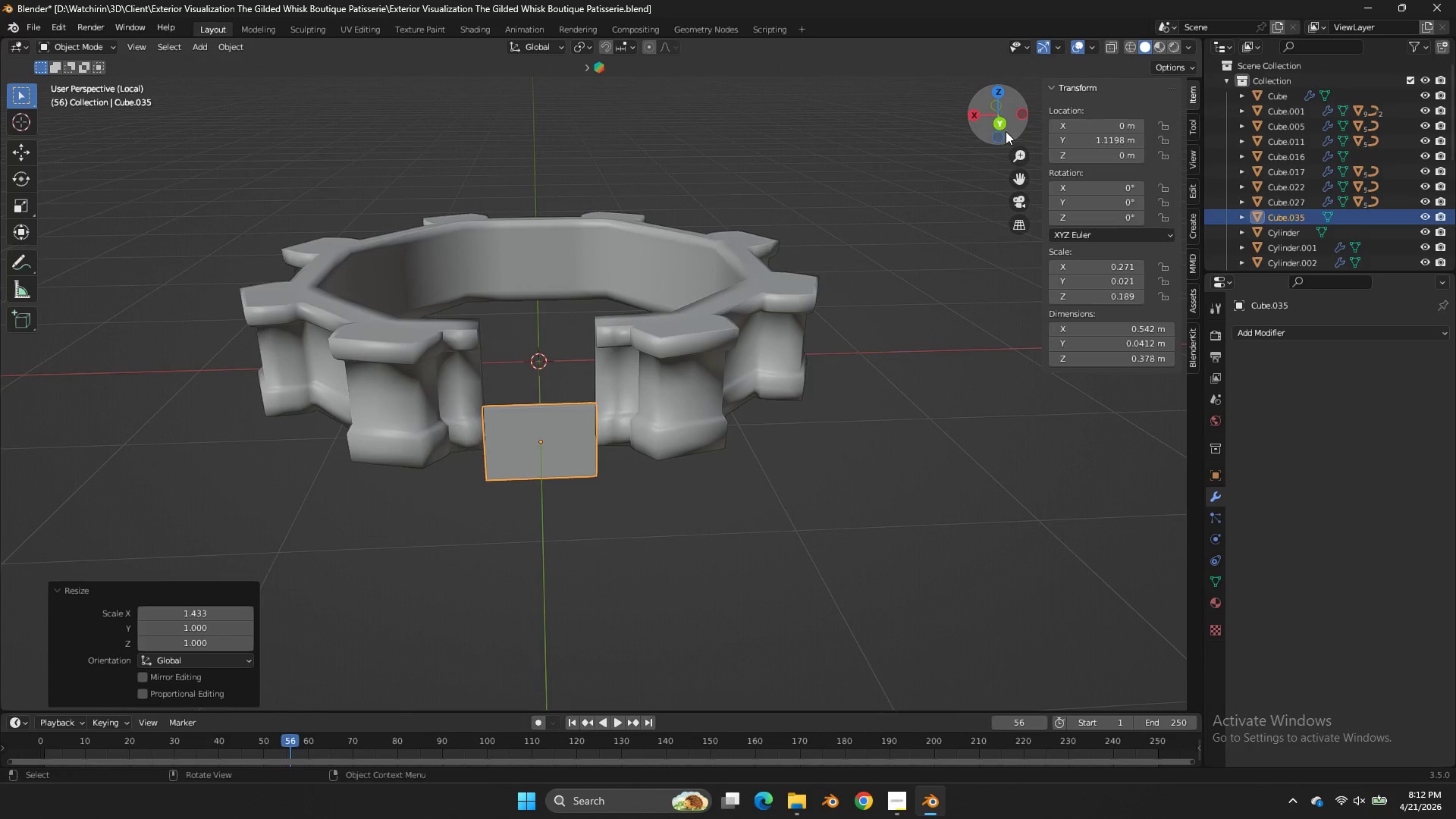 
left_click([1006, 131])
 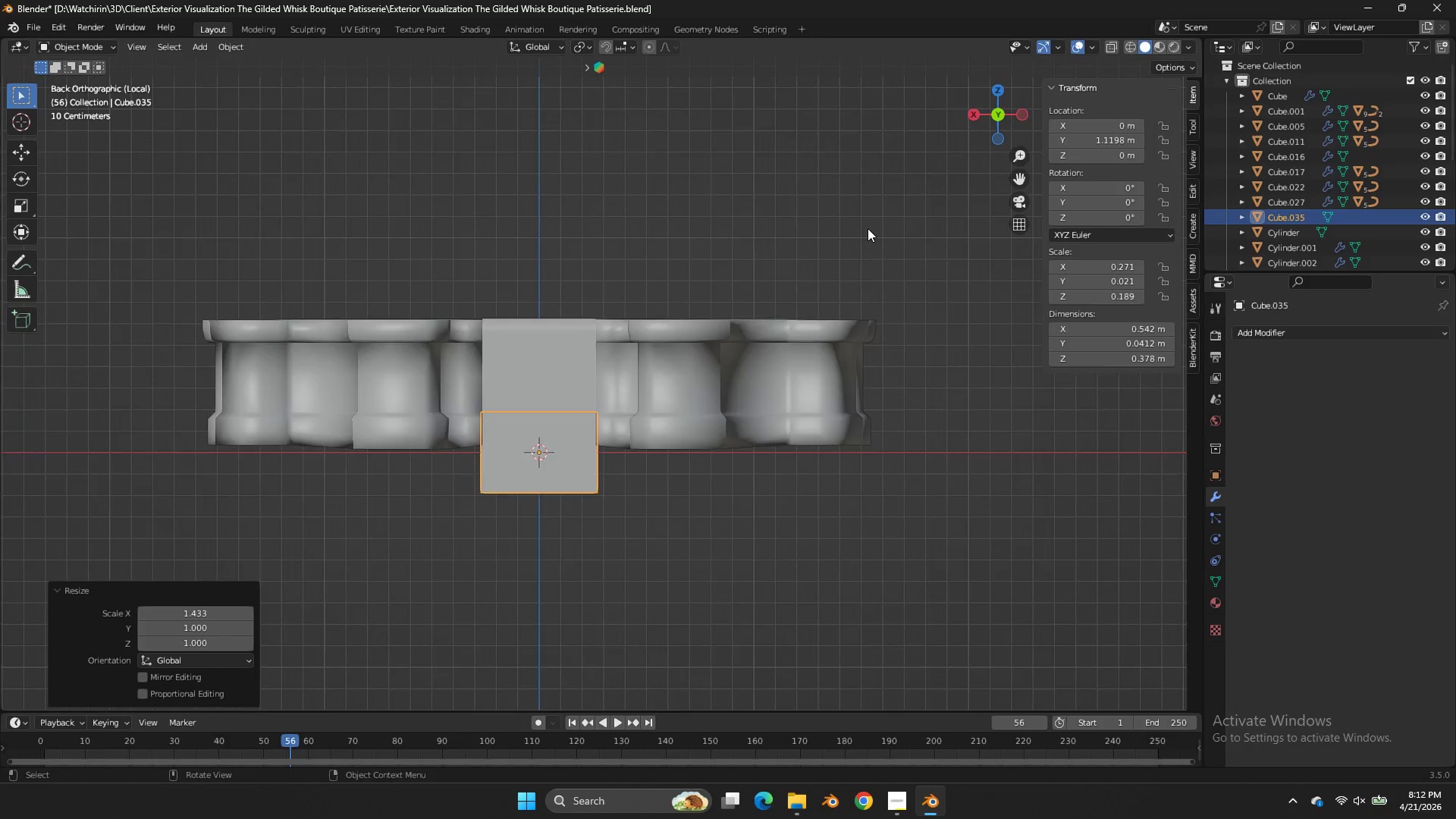 
type(gz)
 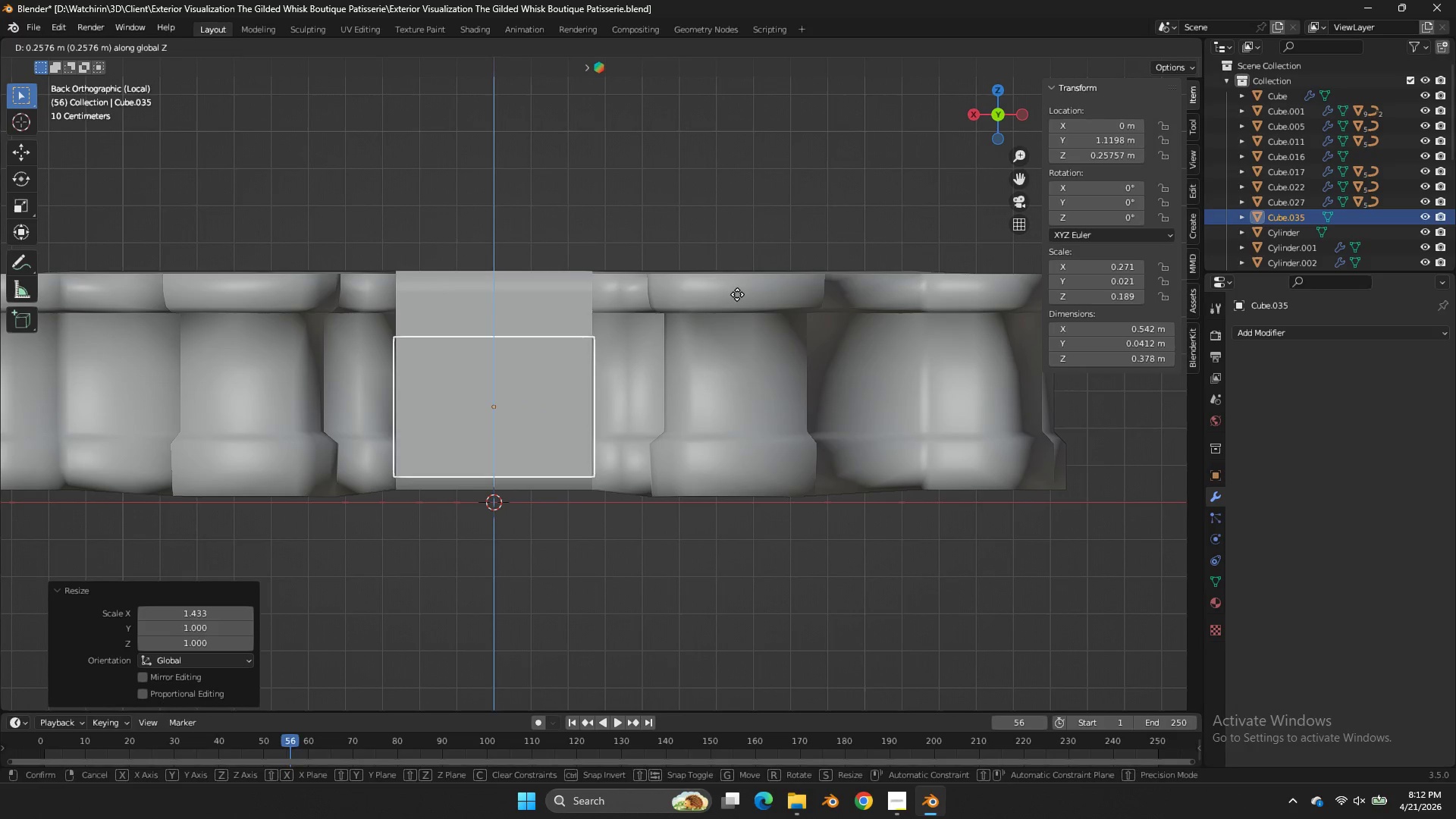 
scroll: coordinate [868, 228], scroll_direction: up, amount: 3.0
 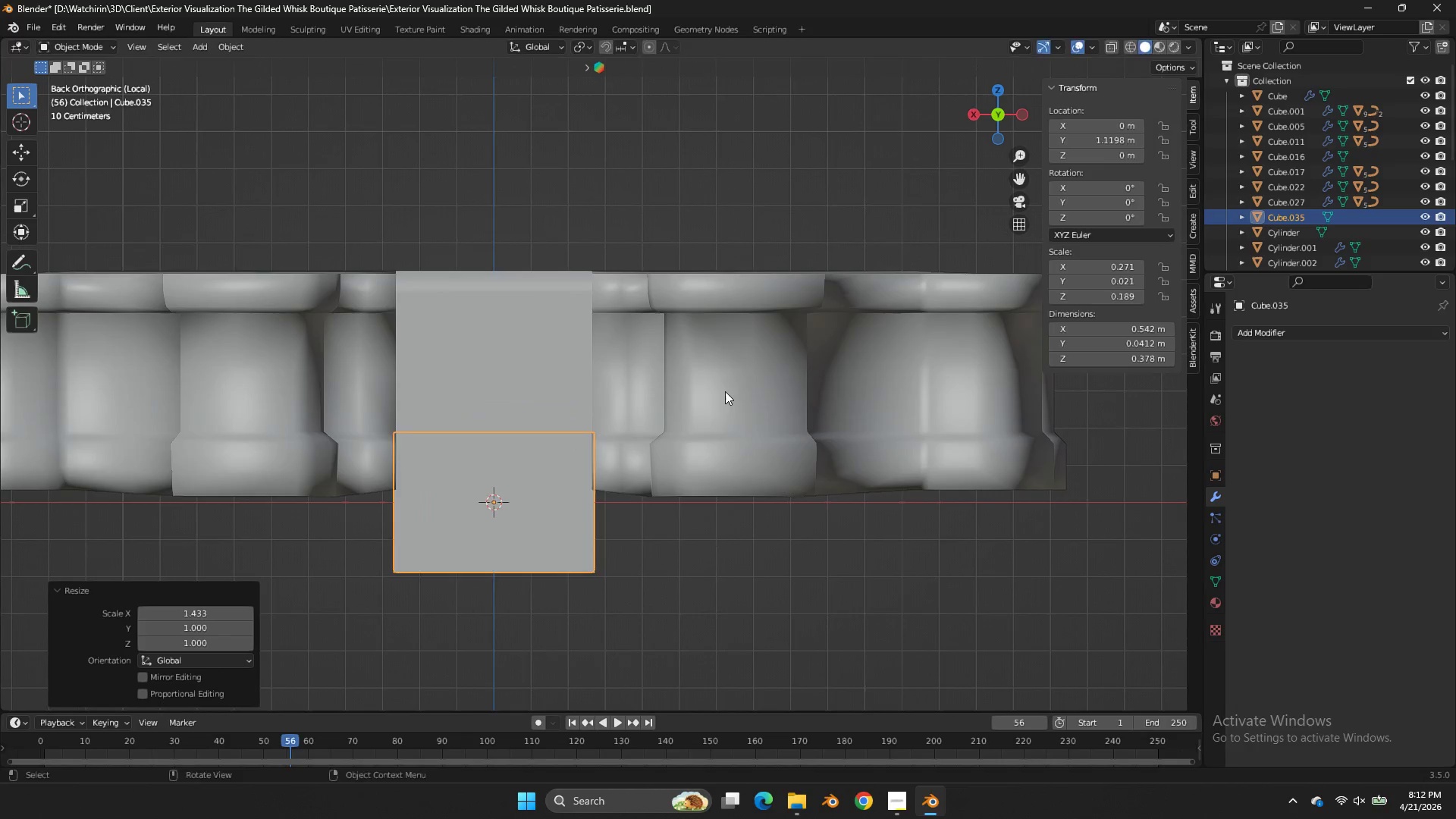 
left_click([737, 294])
 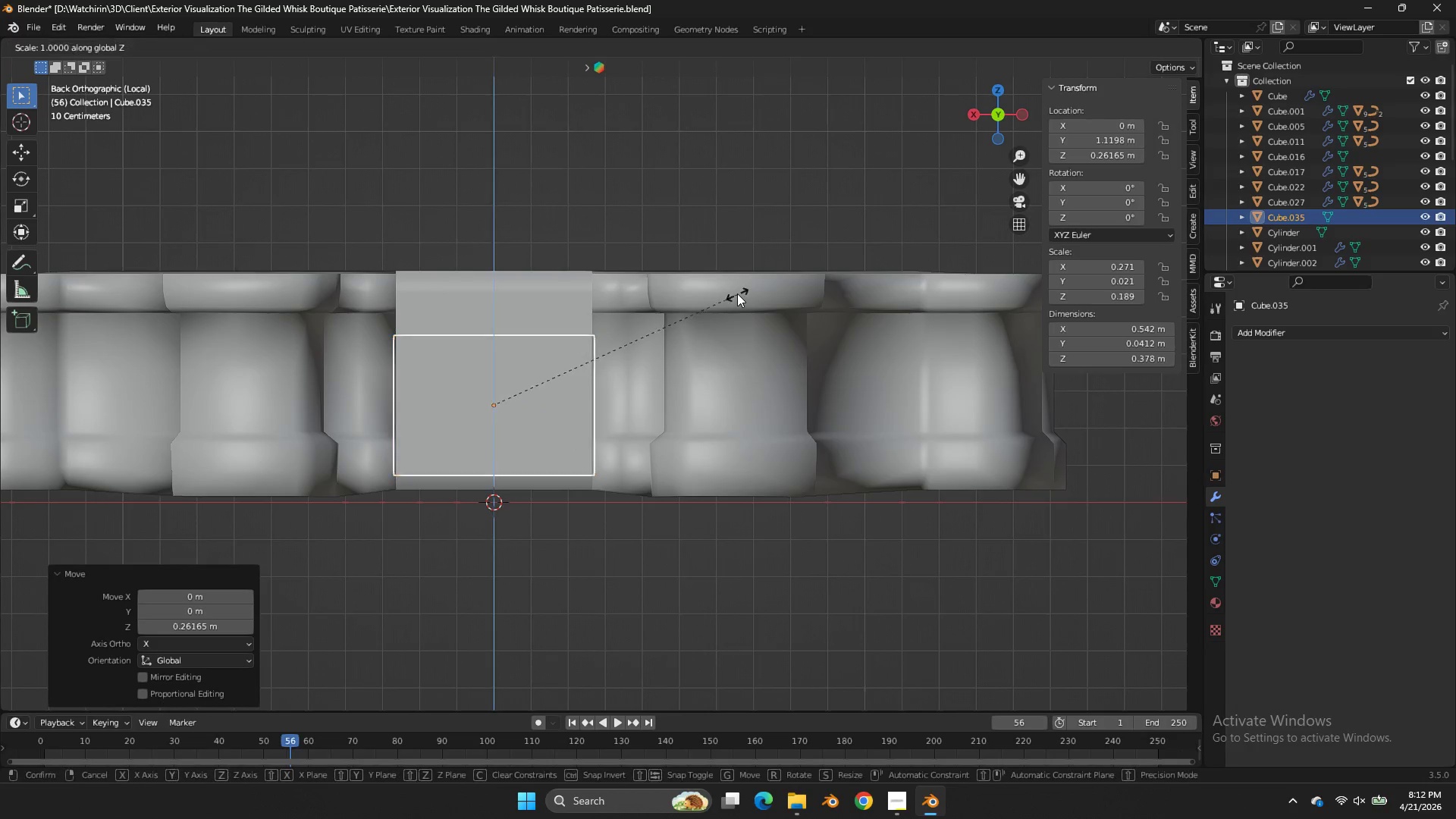 
type(sz)
 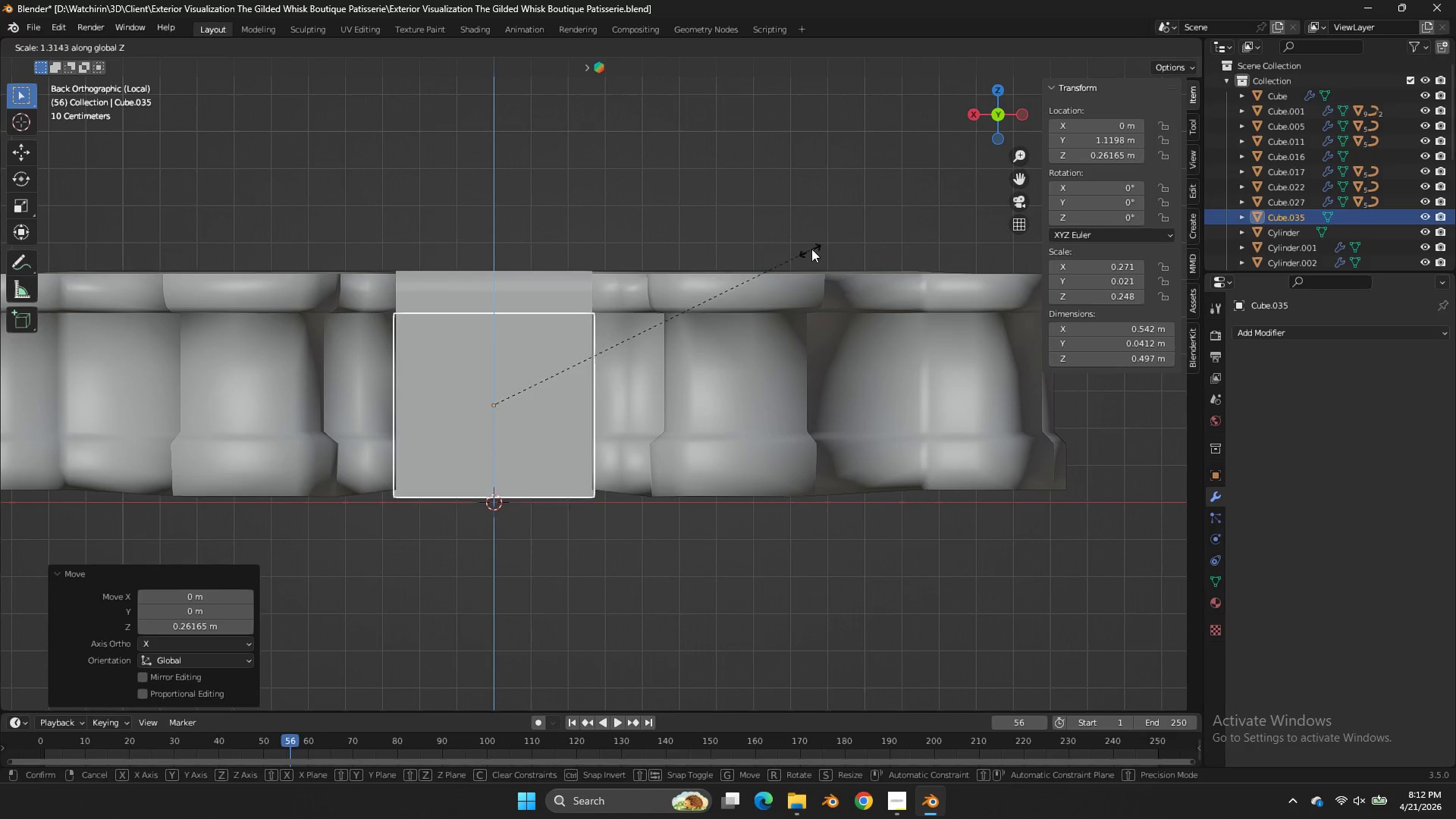 
left_click([811, 249])
 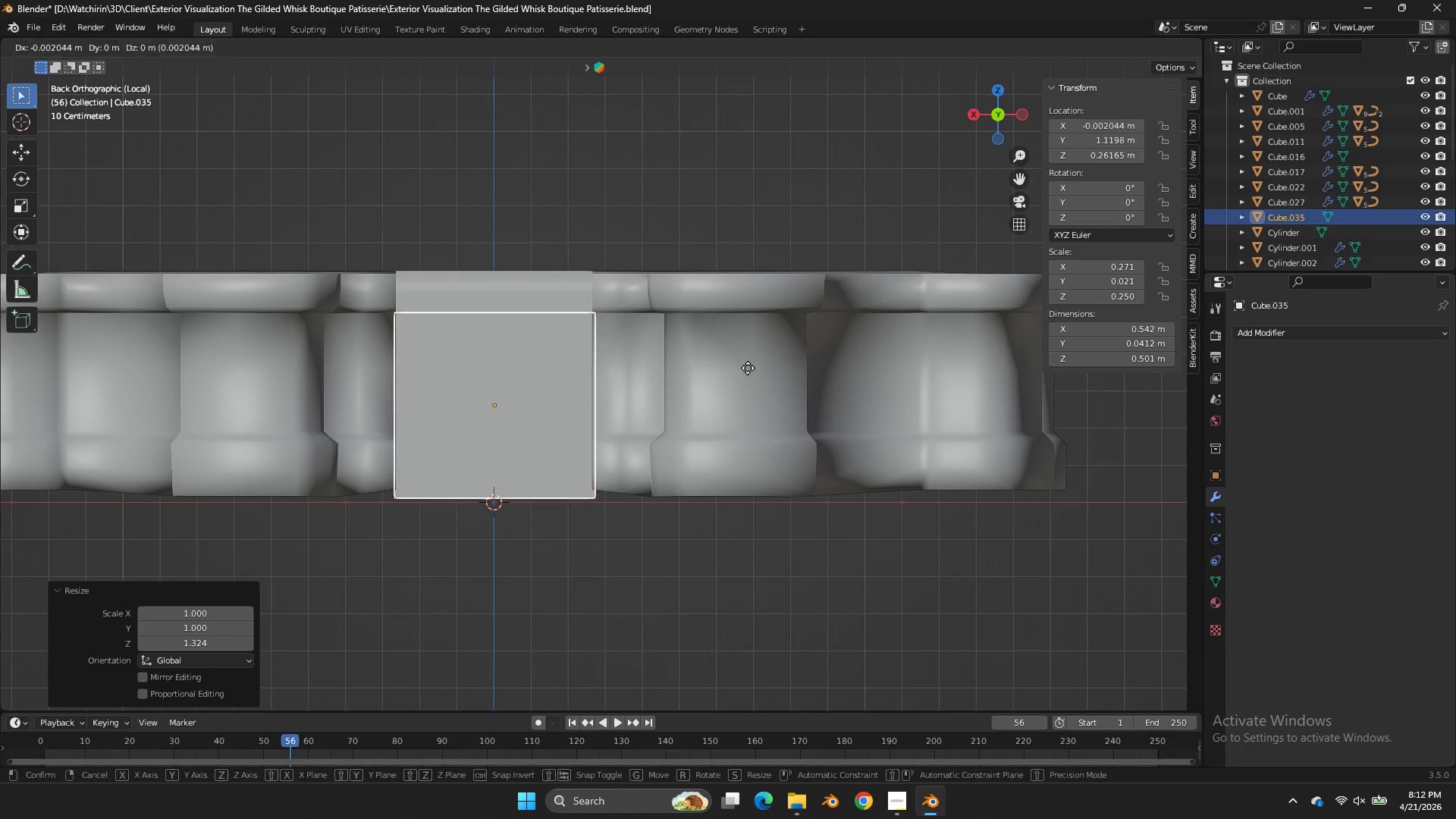 
type(gzsz)
 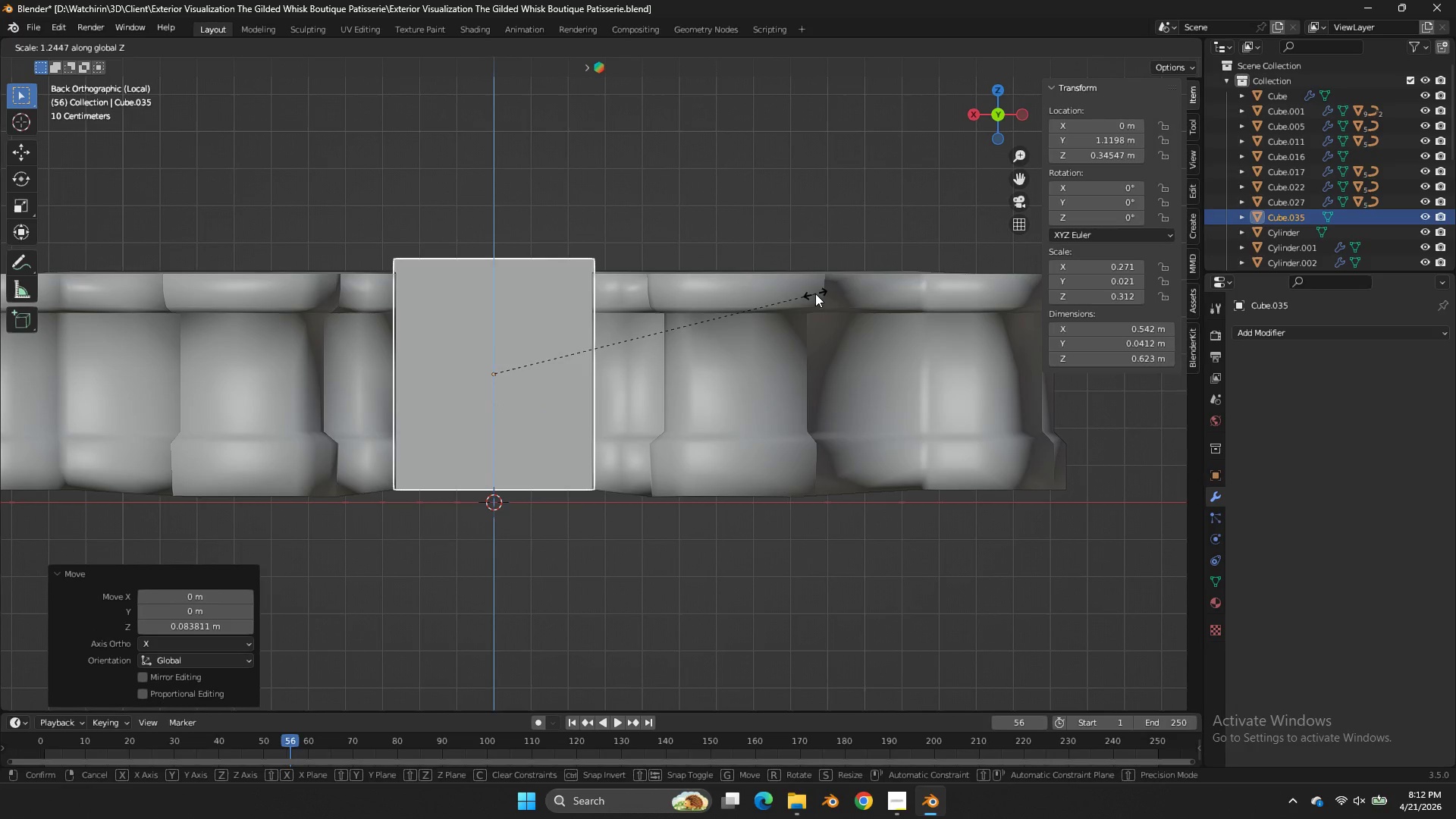 
left_click([815, 292])
 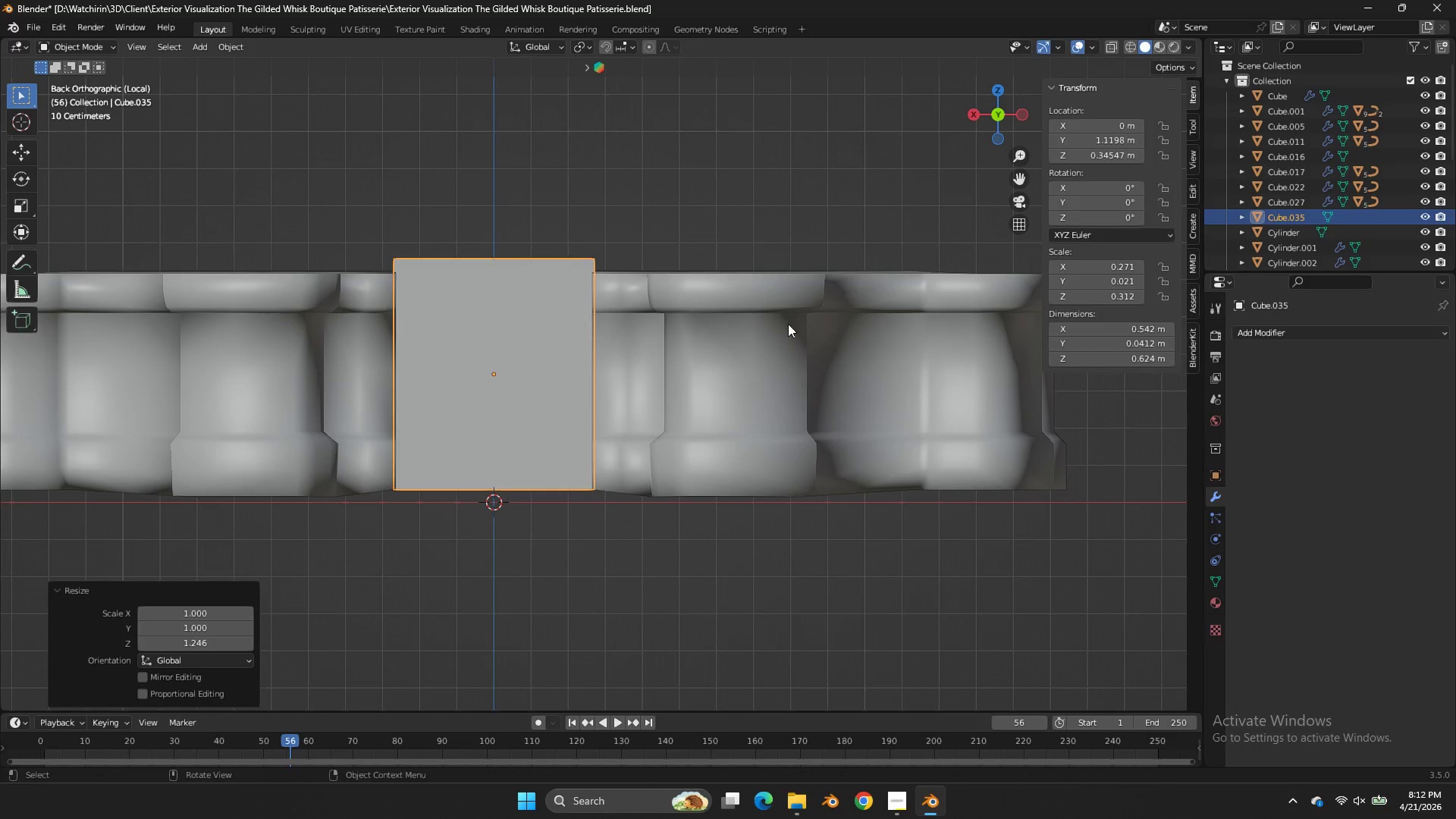 
key(Tab)
type(zgz)
 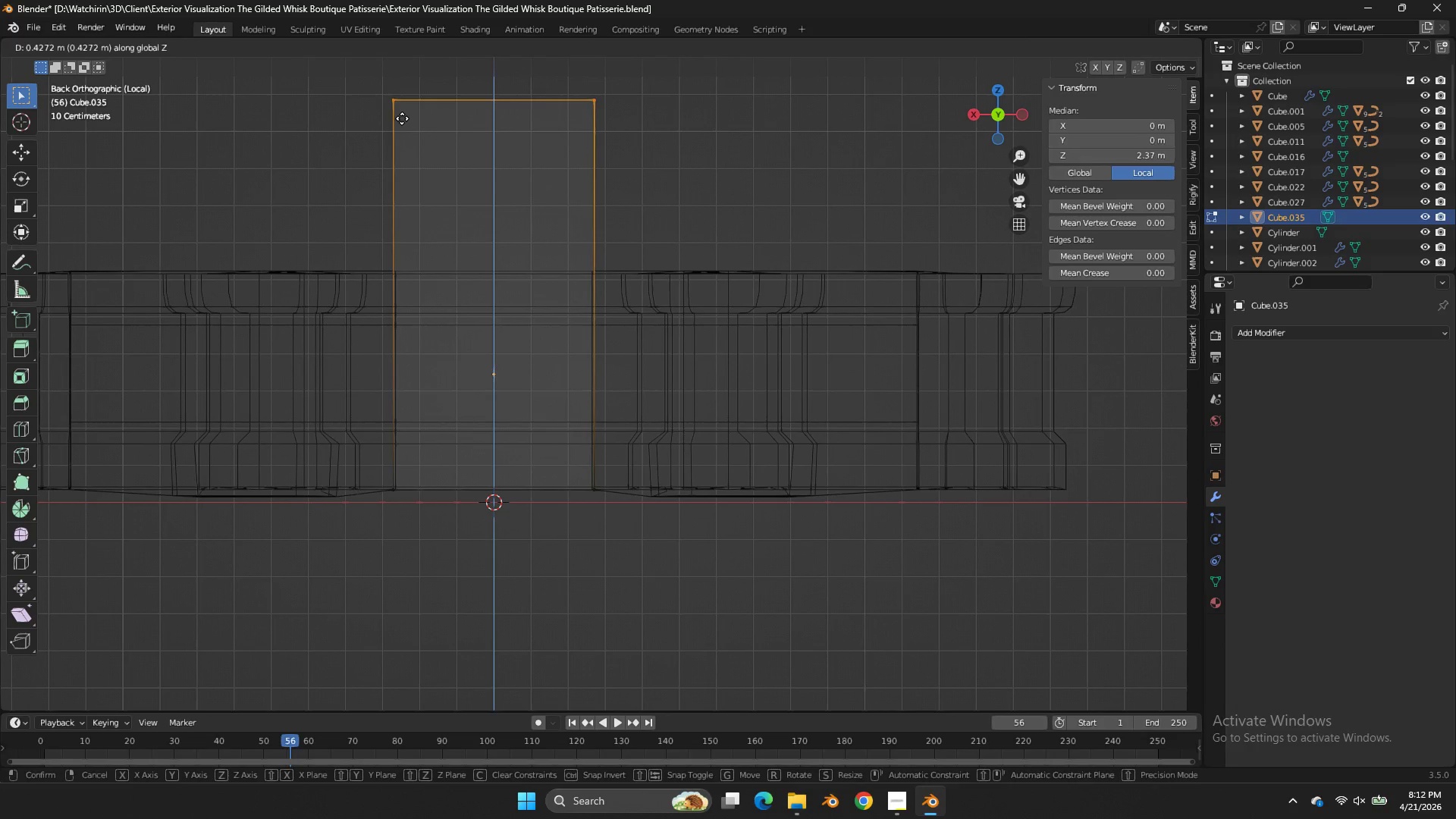 
left_click_drag(start_coordinate=[653, 220], to_coordinate=[238, 292])
 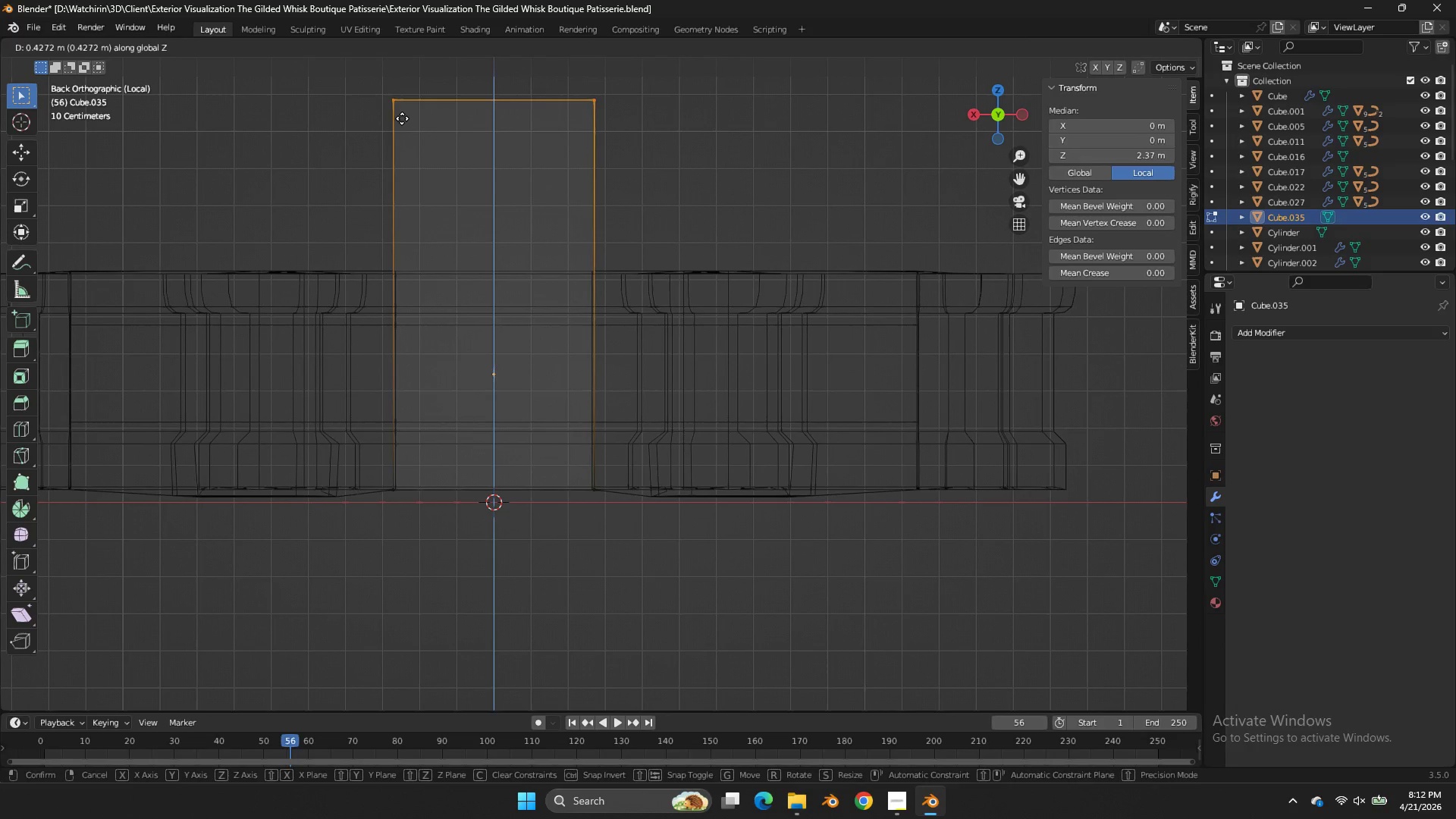 
left_click([402, 101])
 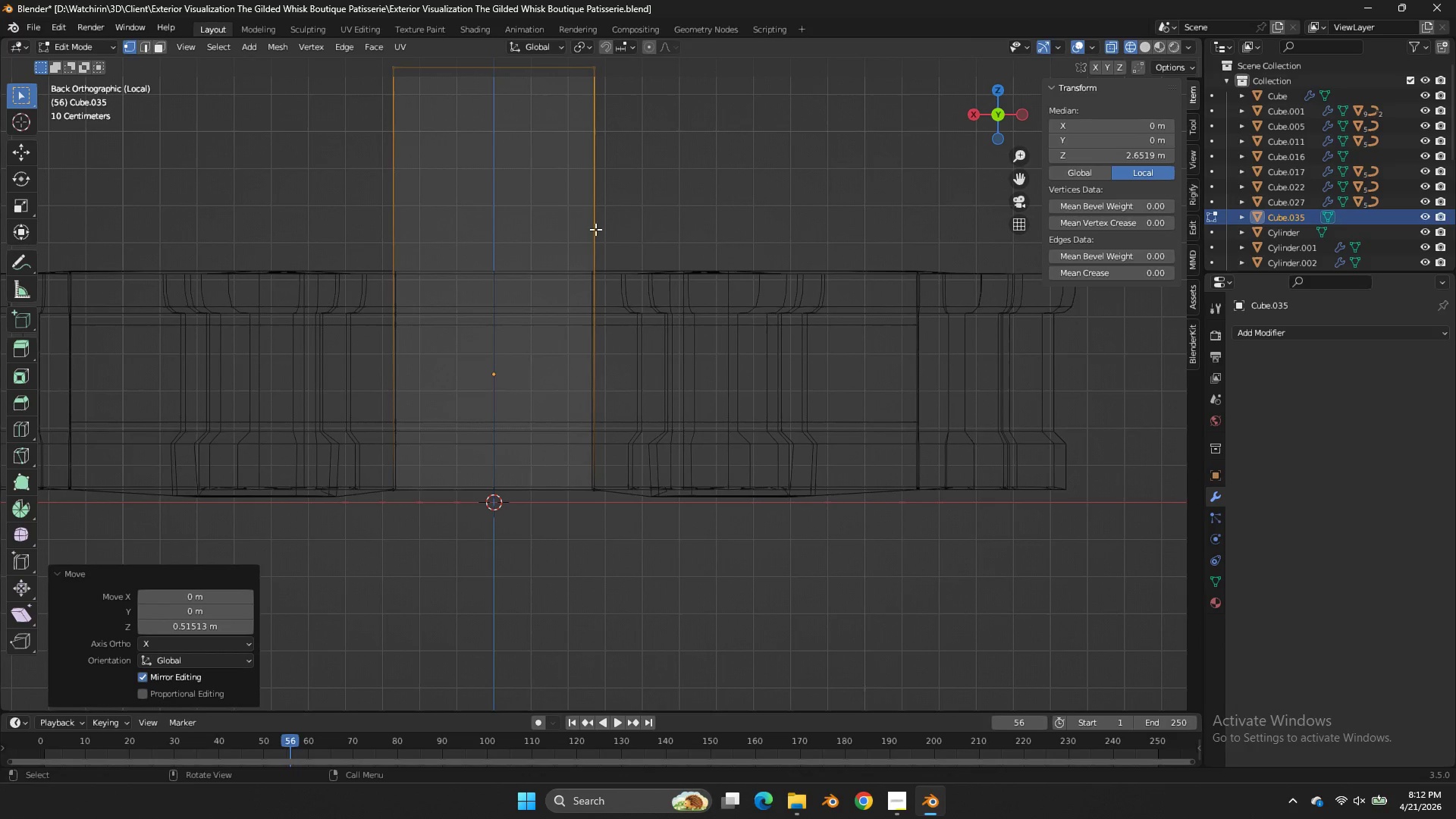 
type(gz)
 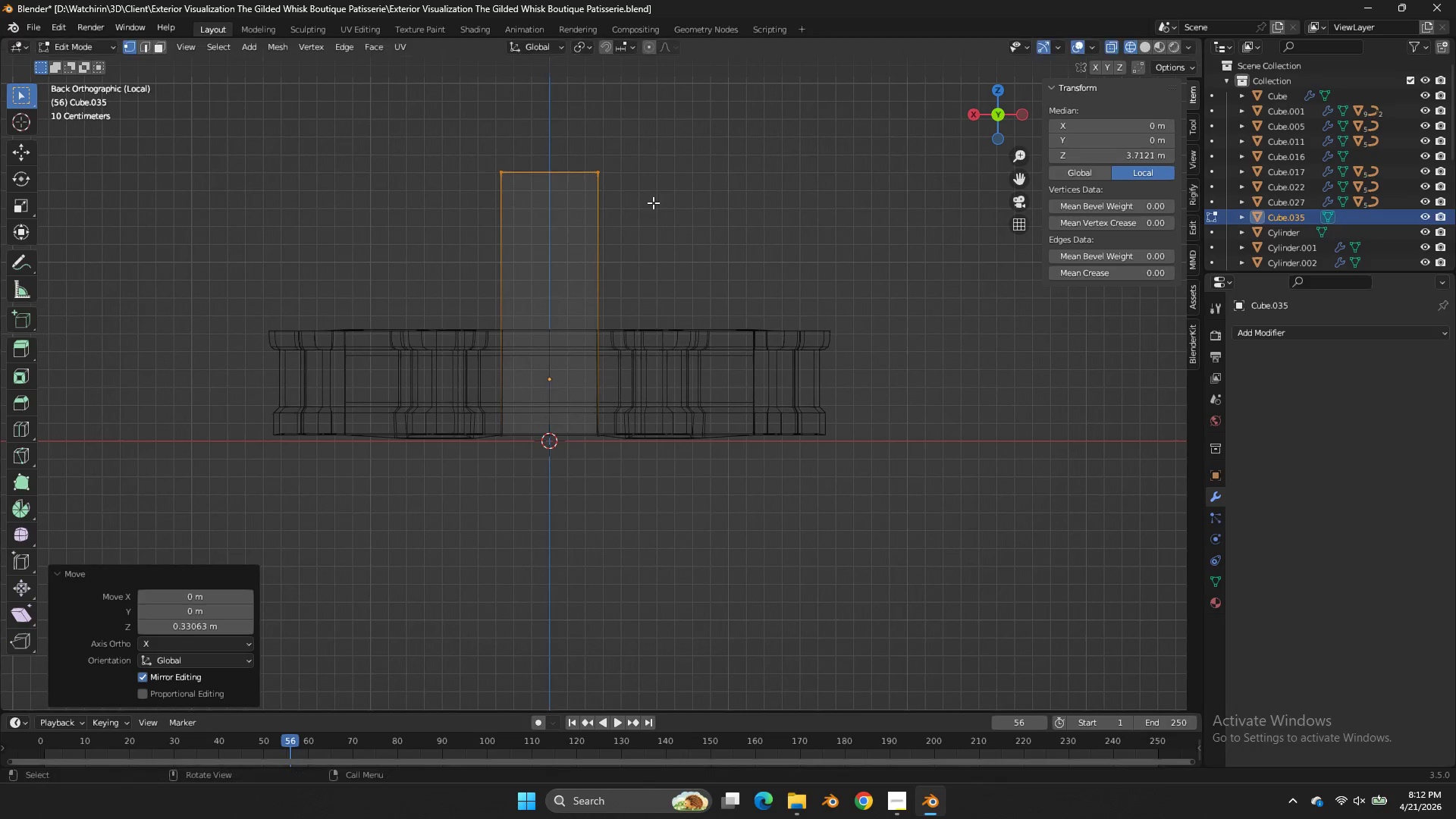 
scroll: coordinate [613, 240], scroll_direction: down, amount: 4.0
 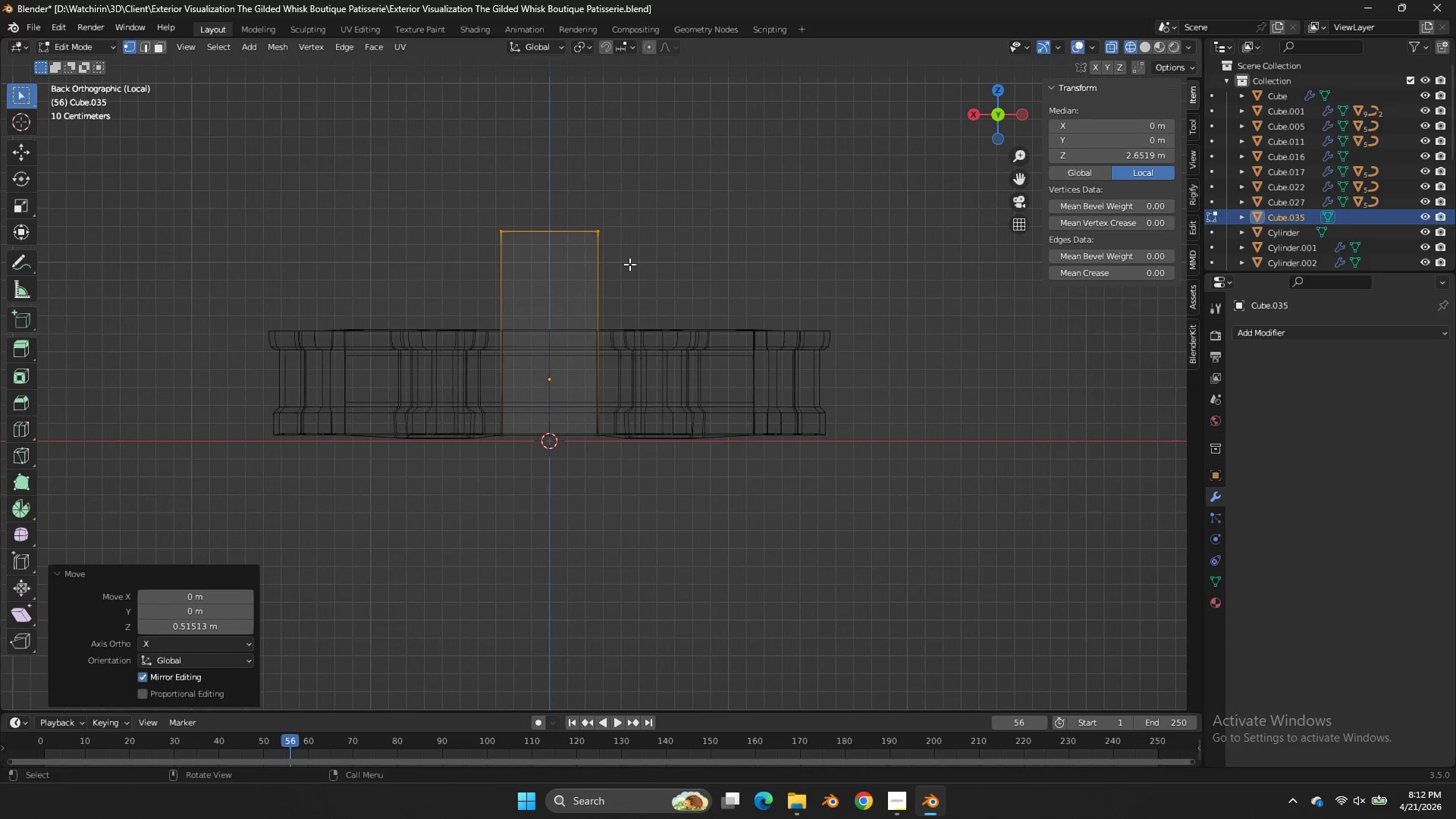 
left_click([653, 202])
 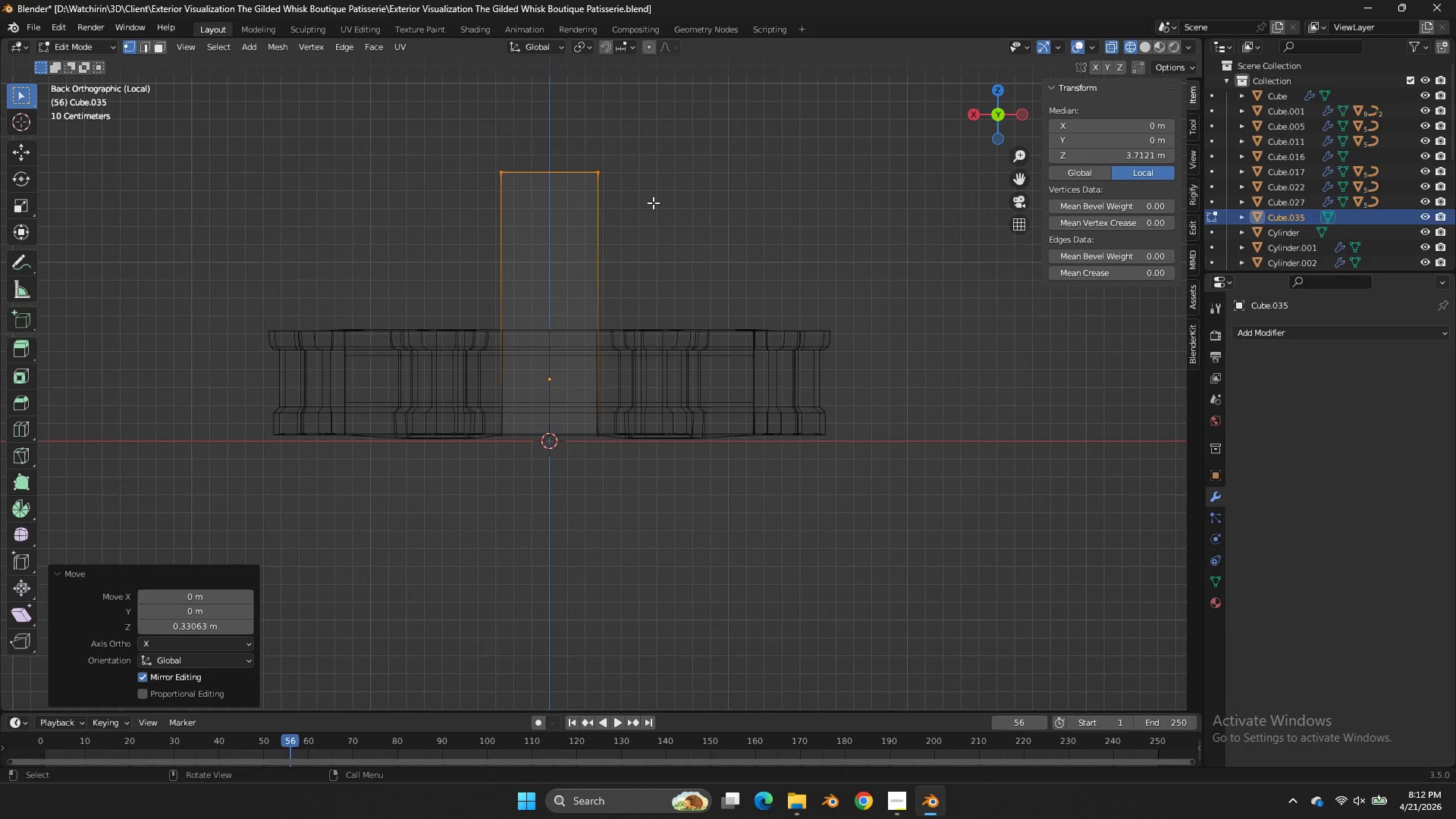 
key(NumpadDivide)
 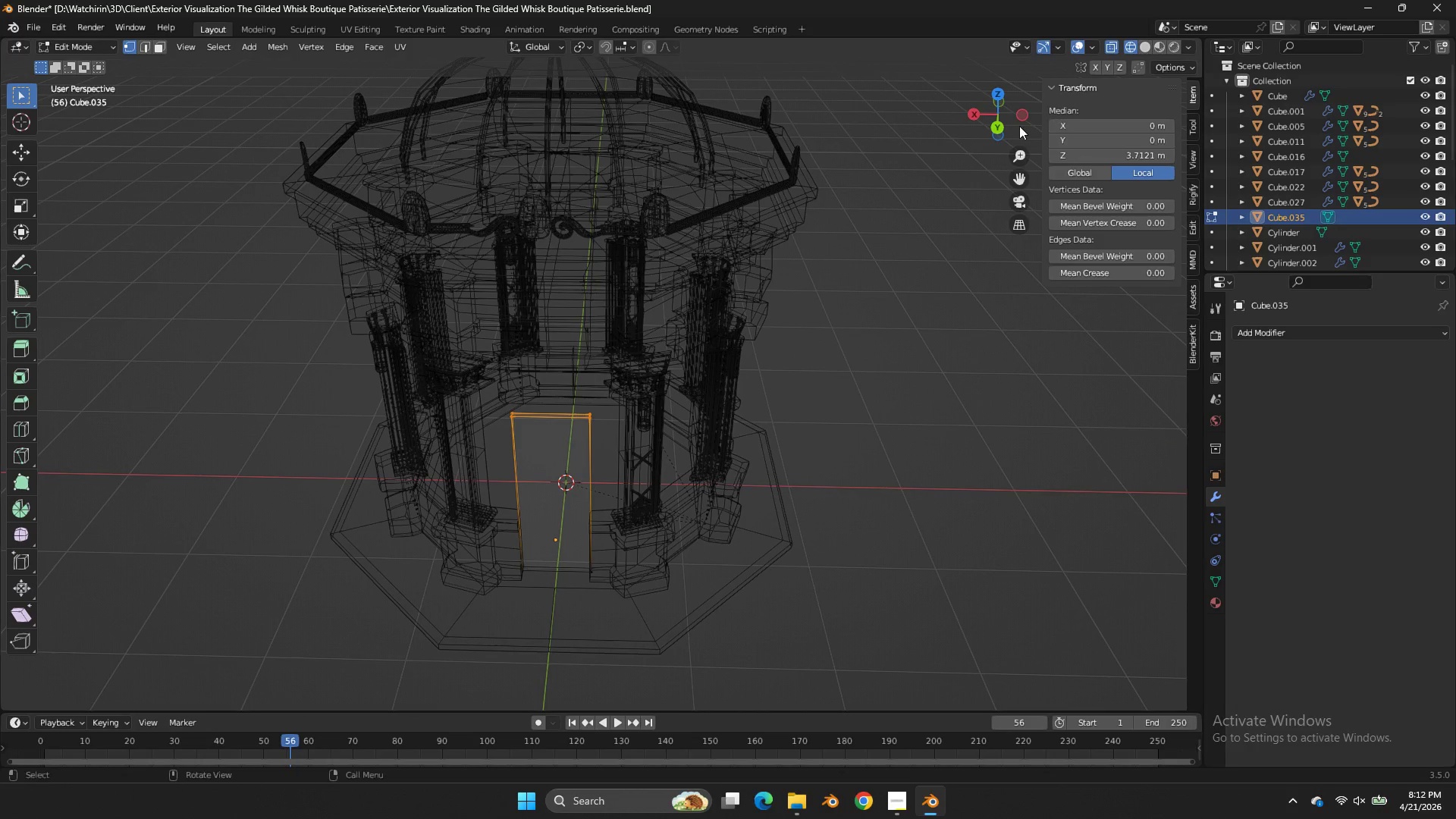 
left_click([996, 127])
 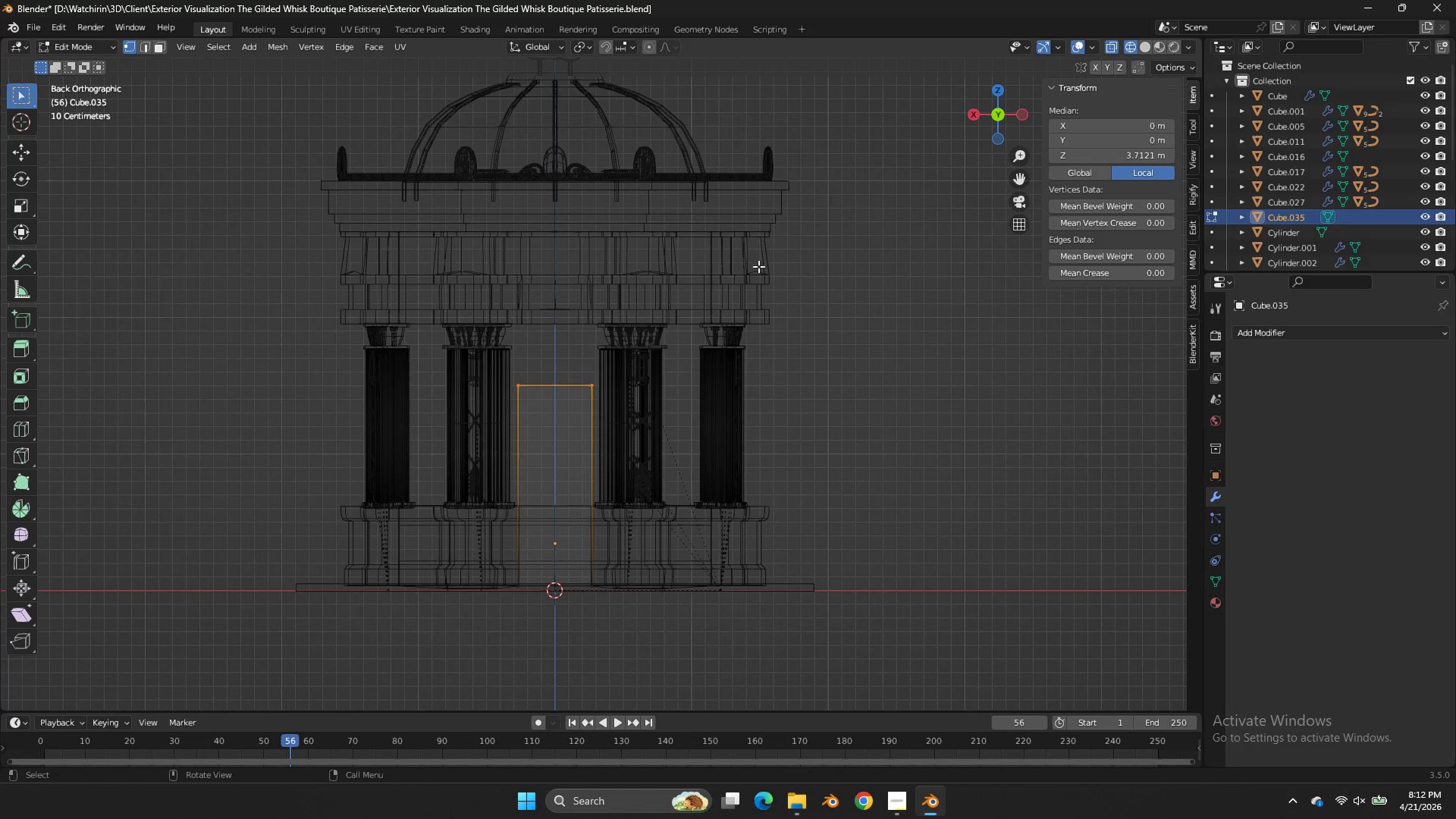 
type(gz)
 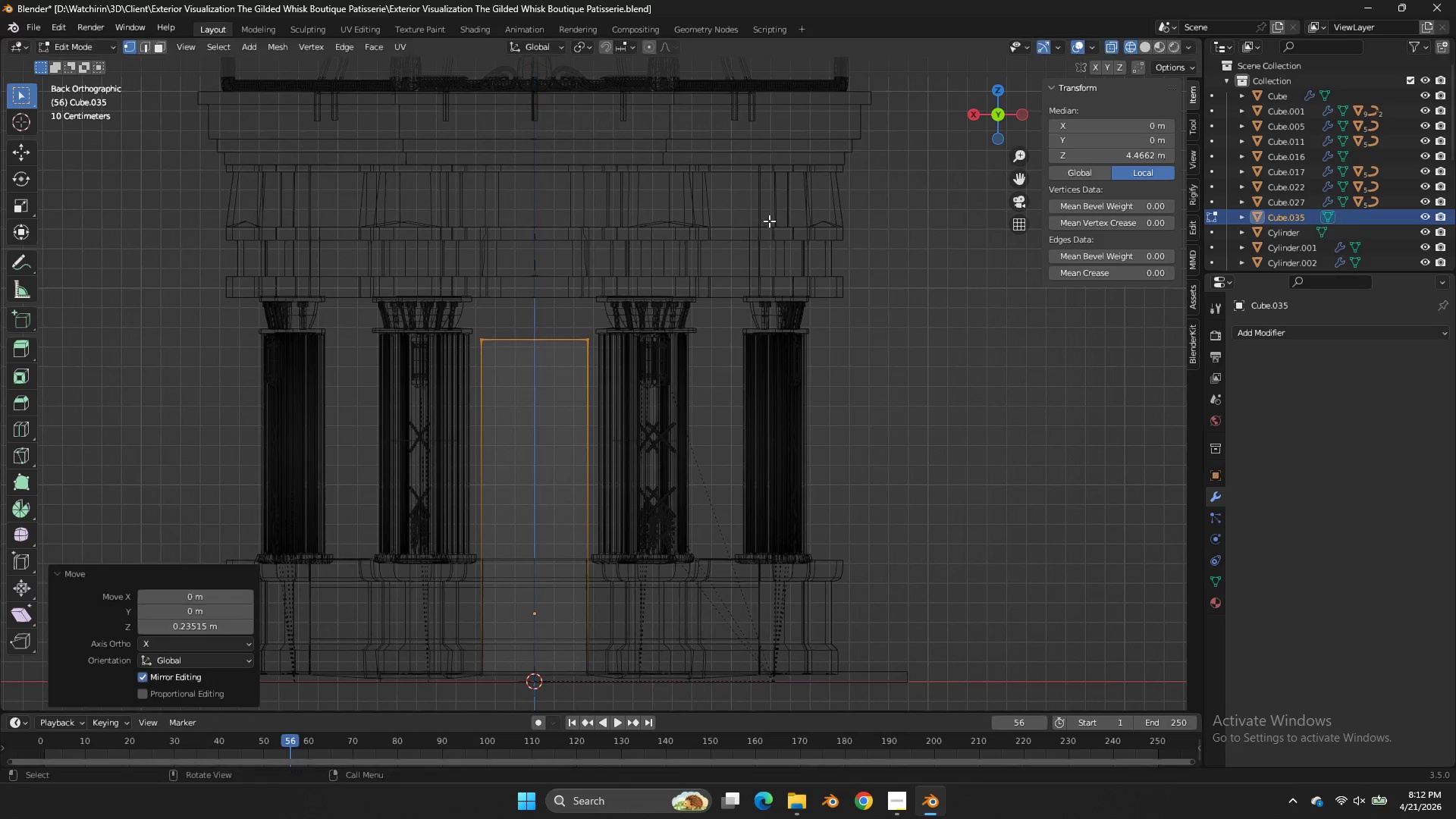 
scroll: coordinate [758, 266], scroll_direction: up, amount: 2.0
 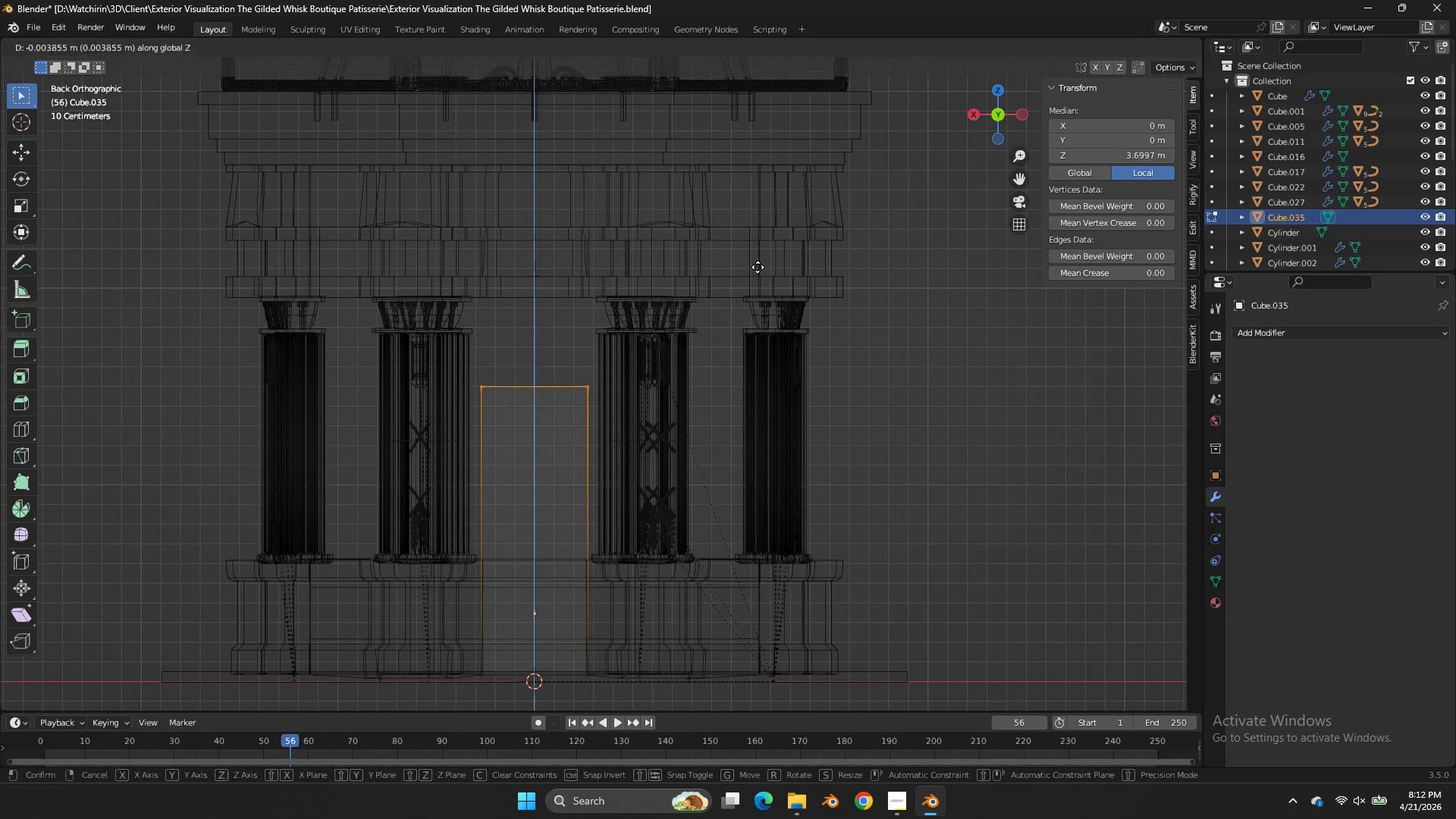 
key(Z)
 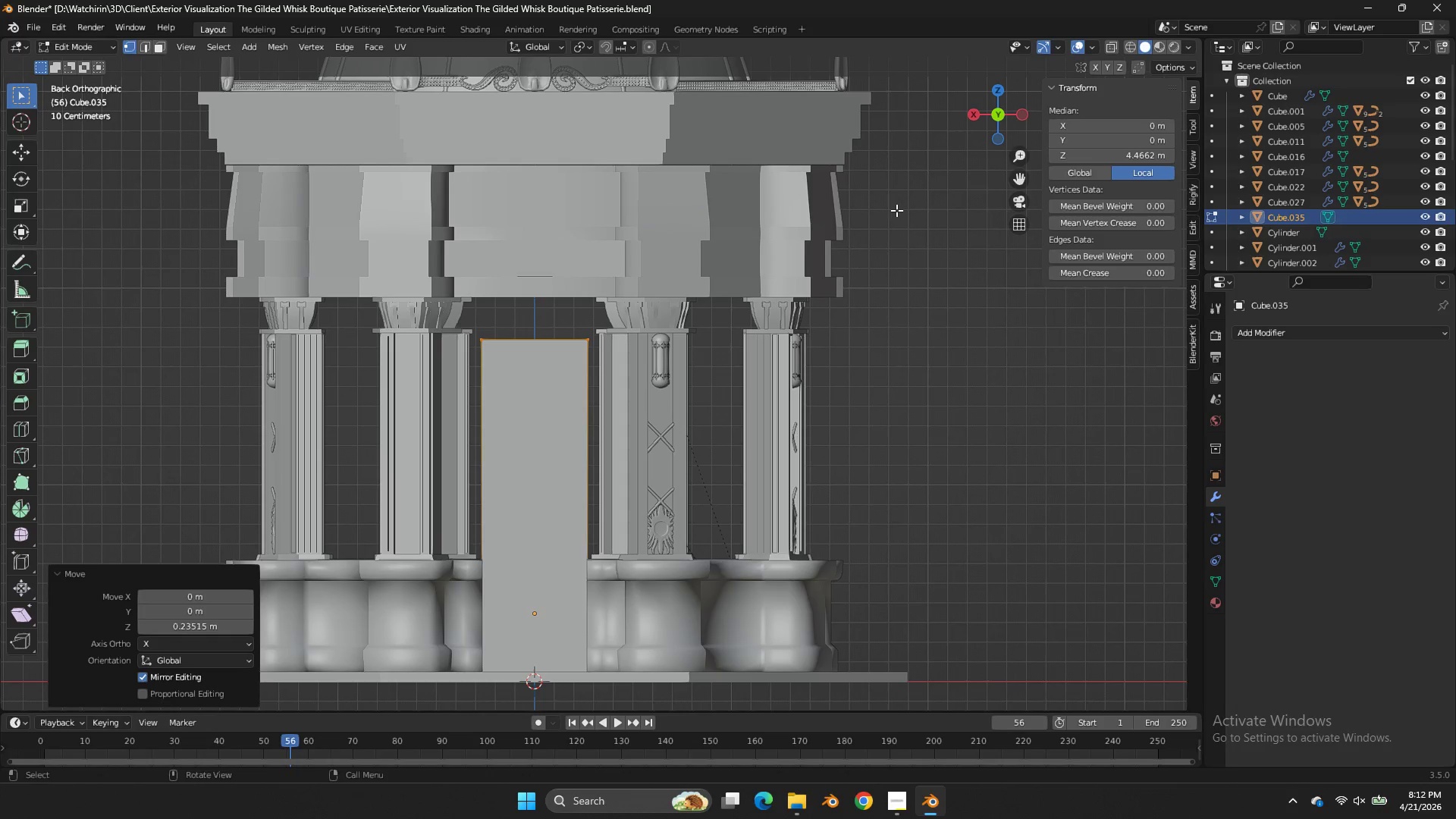 
left_click_drag(start_coordinate=[1009, 115], to_coordinate=[1094, 146])
 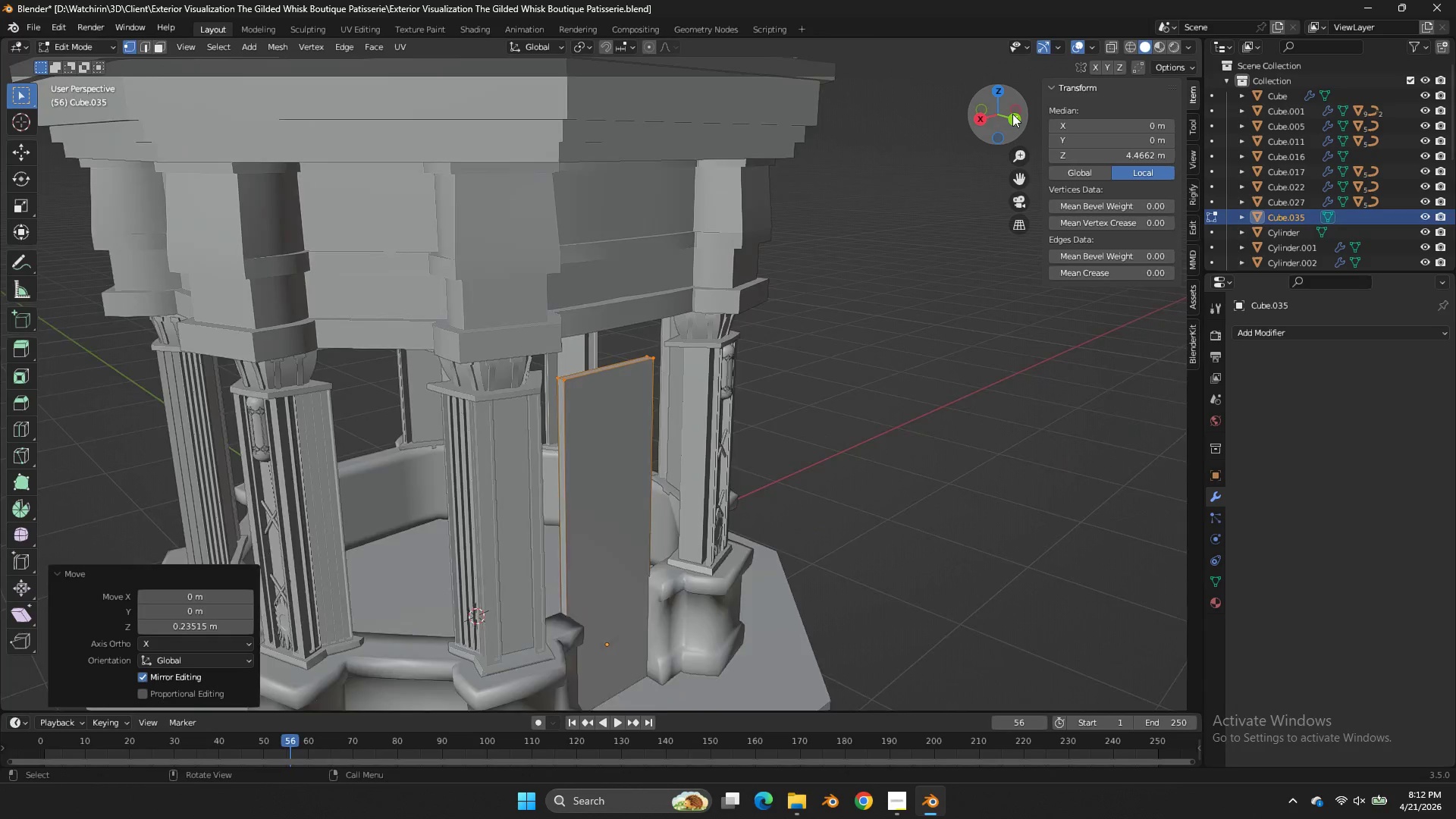 
left_click_drag(start_coordinate=[1012, 114], to_coordinate=[942, 133])
 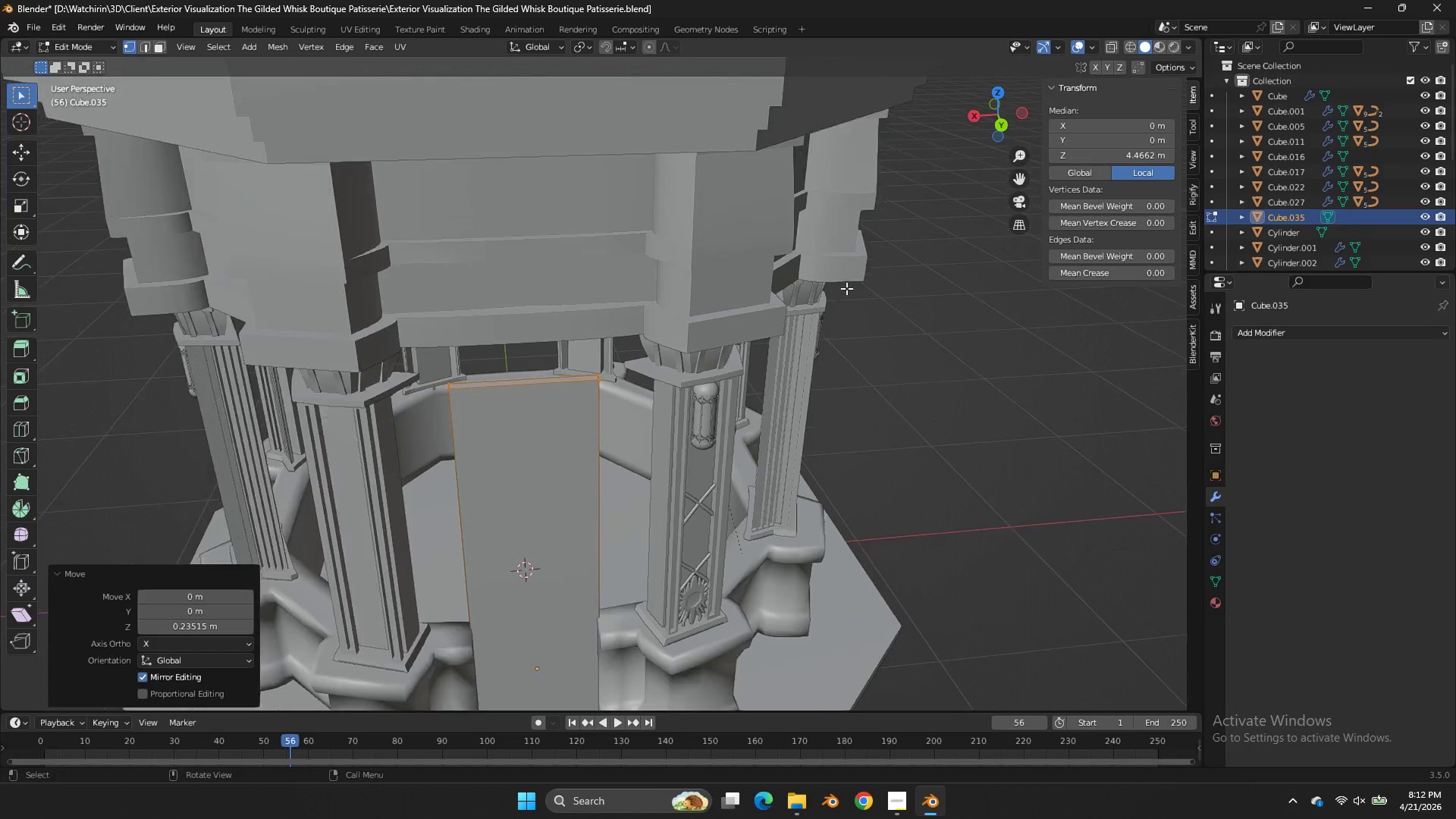 
scroll: coordinate [1012, 114], scroll_direction: up, amount: 2.0
 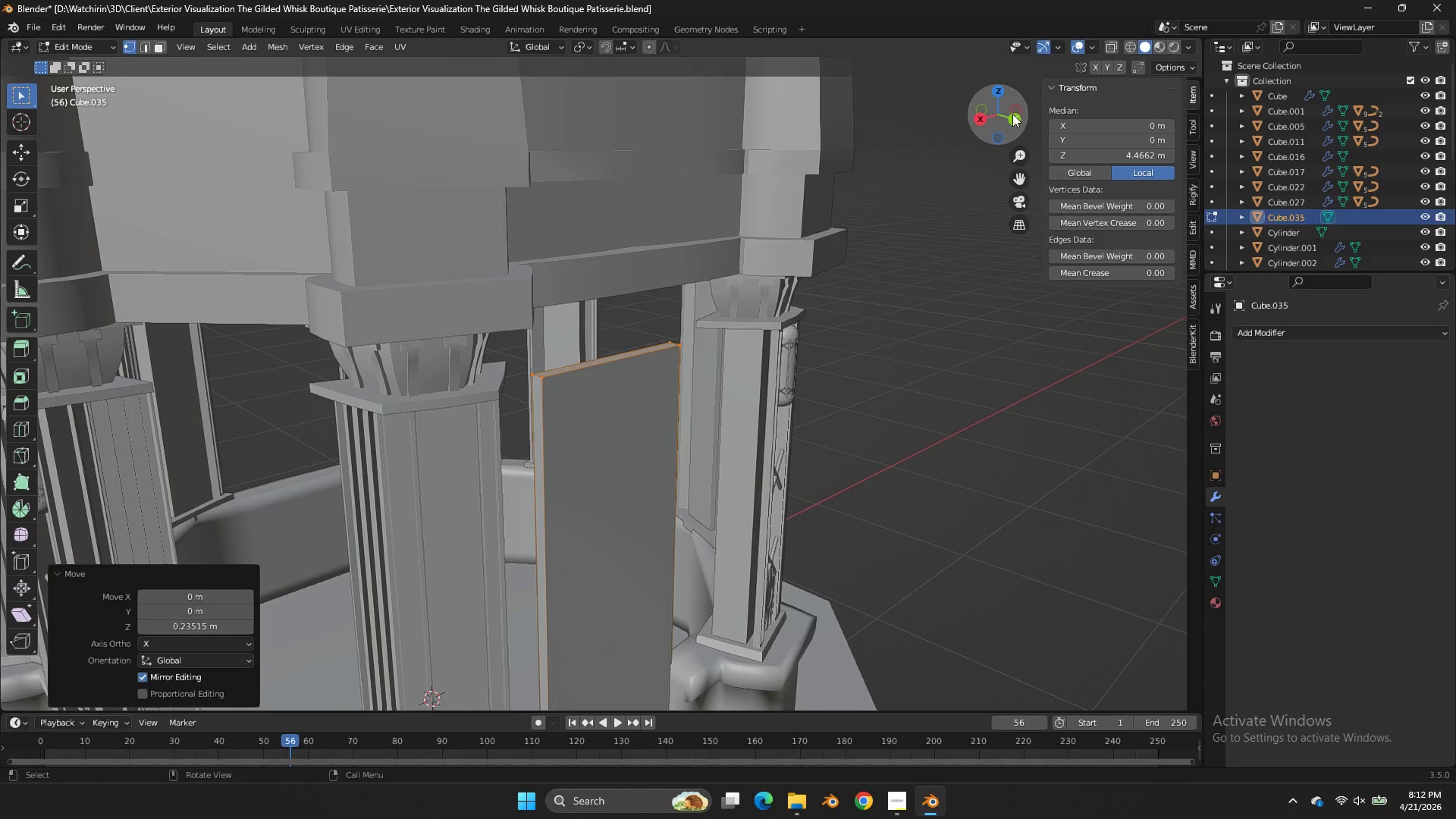 
scroll: coordinate [846, 288], scroll_direction: down, amount: 2.0
 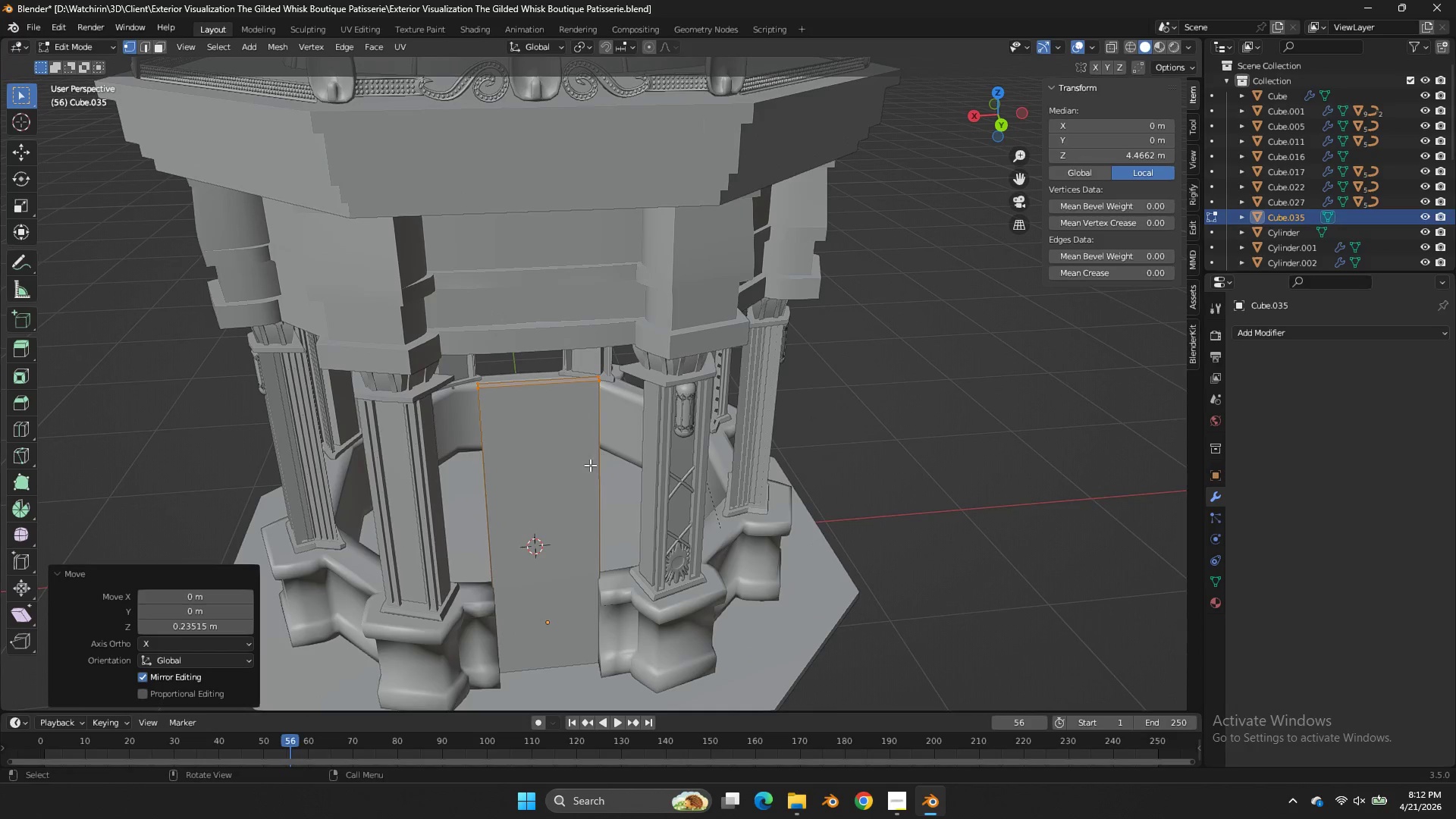 
key(Control+R)
 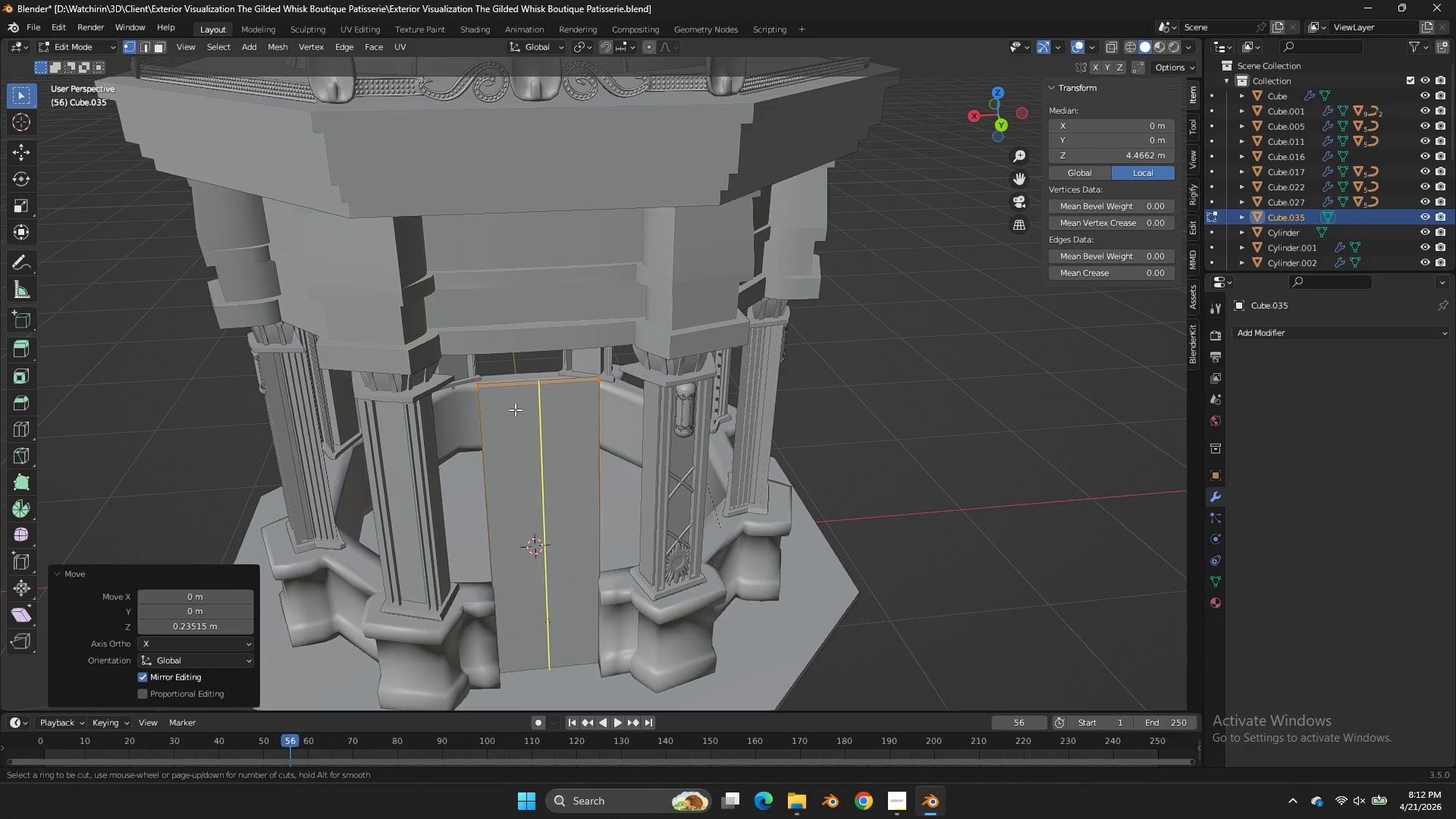 
right_click([483, 425])
 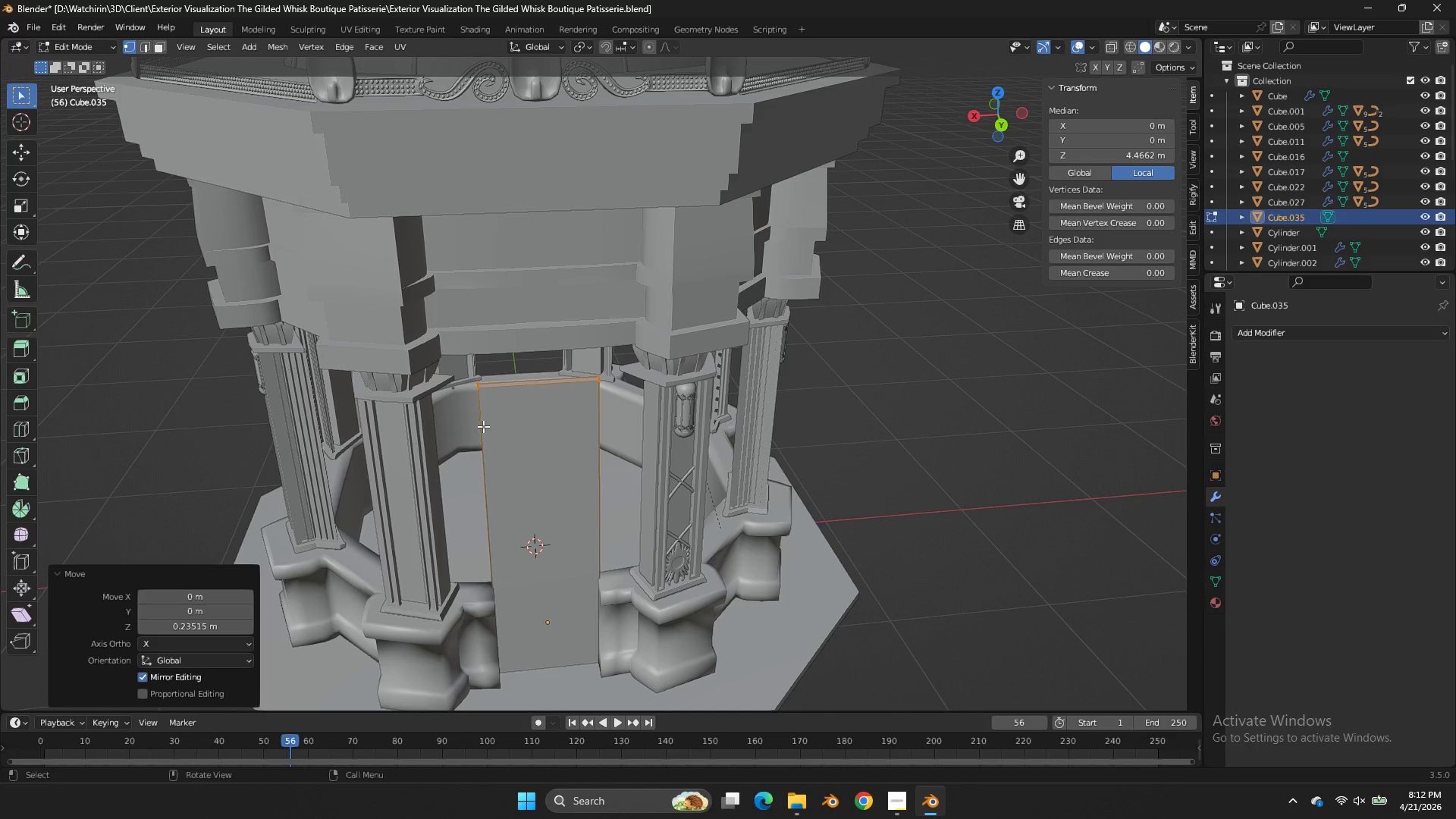 
key(Z)
 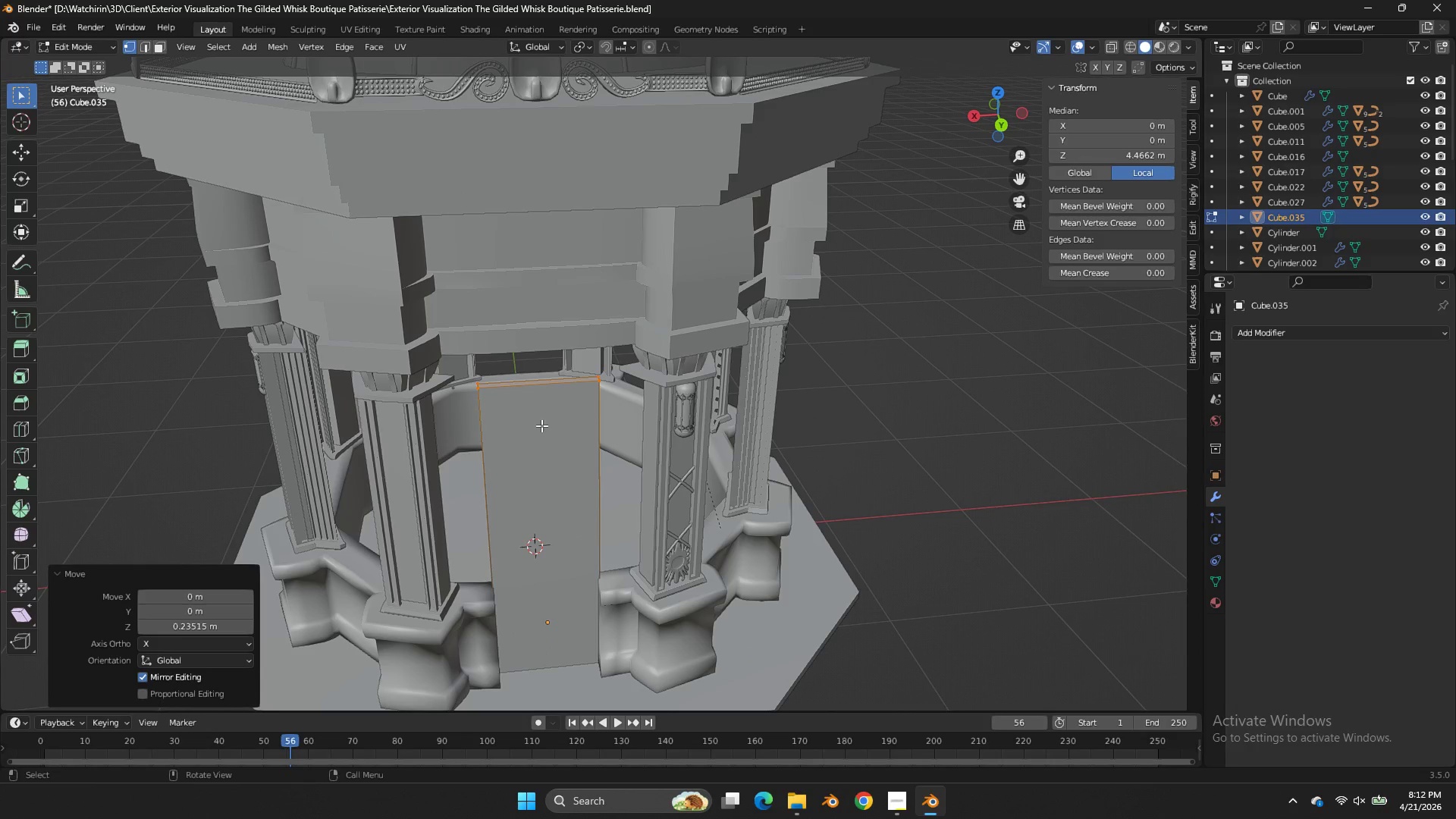 
type(zsaz)
 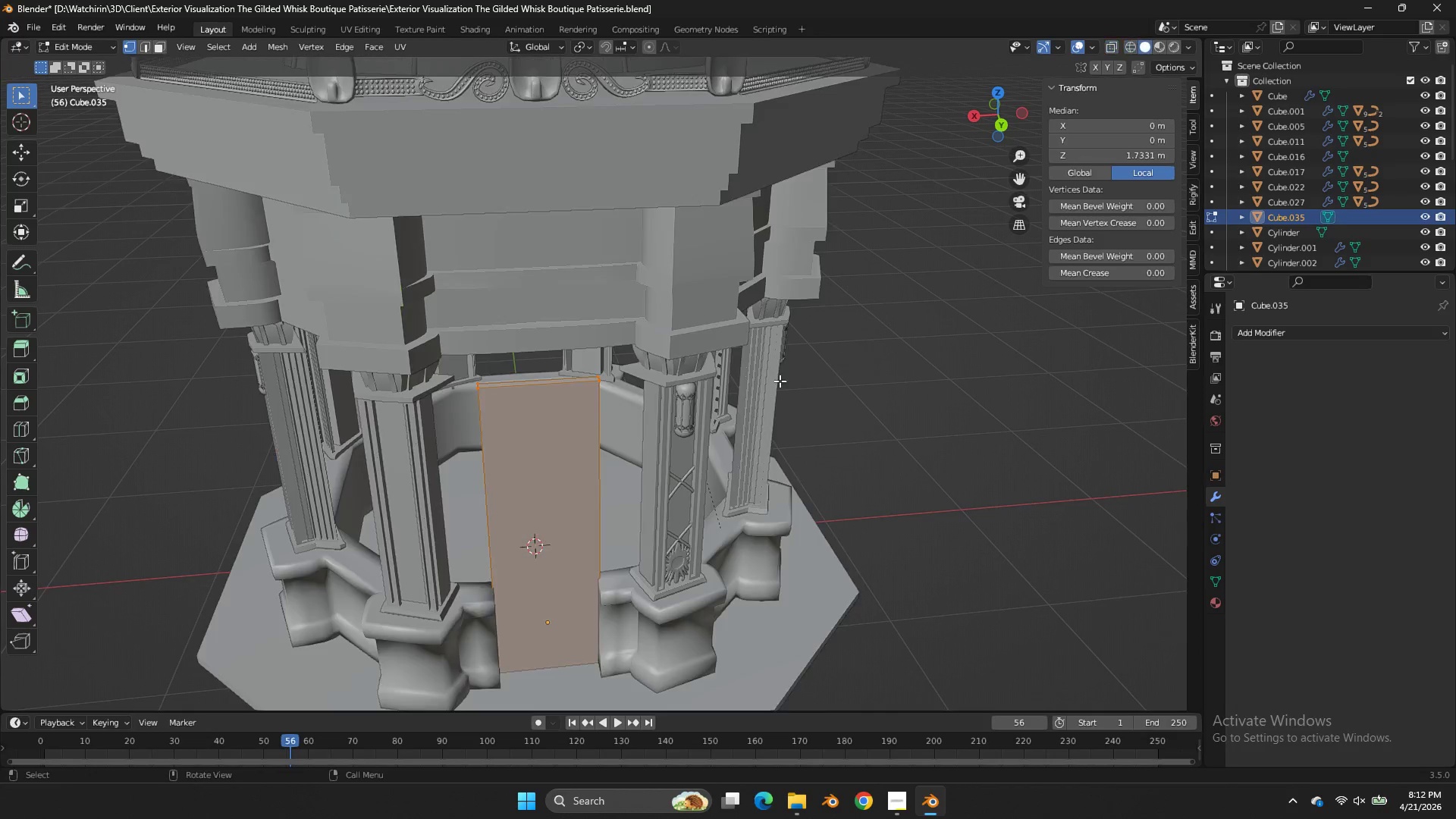 
type(sy)
 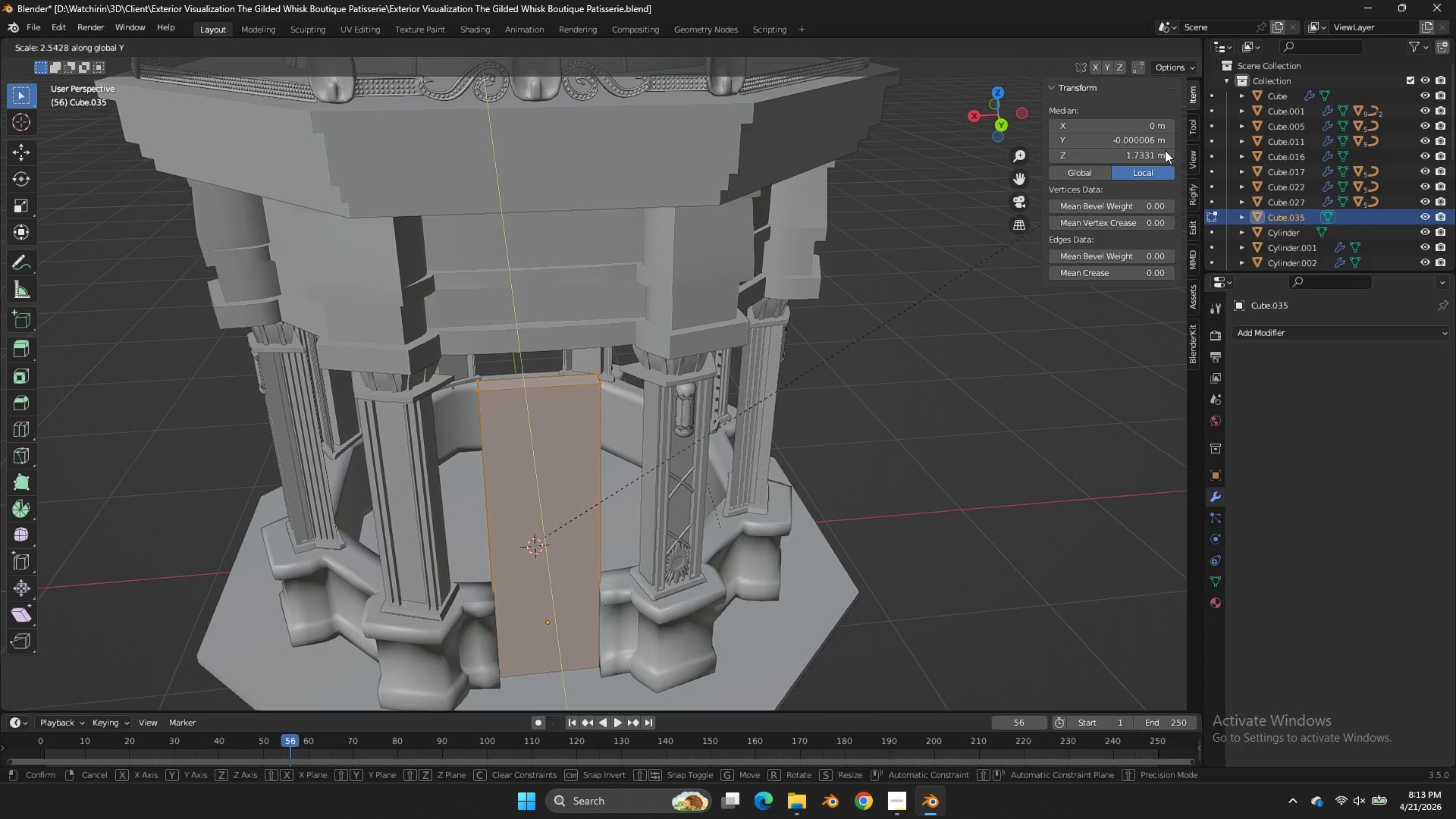 
left_click([1166, 149])
 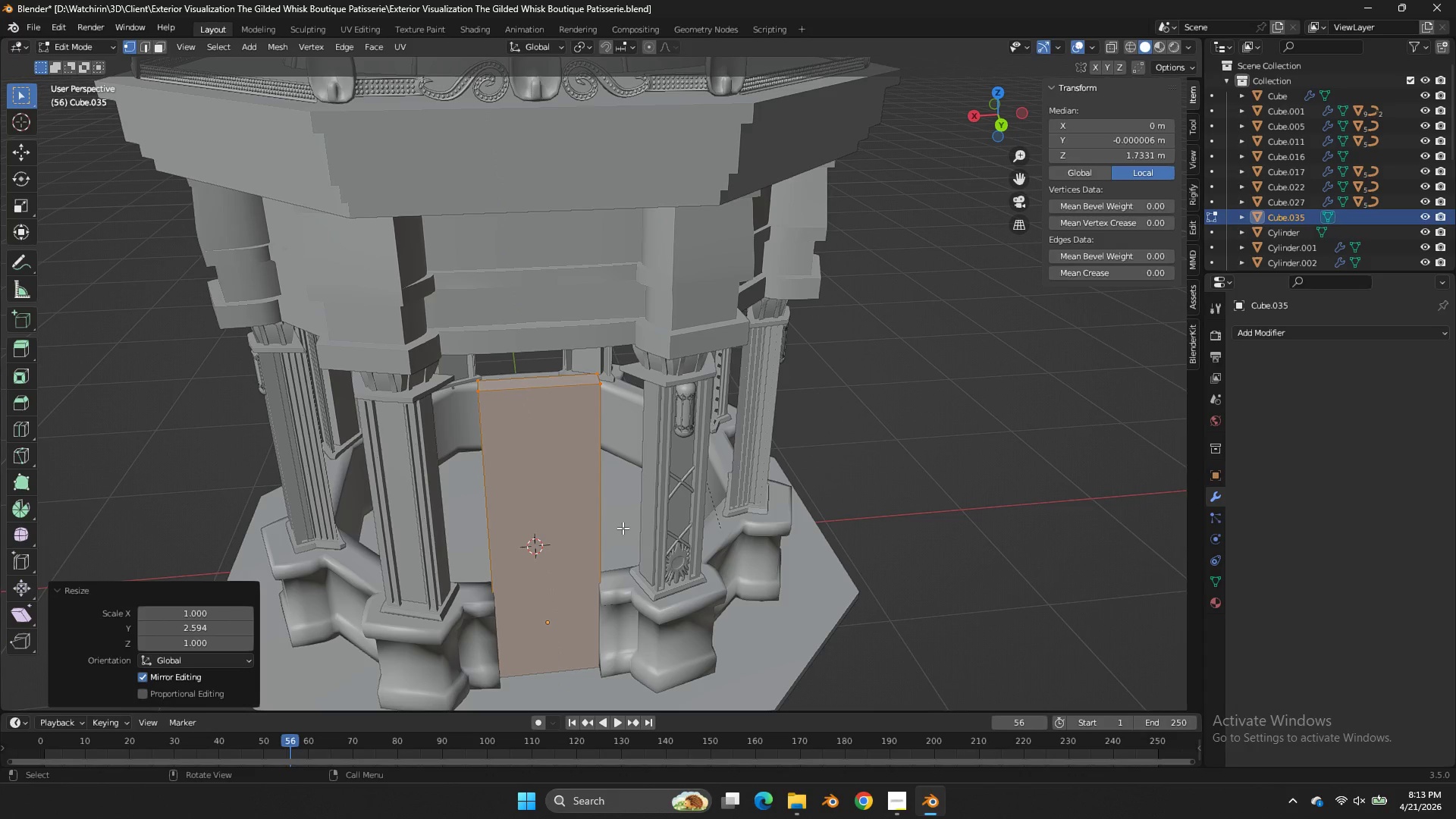 
left_click_drag(start_coordinate=[1010, 130], to_coordinate=[1018, 676])
 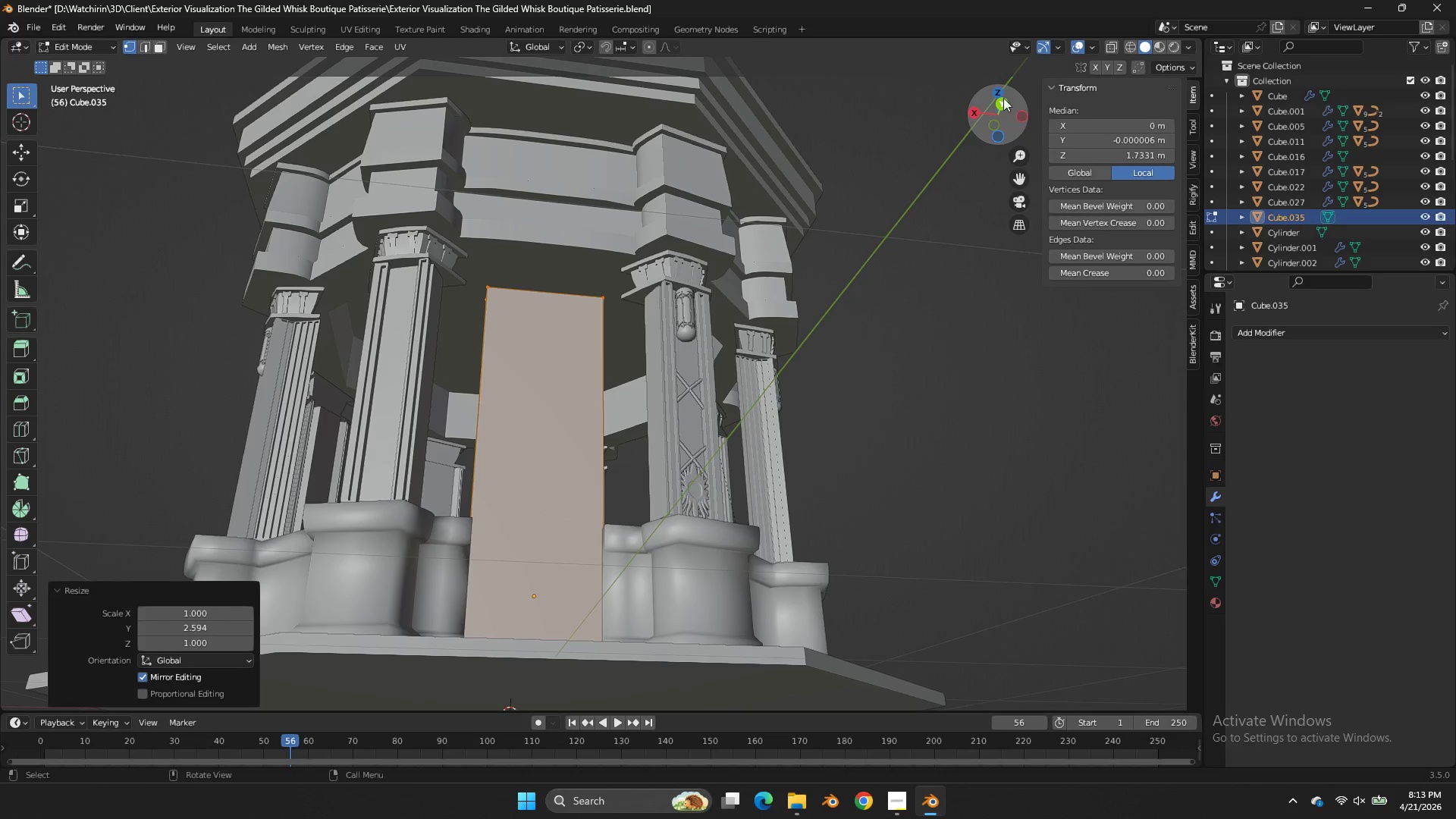 
left_click([1002, 97])
 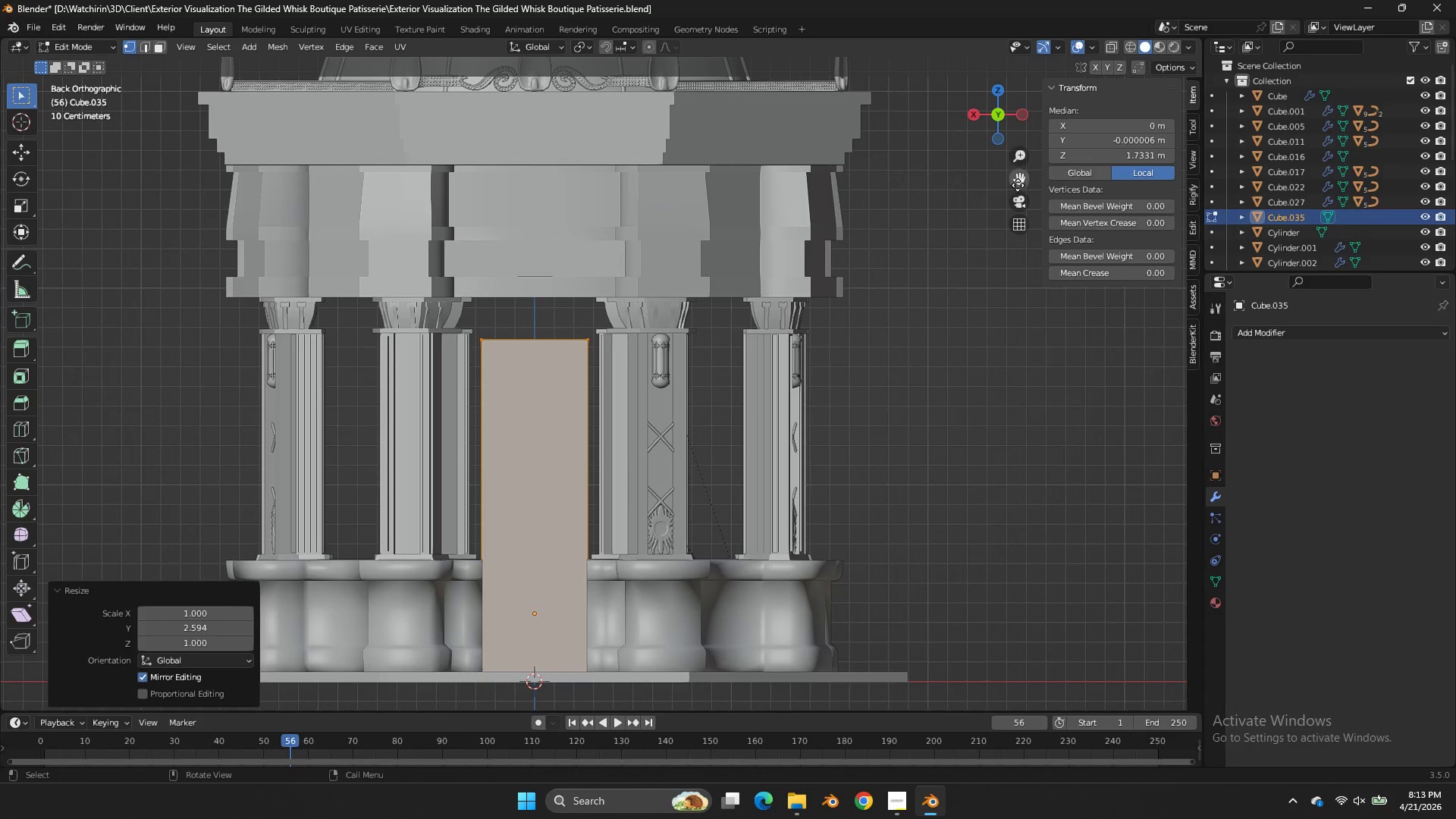 
left_click_drag(start_coordinate=[1018, 185], to_coordinate=[1109, 114])
 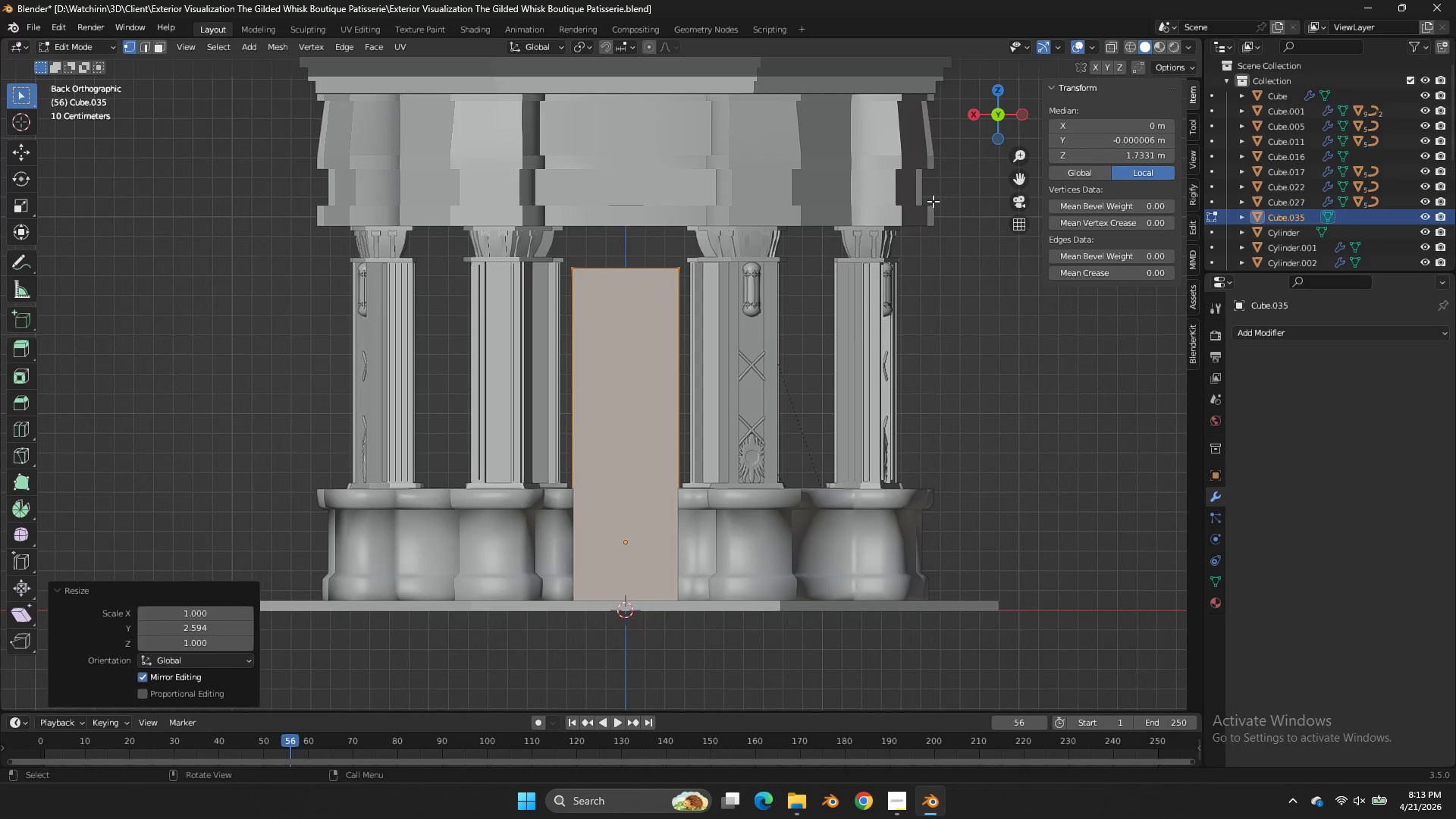 
type(zgzzgz)
 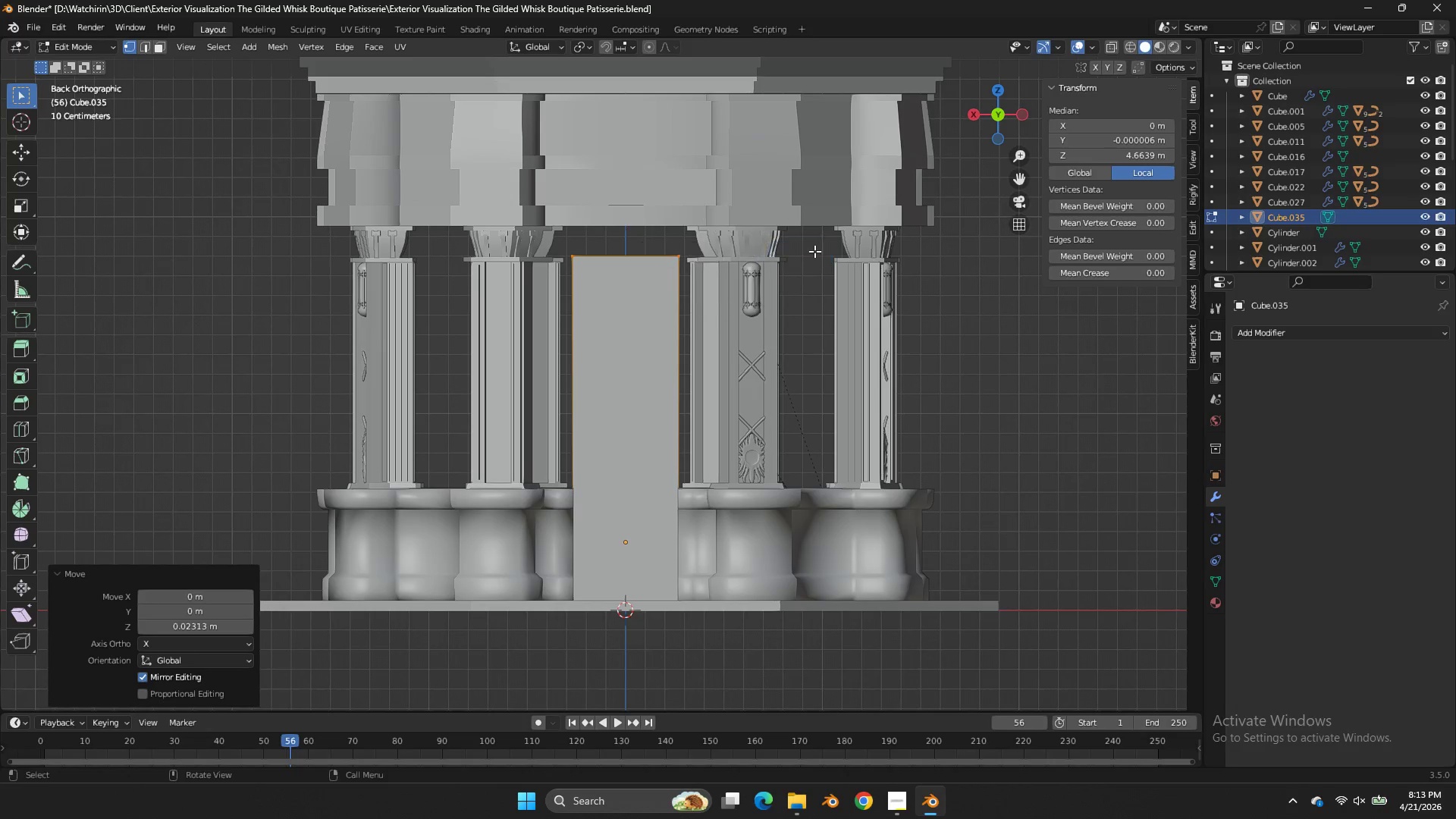 
left_click_drag(start_coordinate=[782, 197], to_coordinate=[516, 284])
 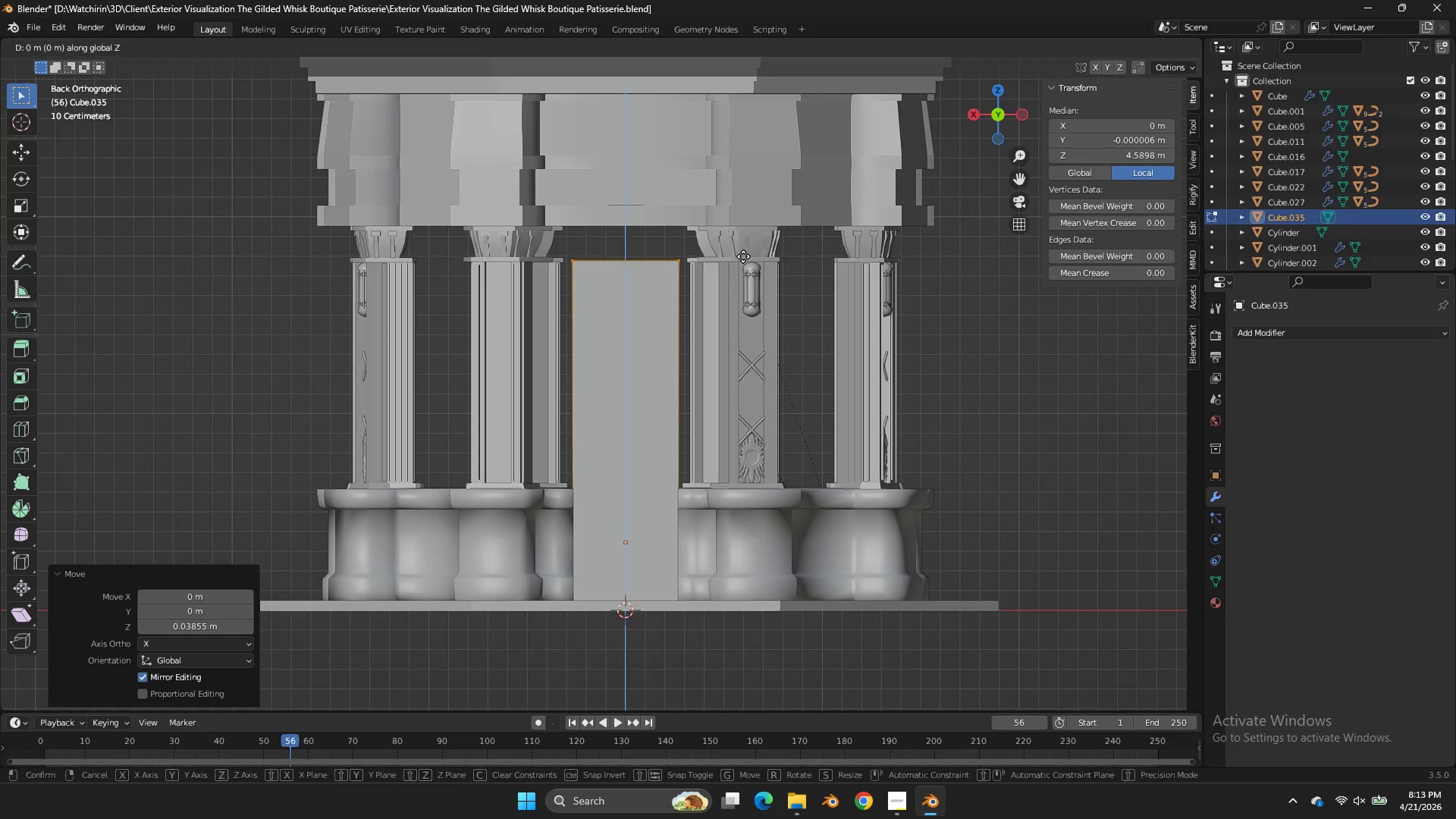 
left_click([745, 252])
 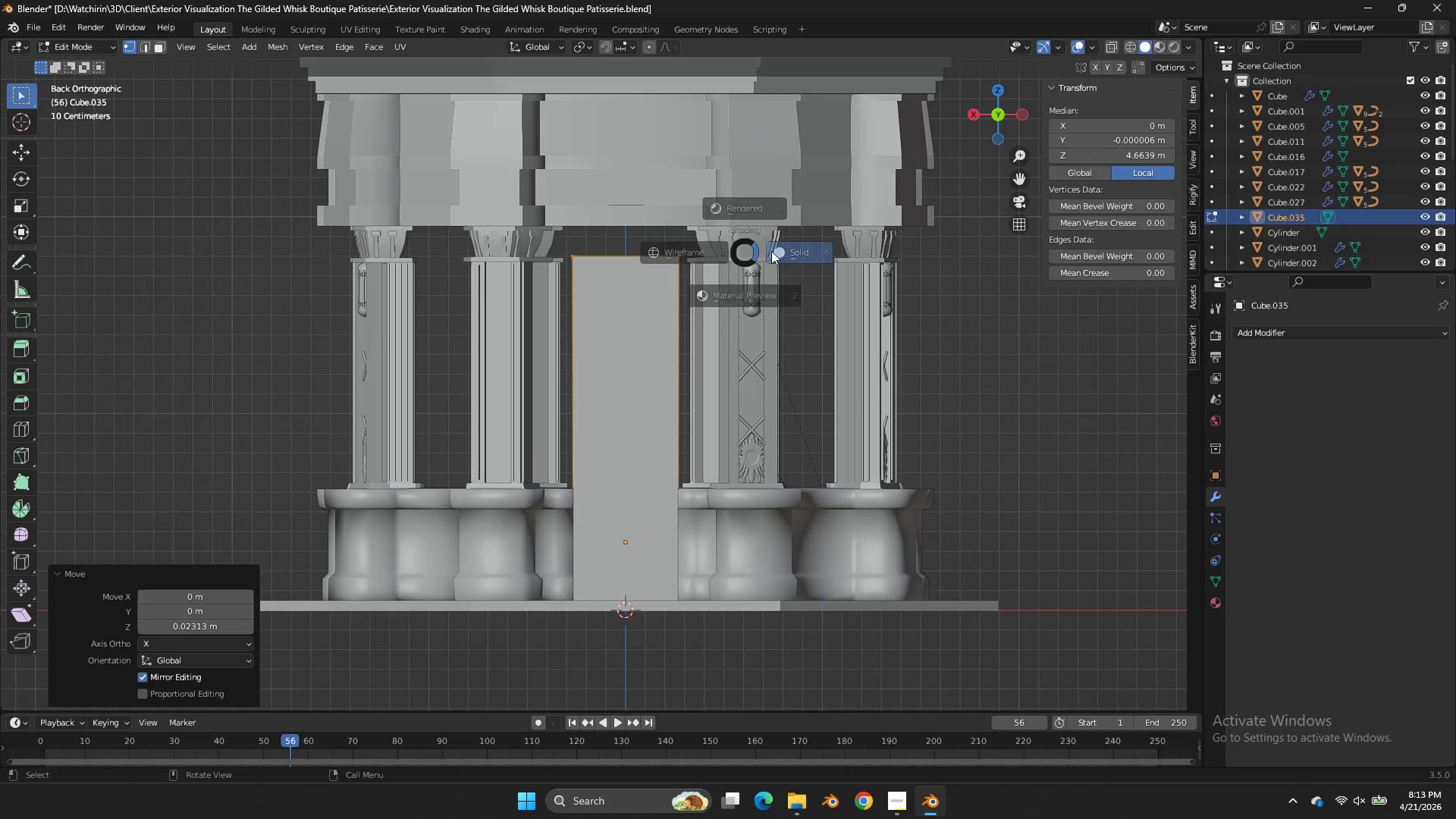 
type(zgz)
 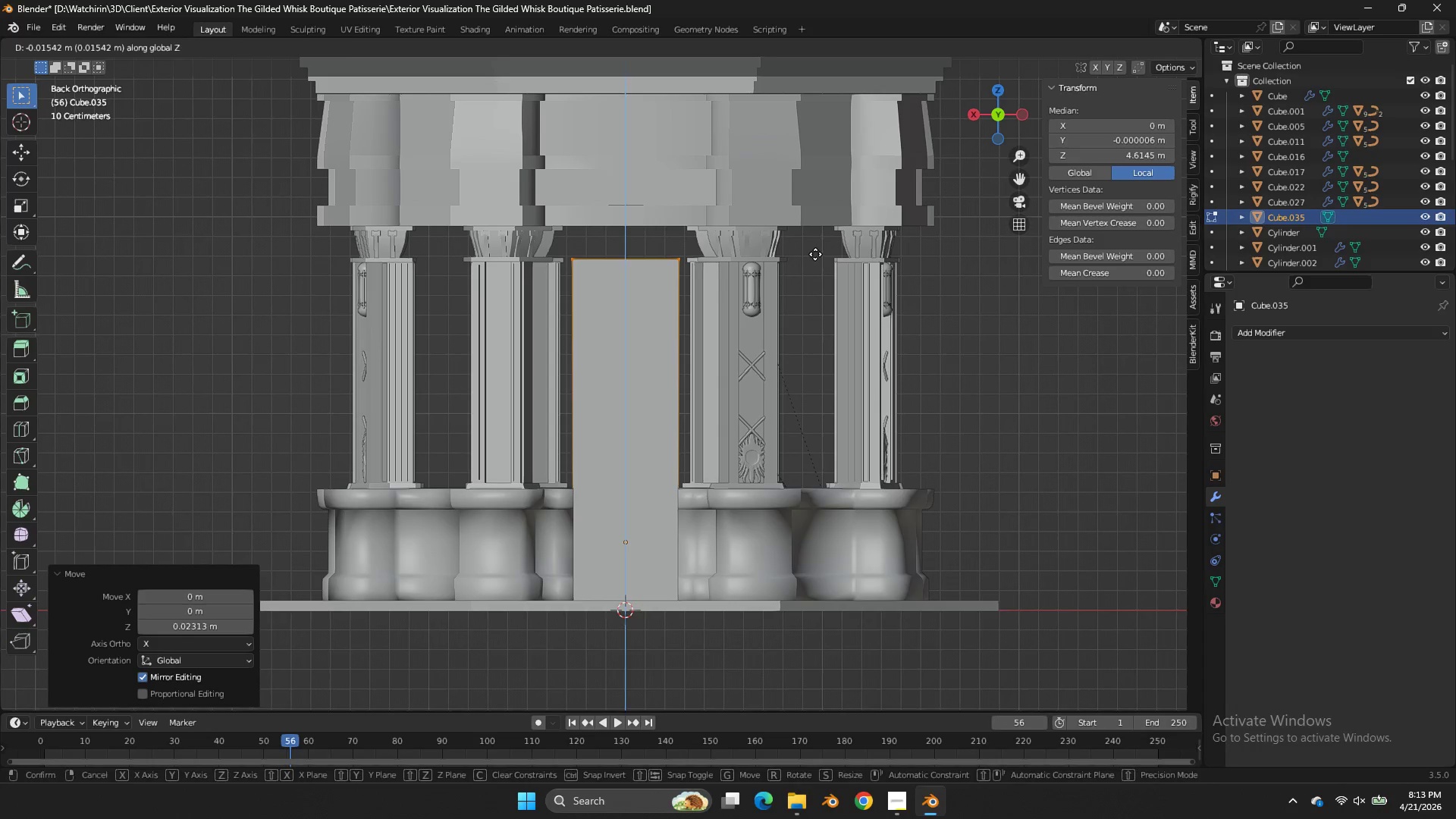 
left_click([815, 254])
 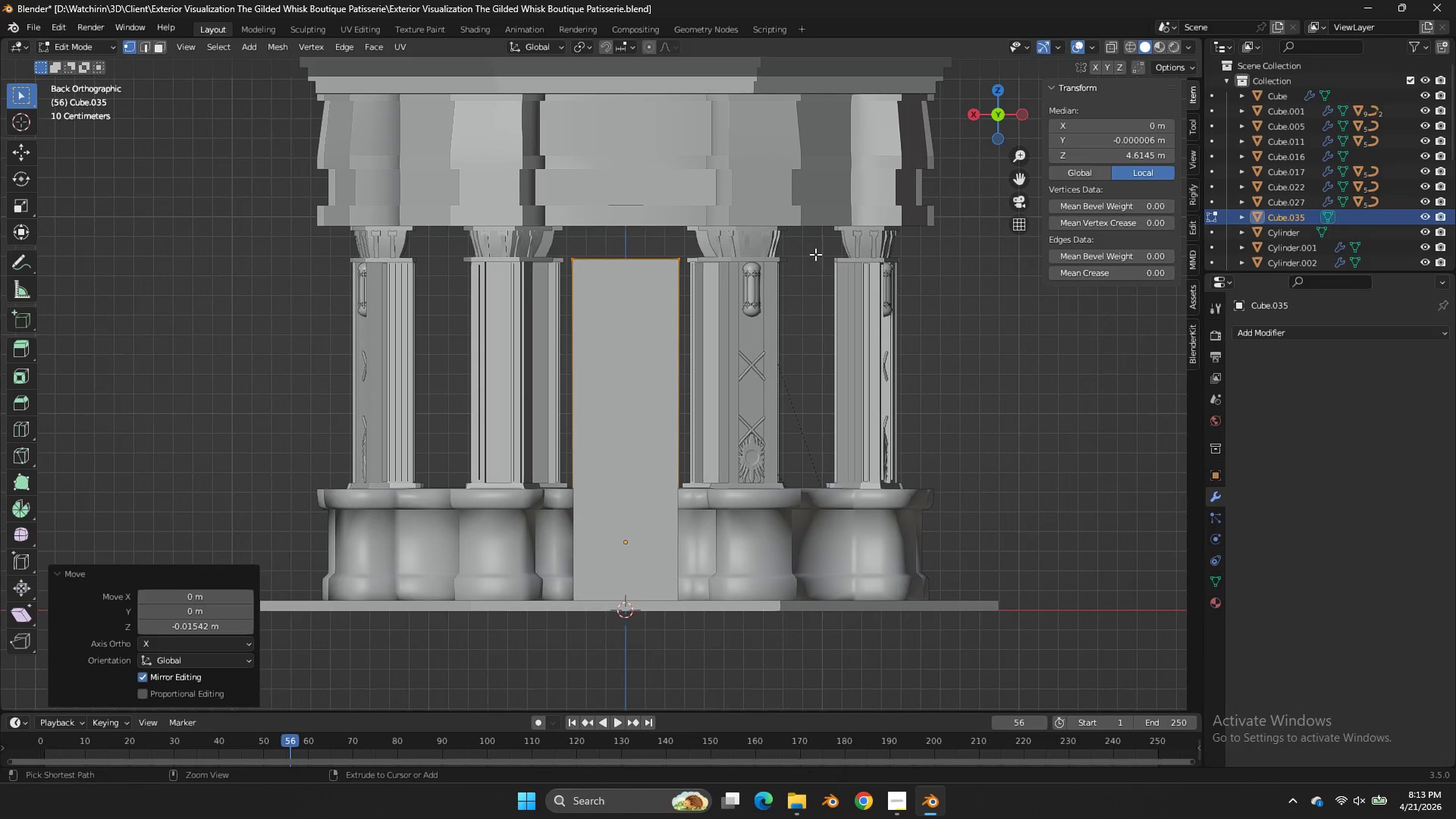 
key(Control+ControlLeft)
 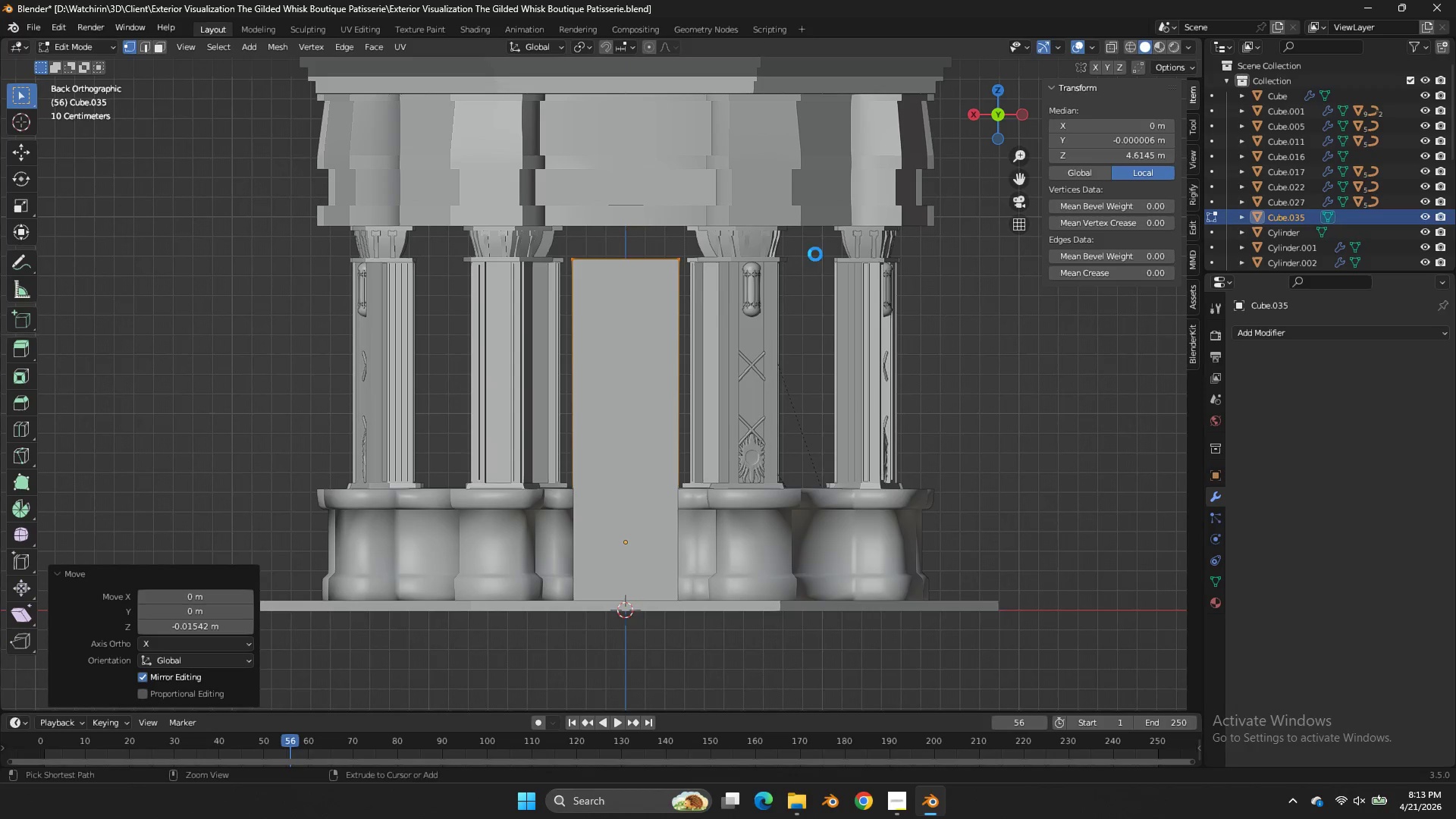 
key(Control+S)
 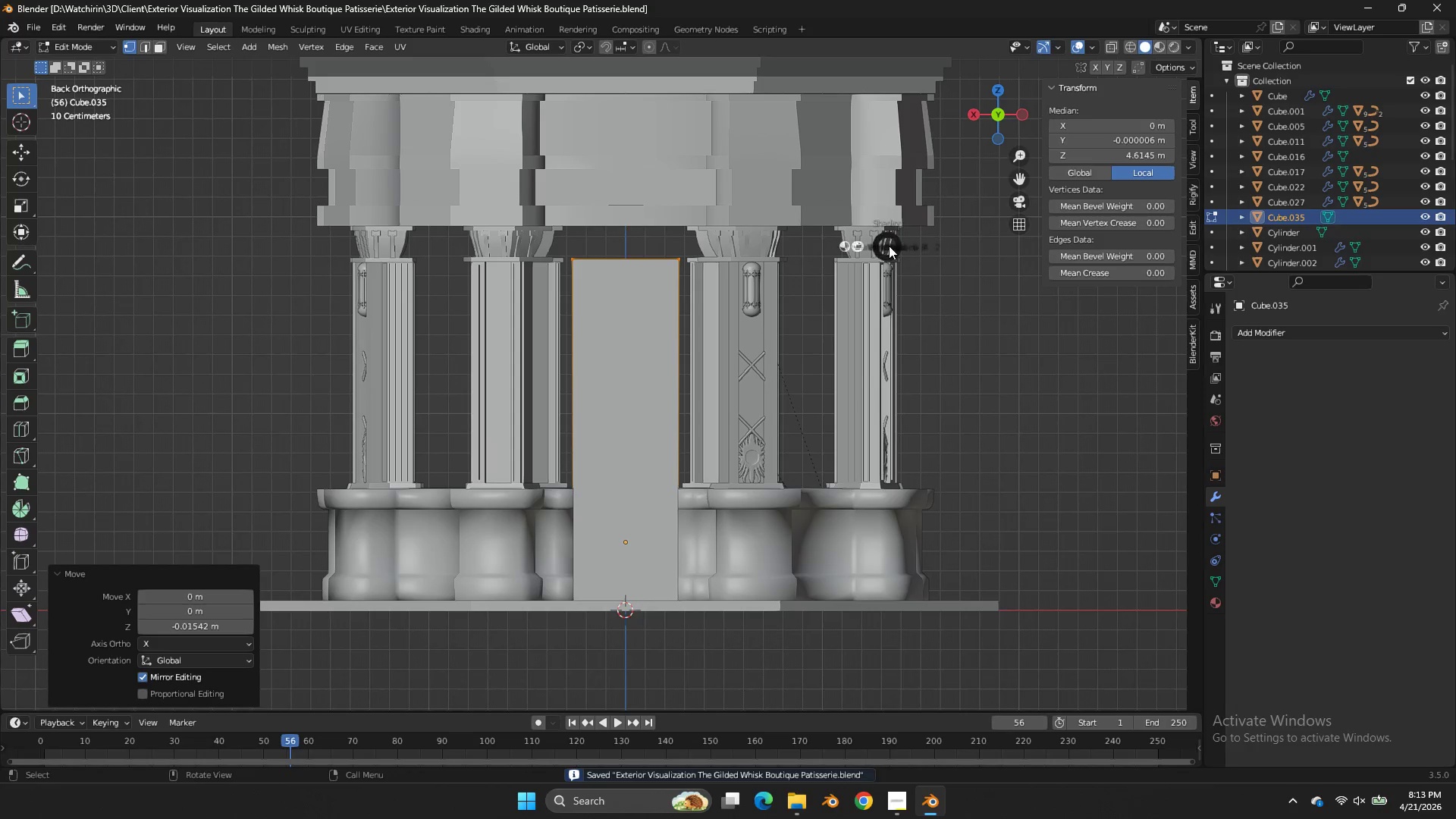 
key(Z)
 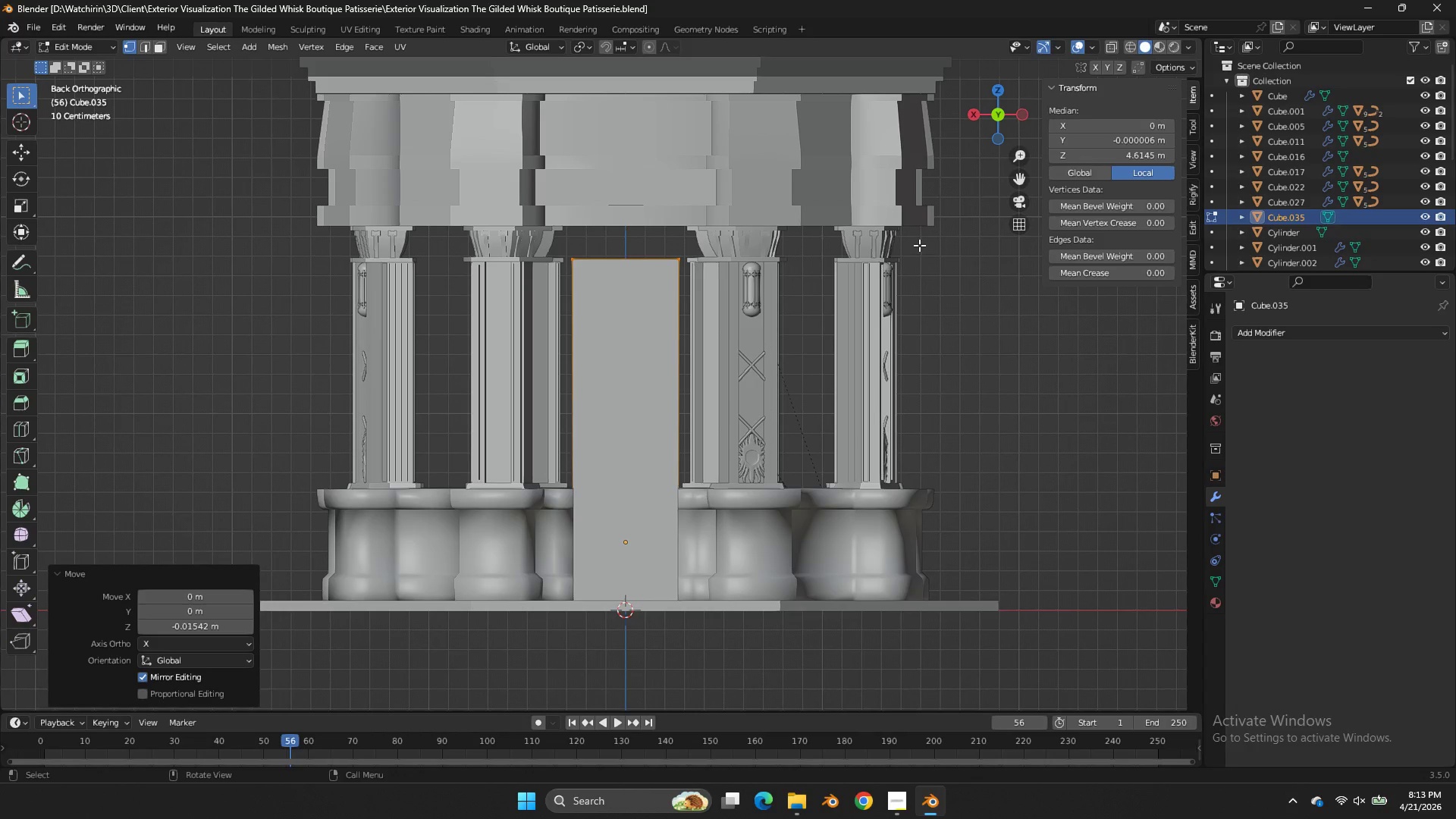 
wait(7.25)
 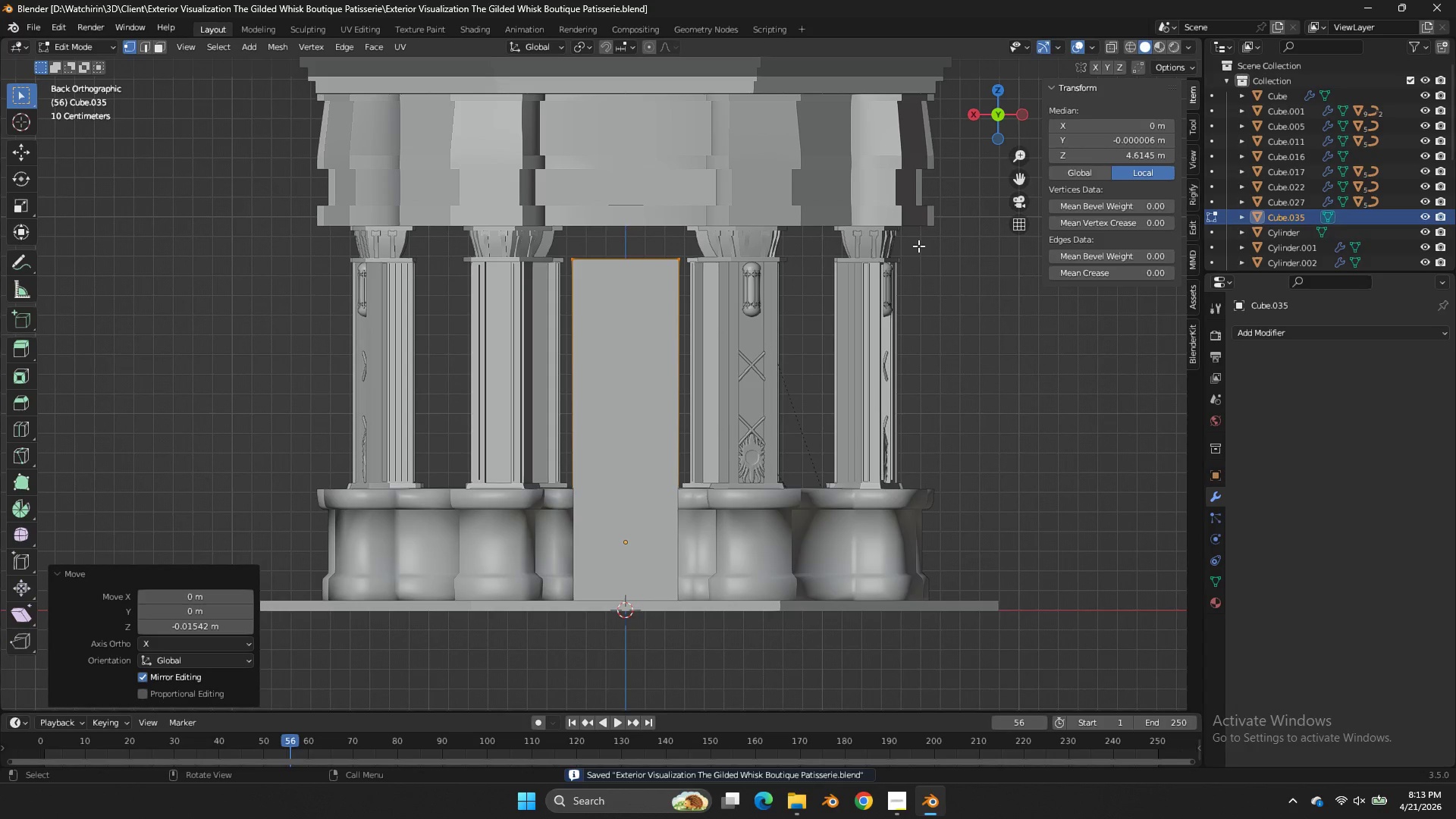 
left_click_drag(start_coordinate=[1021, 173], to_coordinate=[1037, 231])
 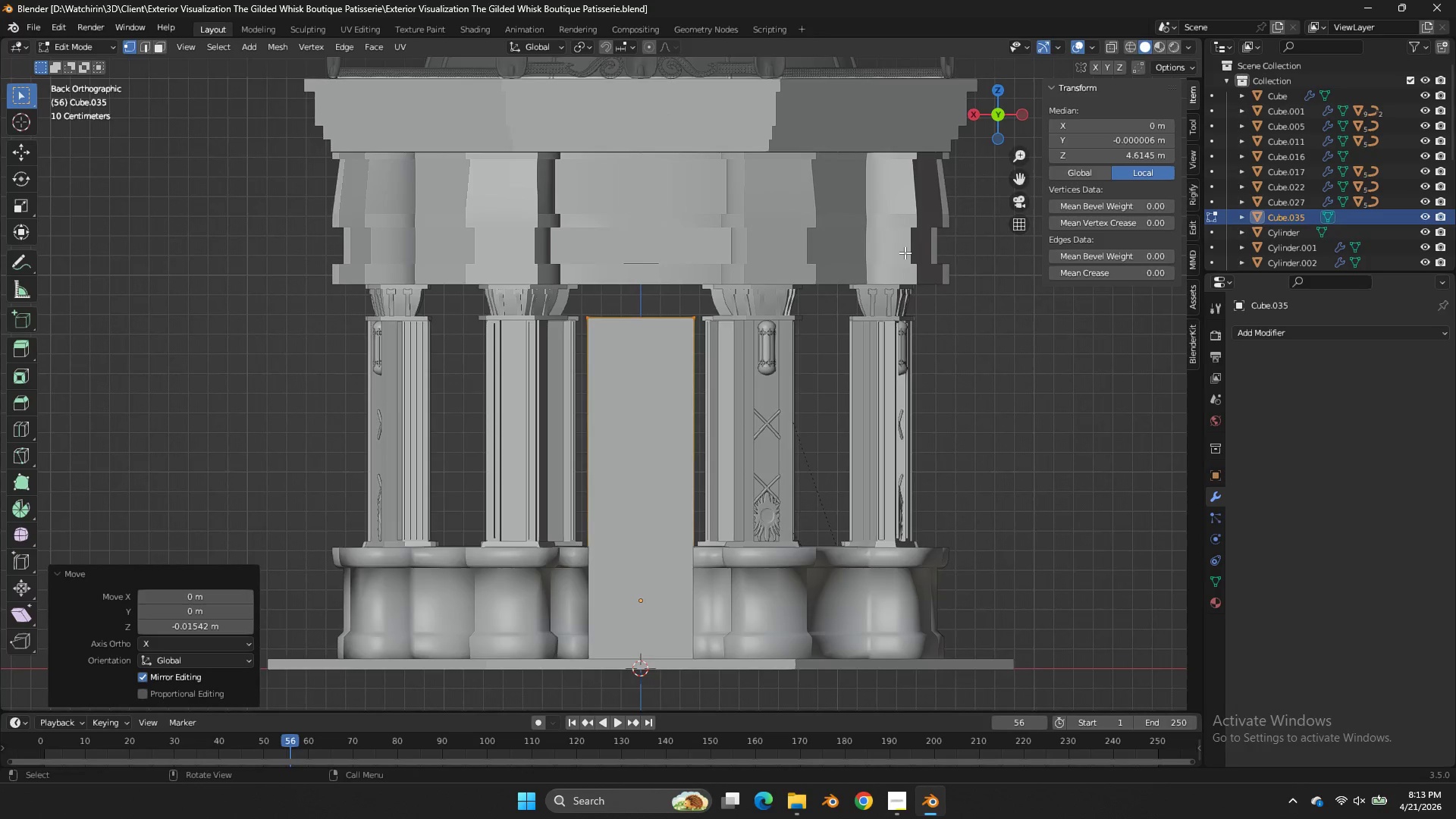 
key(Z)
 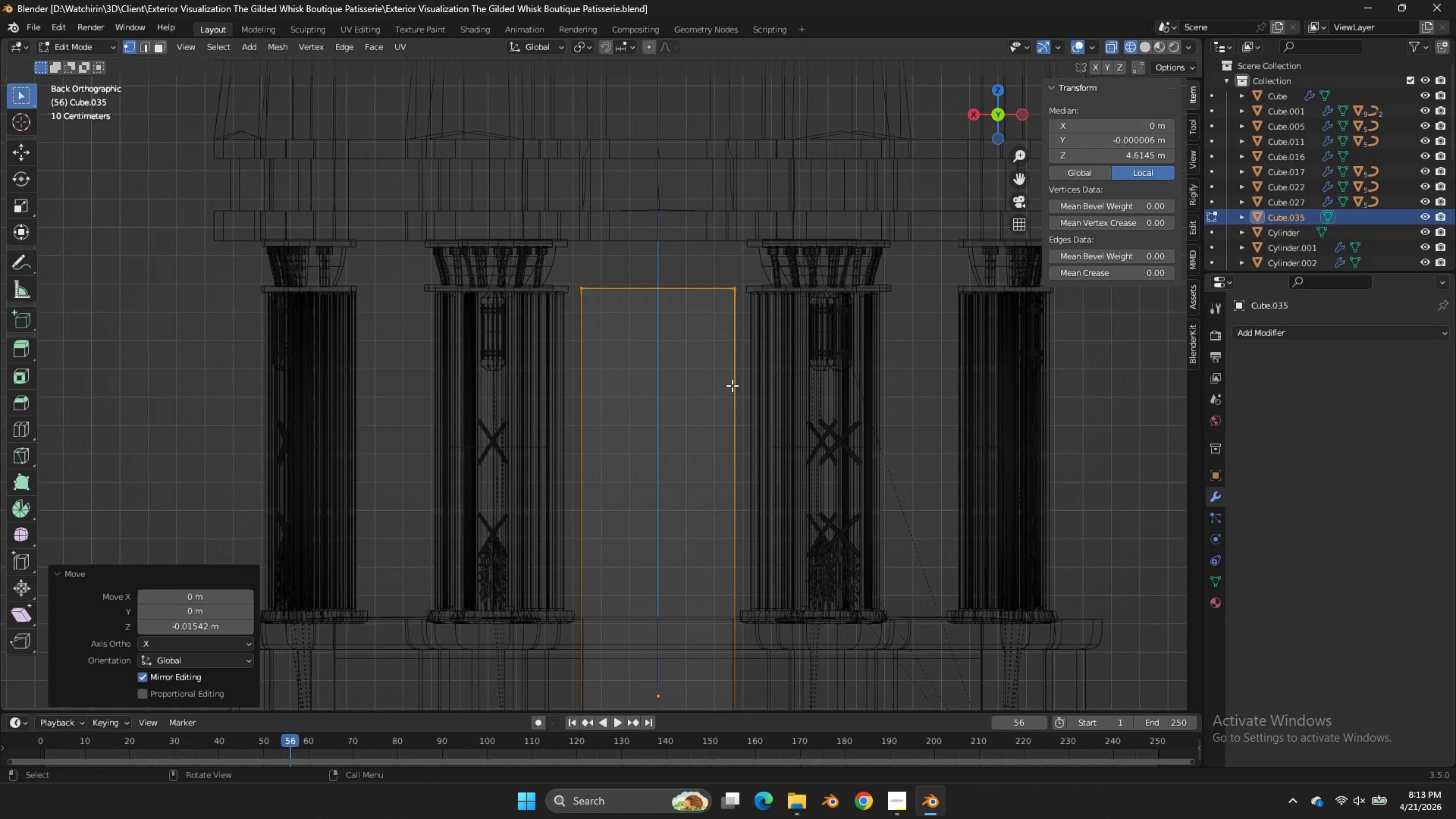 
scroll: coordinate [905, 253], scroll_direction: up, amount: 2.0
 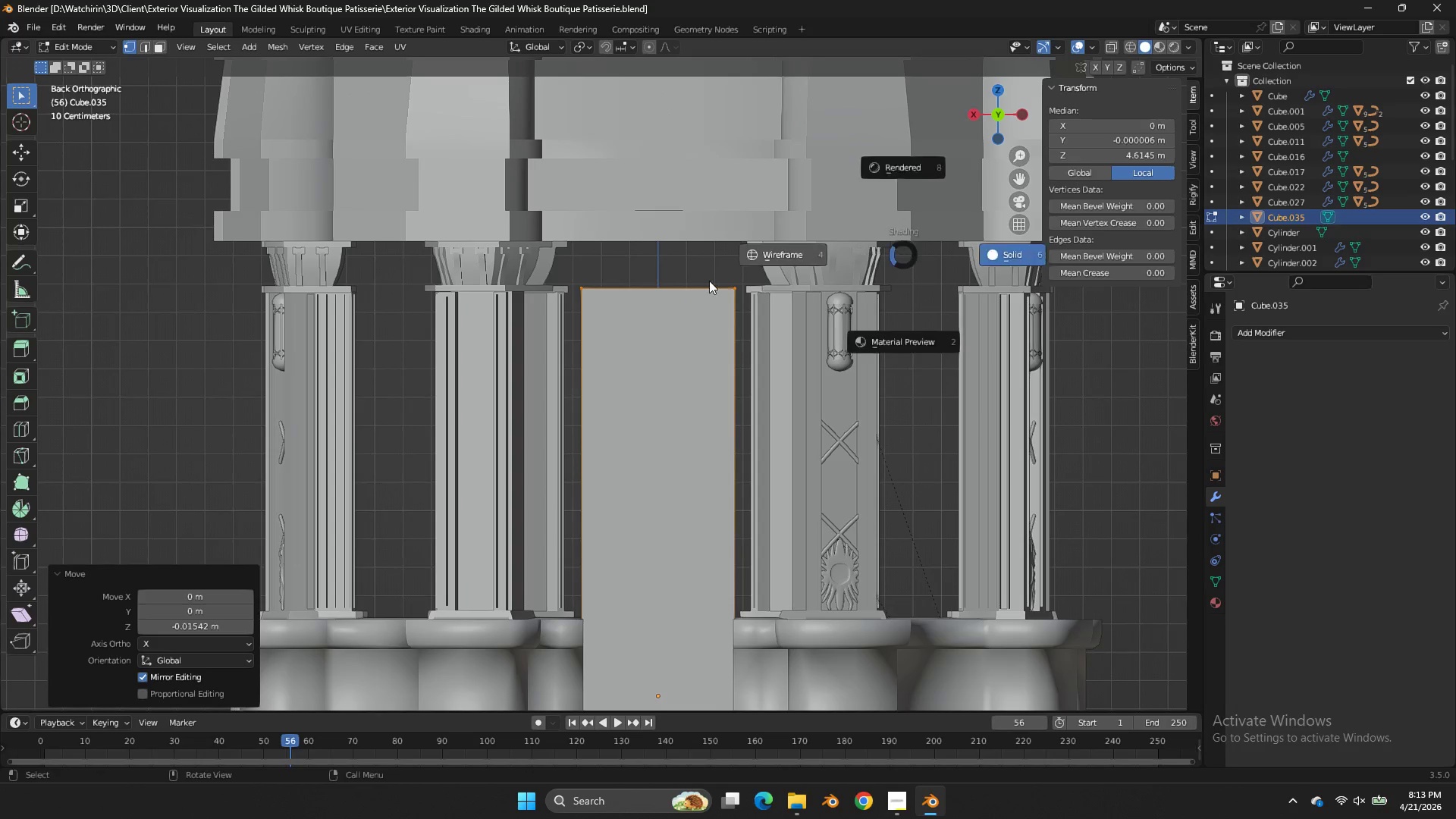 
key(Control+R)
 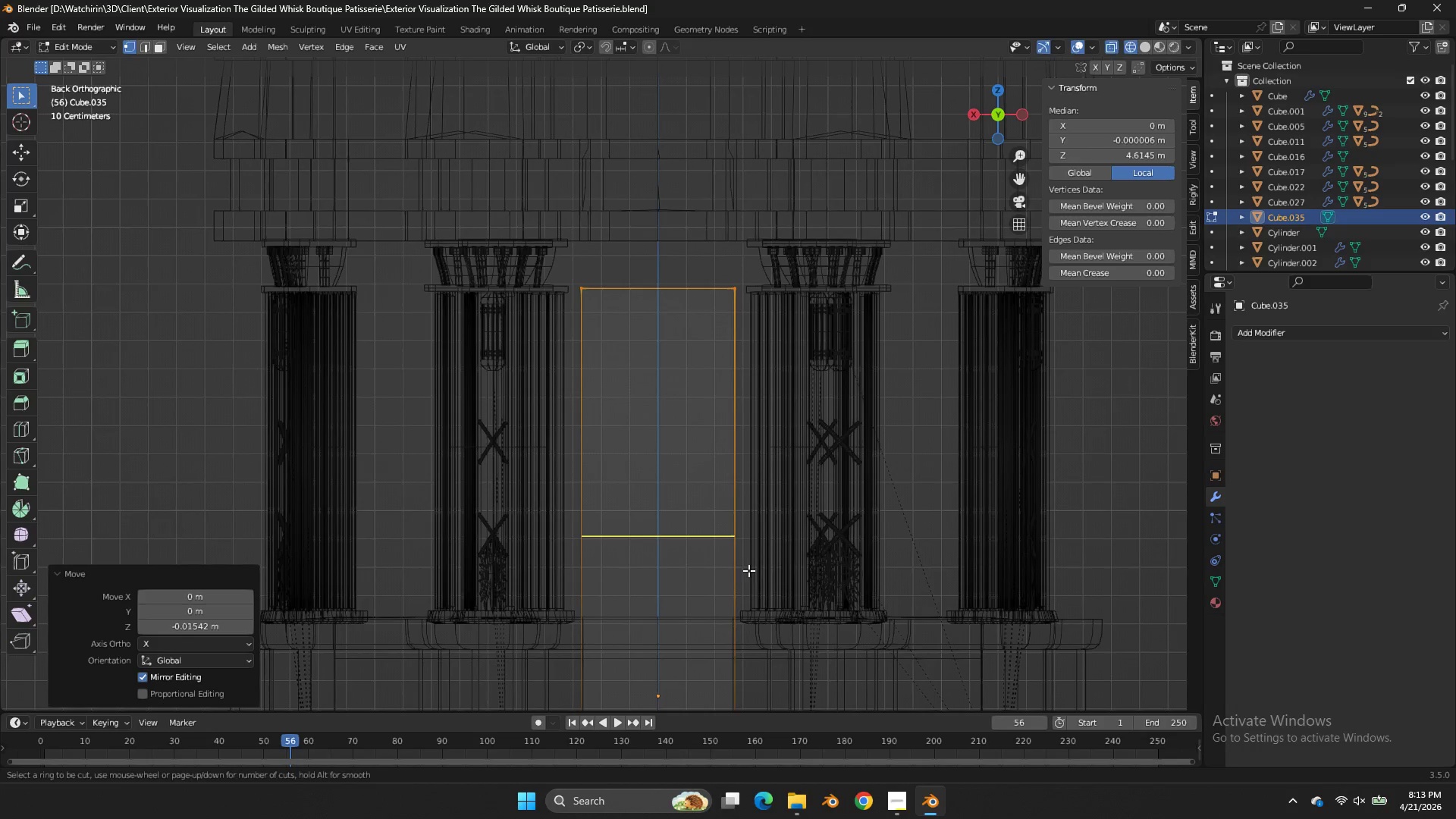 
left_click([748, 569])
 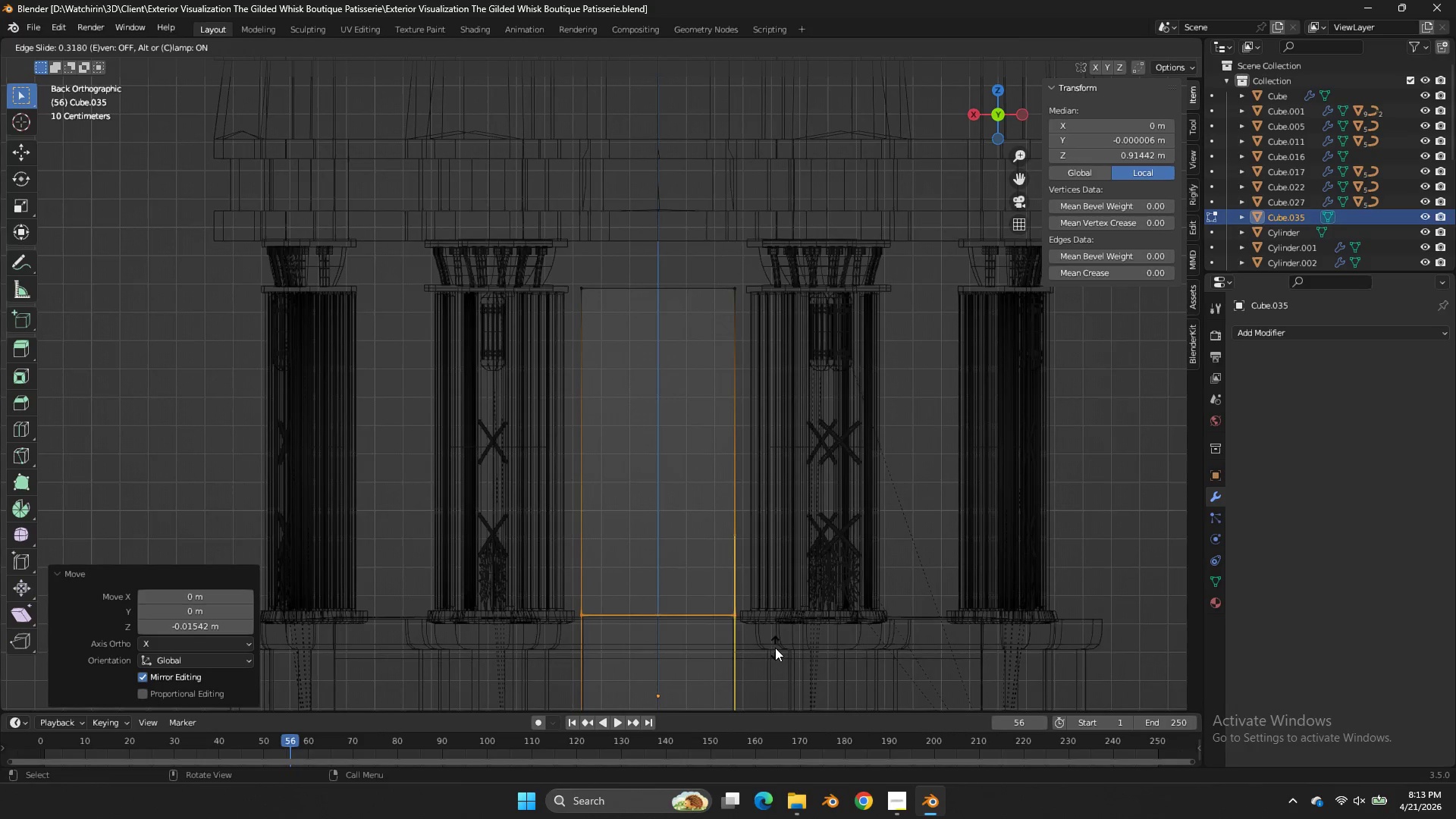 
left_click([775, 649])
 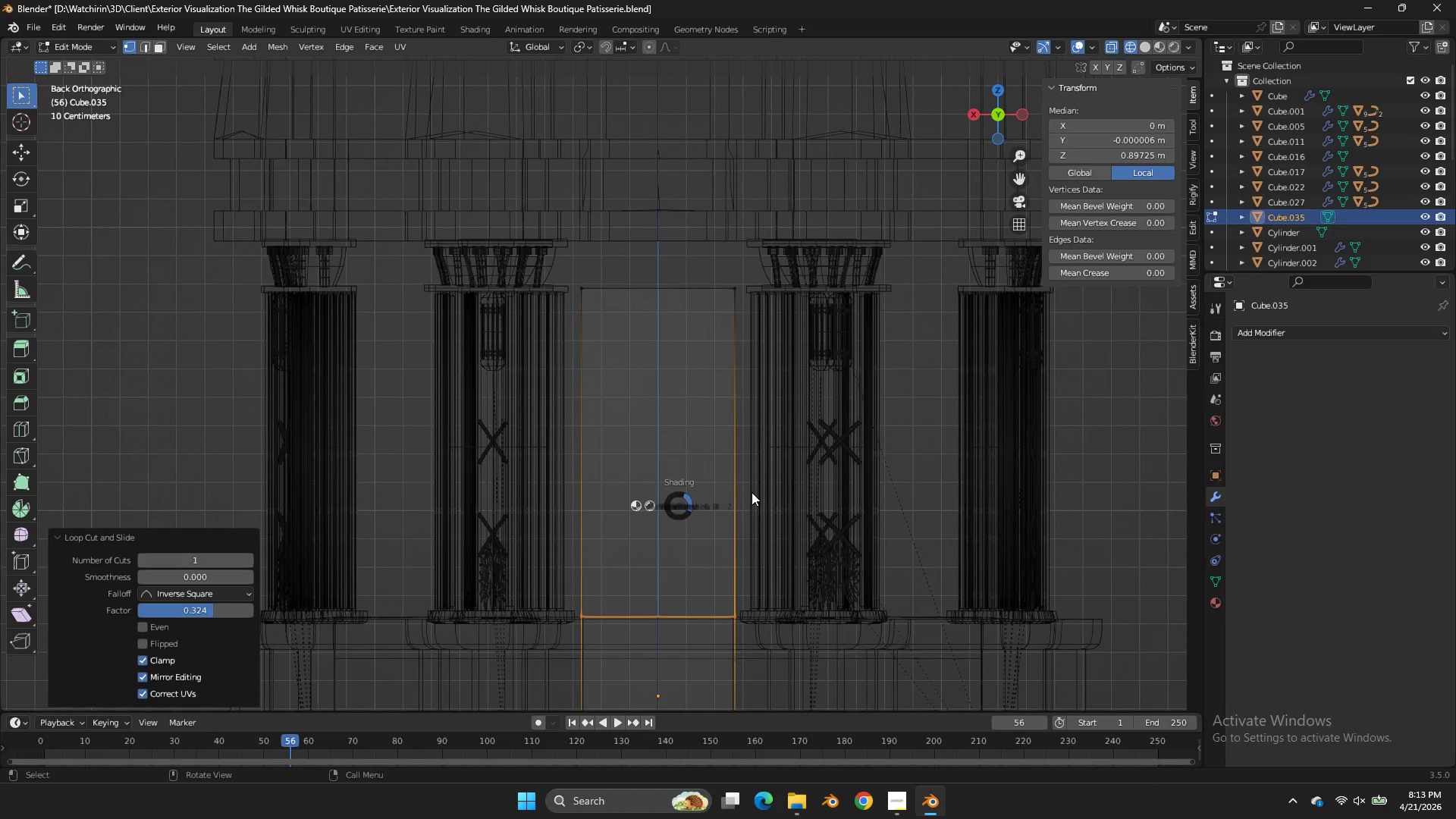 
type(zzz)
 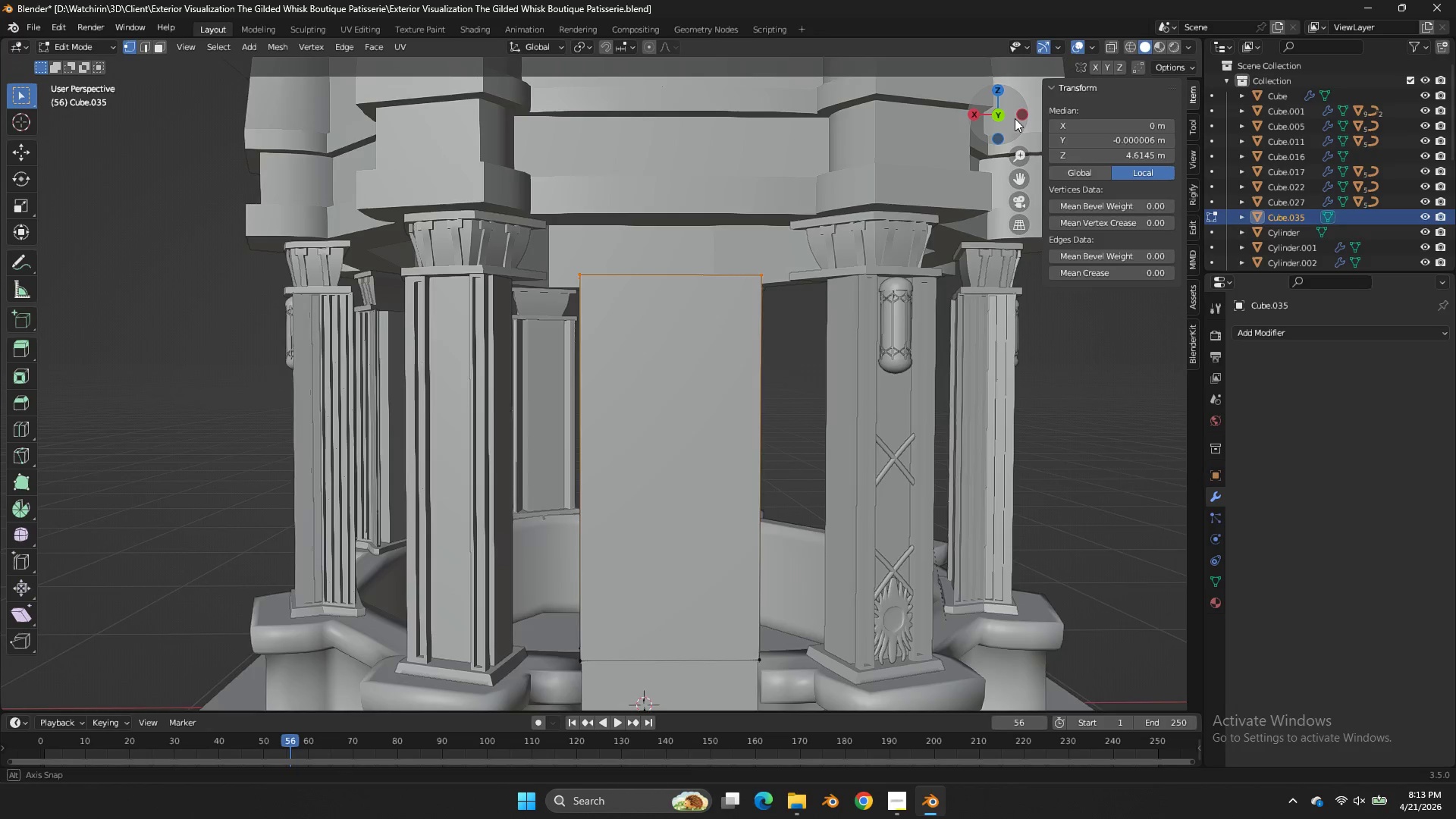 
left_click_drag(start_coordinate=[825, 249], to_coordinate=[540, 339])
 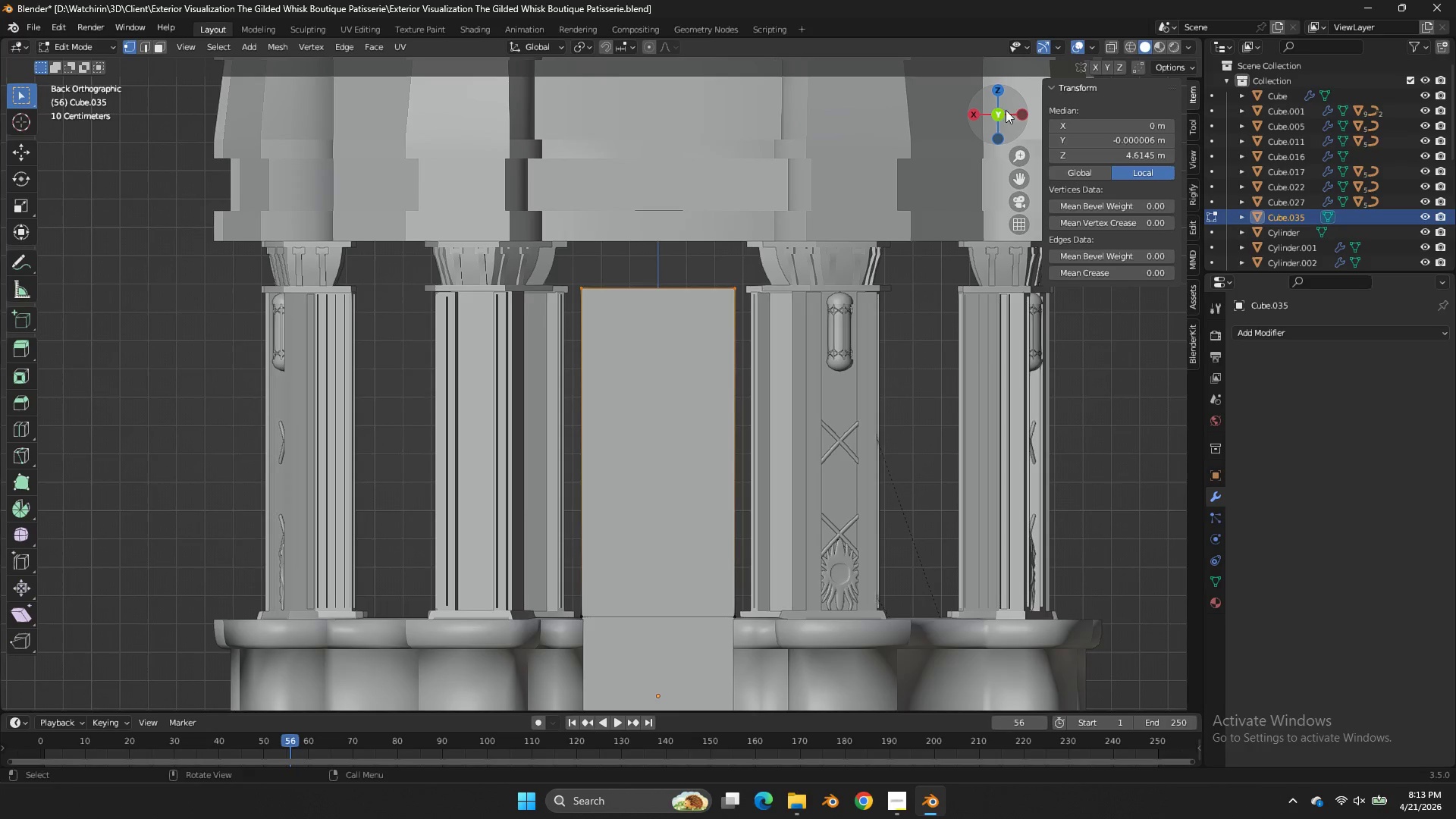 
left_click_drag(start_coordinate=[1009, 108], to_coordinate=[1021, 169])
 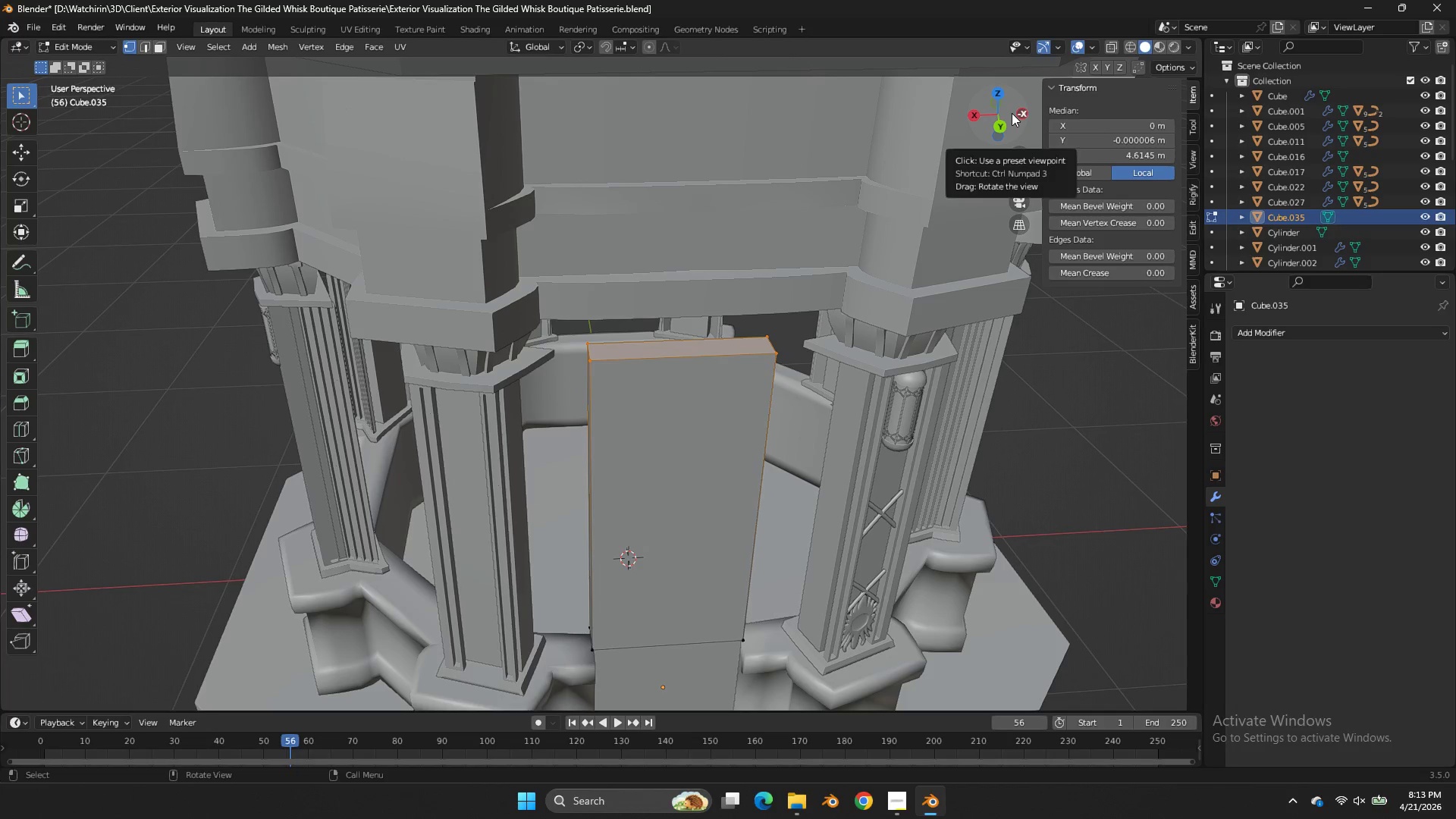 
scroll: coordinate [1012, 113], scroll_direction: down, amount: 1.0
 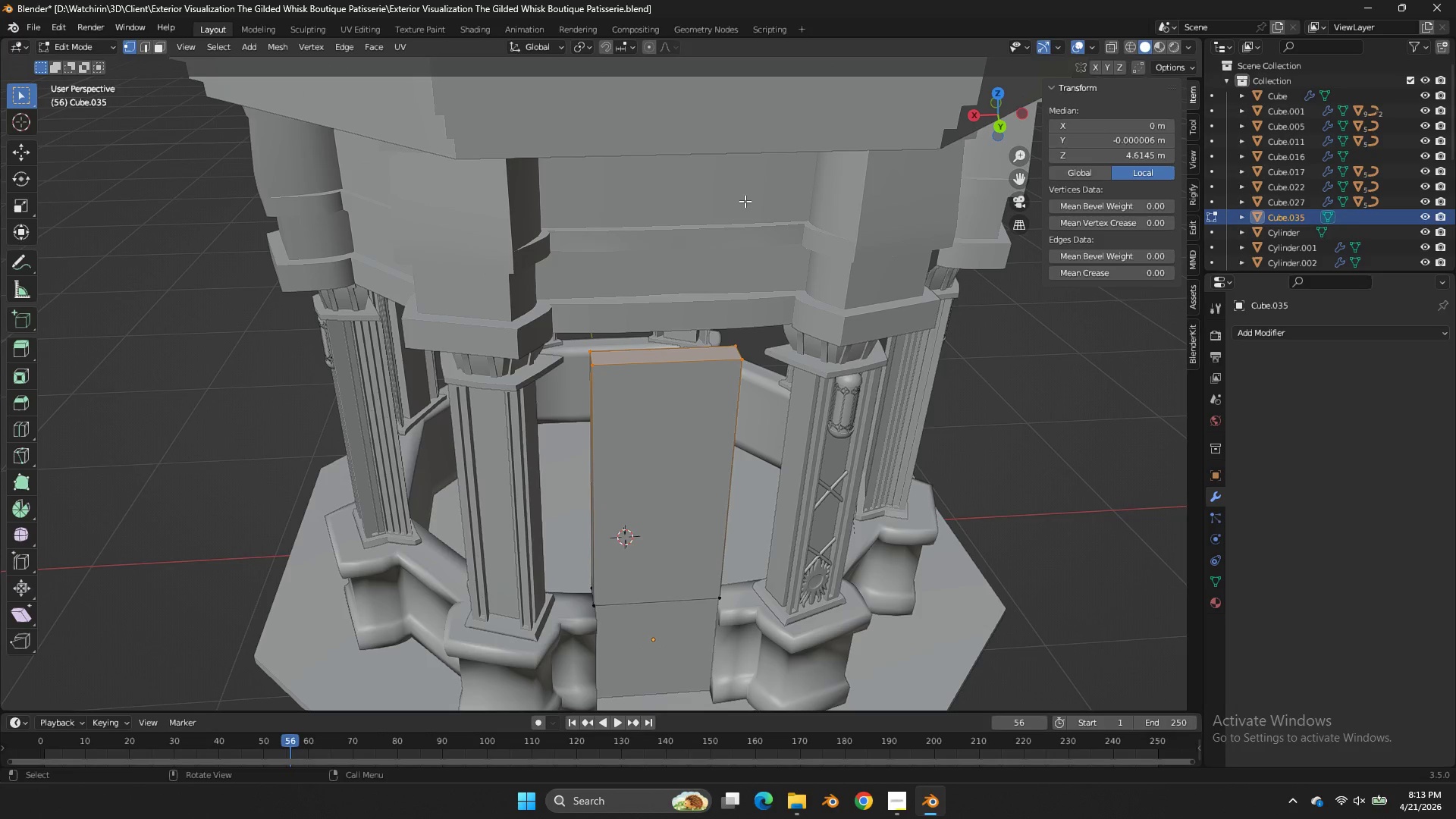 
key(Z)
 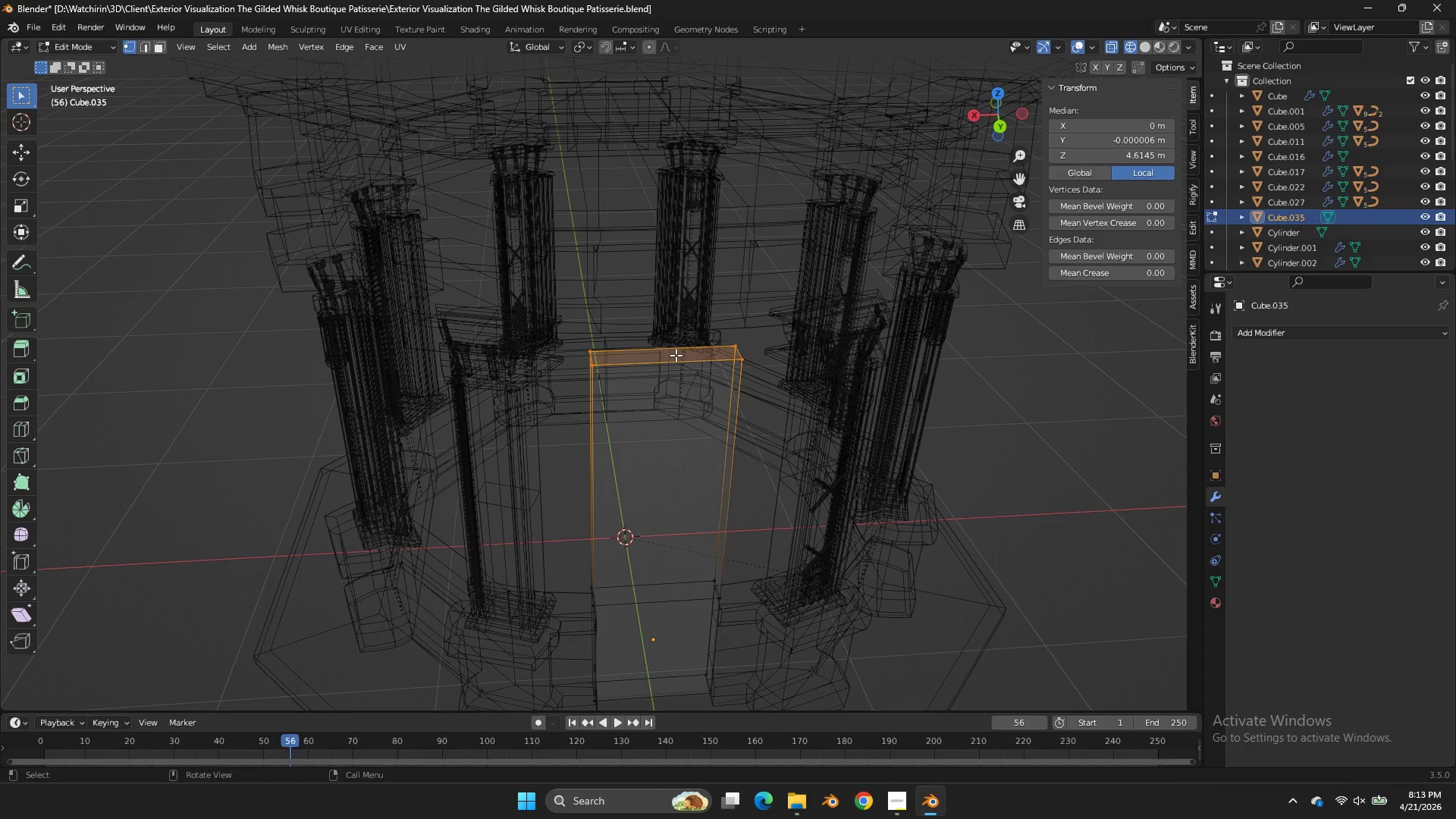 
key(Control+ControlLeft)
 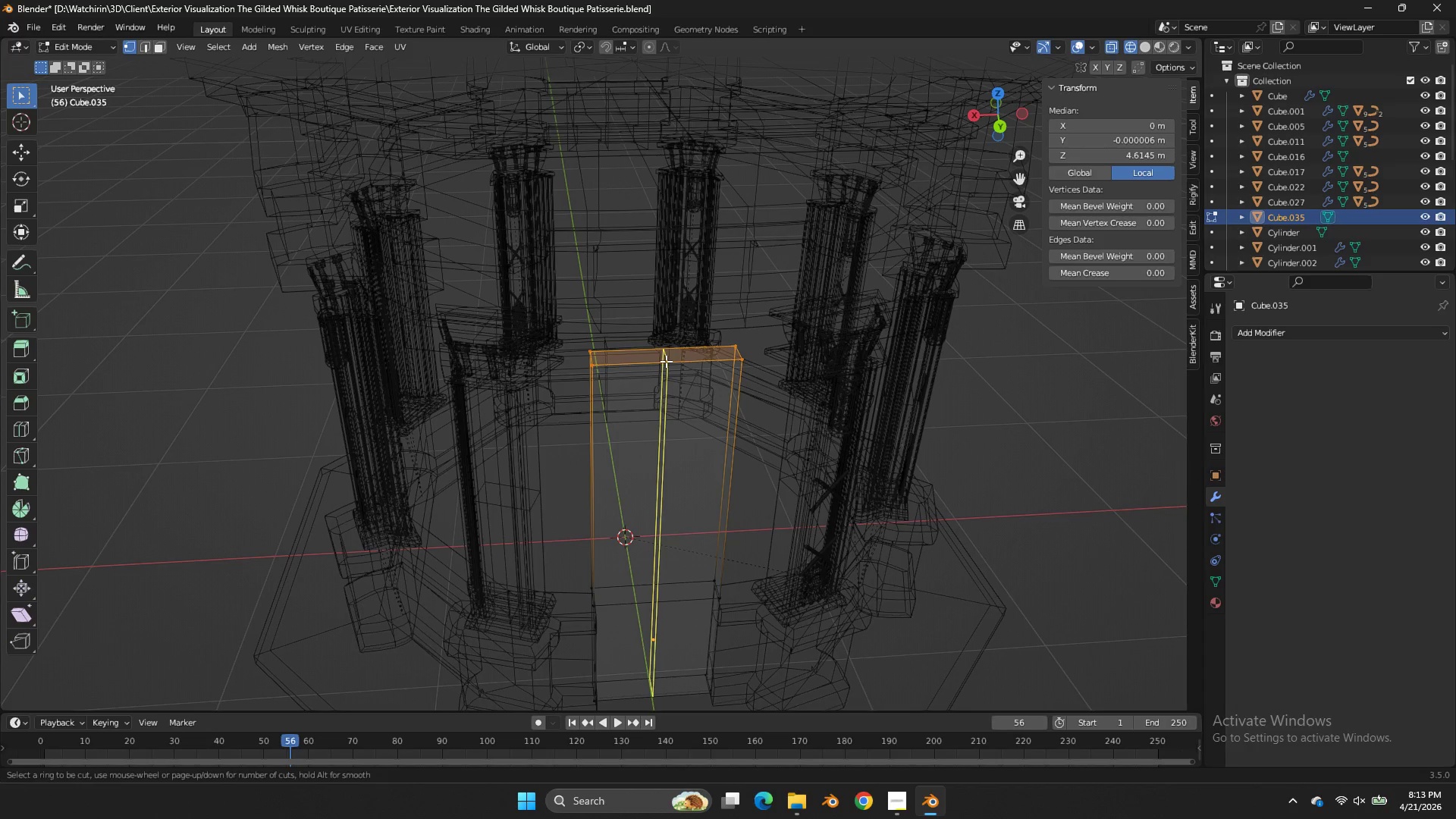 
key(Control+R)
 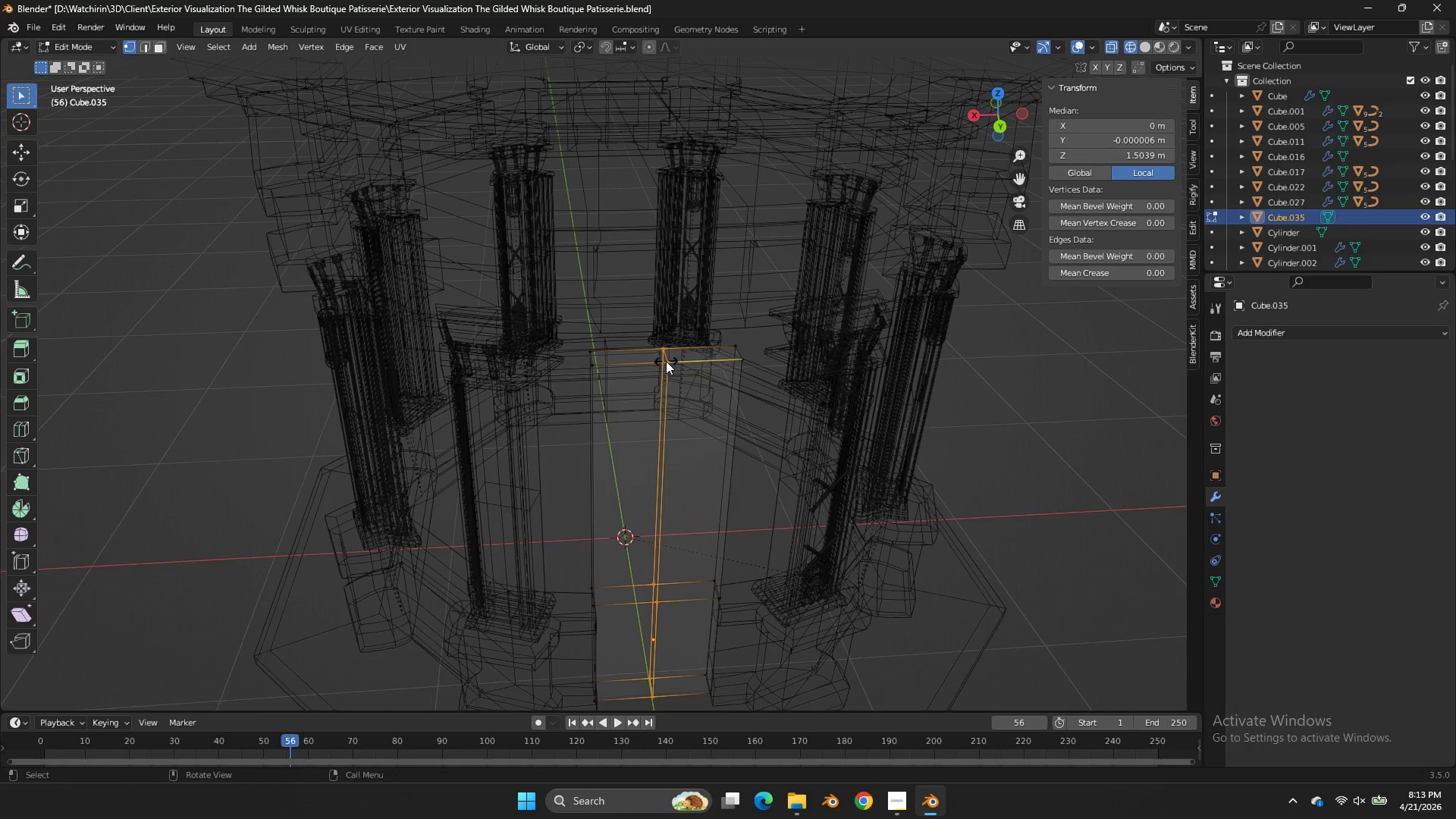 
left_click([666, 361])
 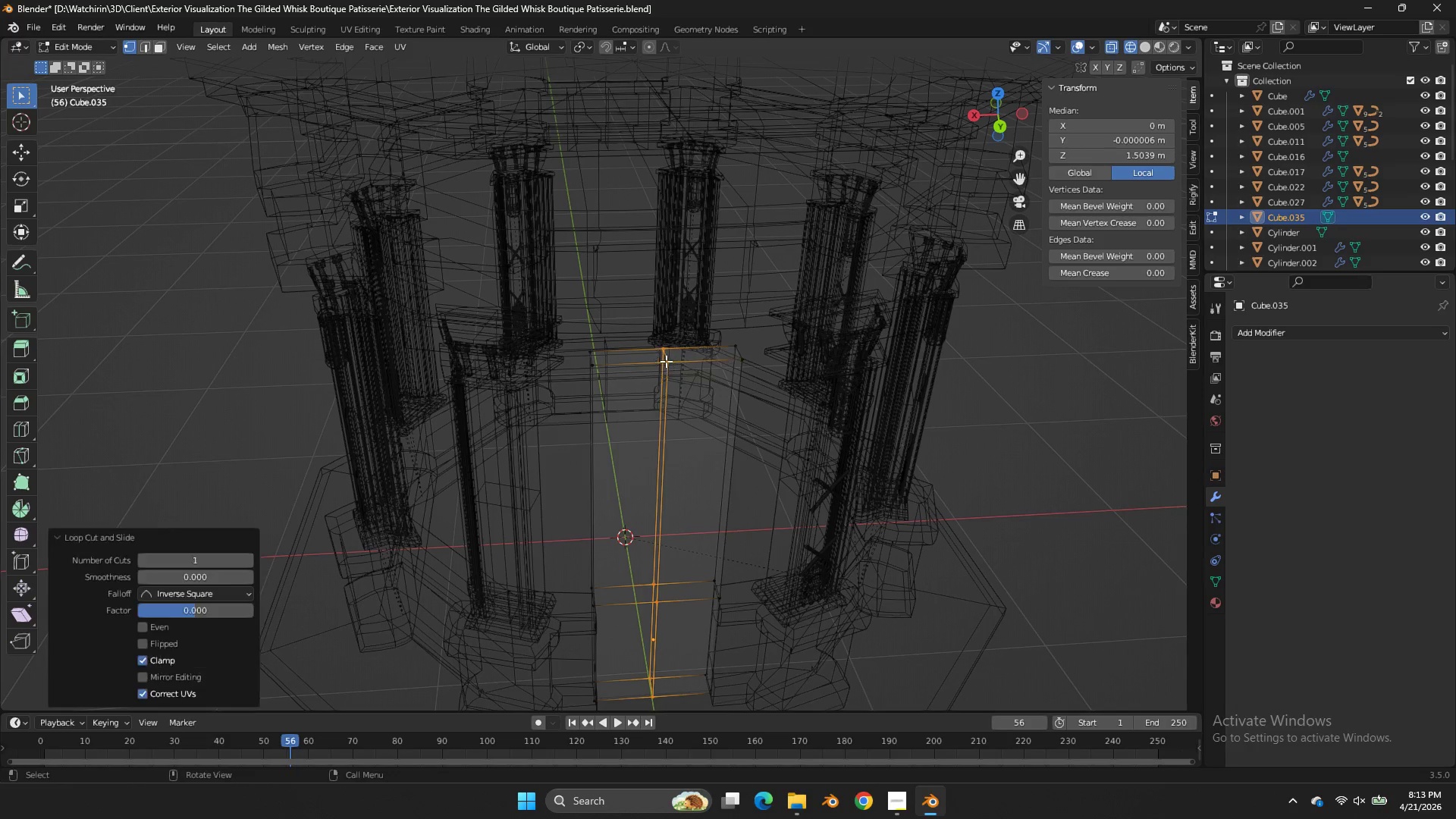 
right_click([666, 361])
 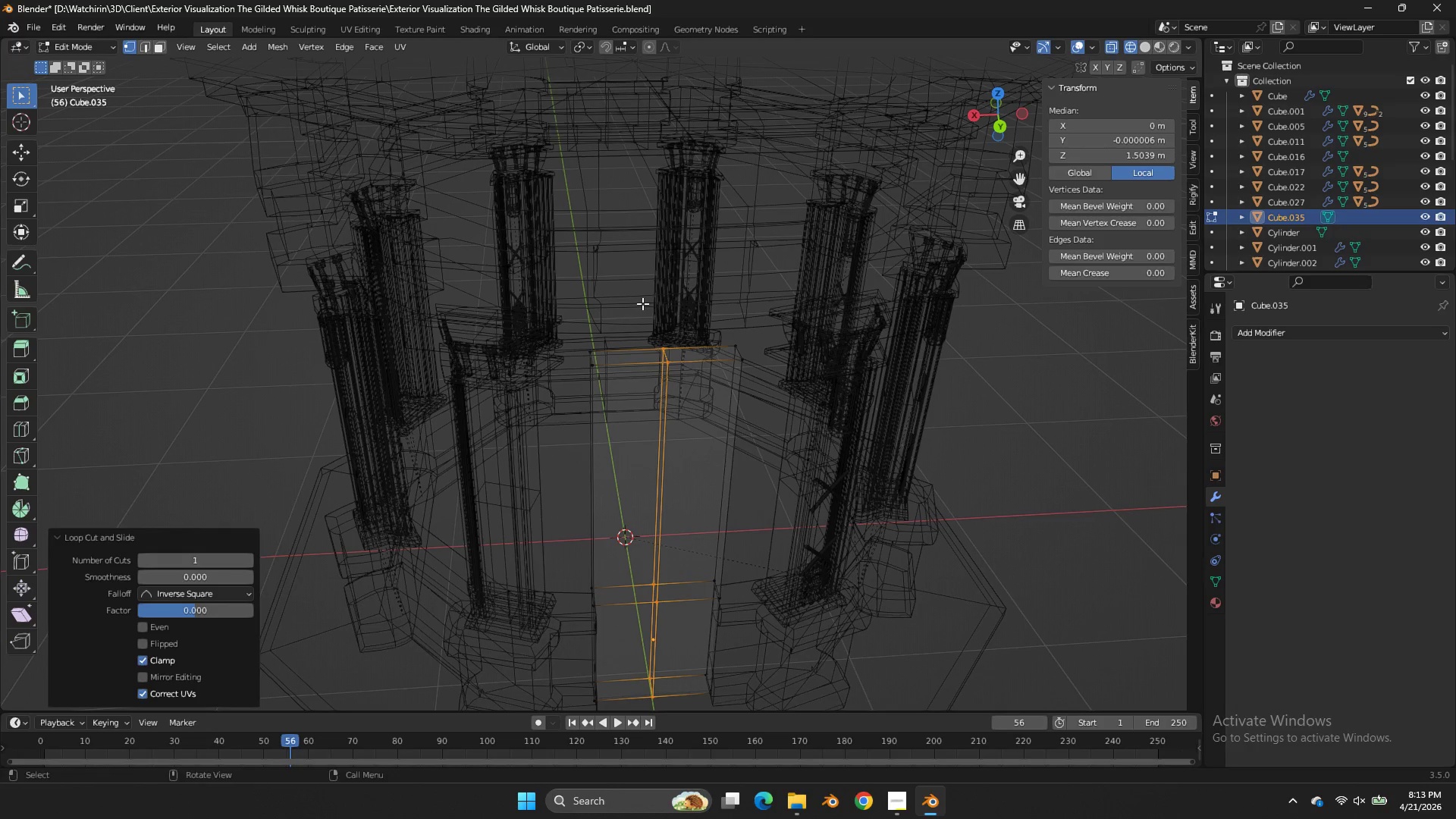 
left_click_drag(start_coordinate=[639, 303], to_coordinate=[494, 818])
 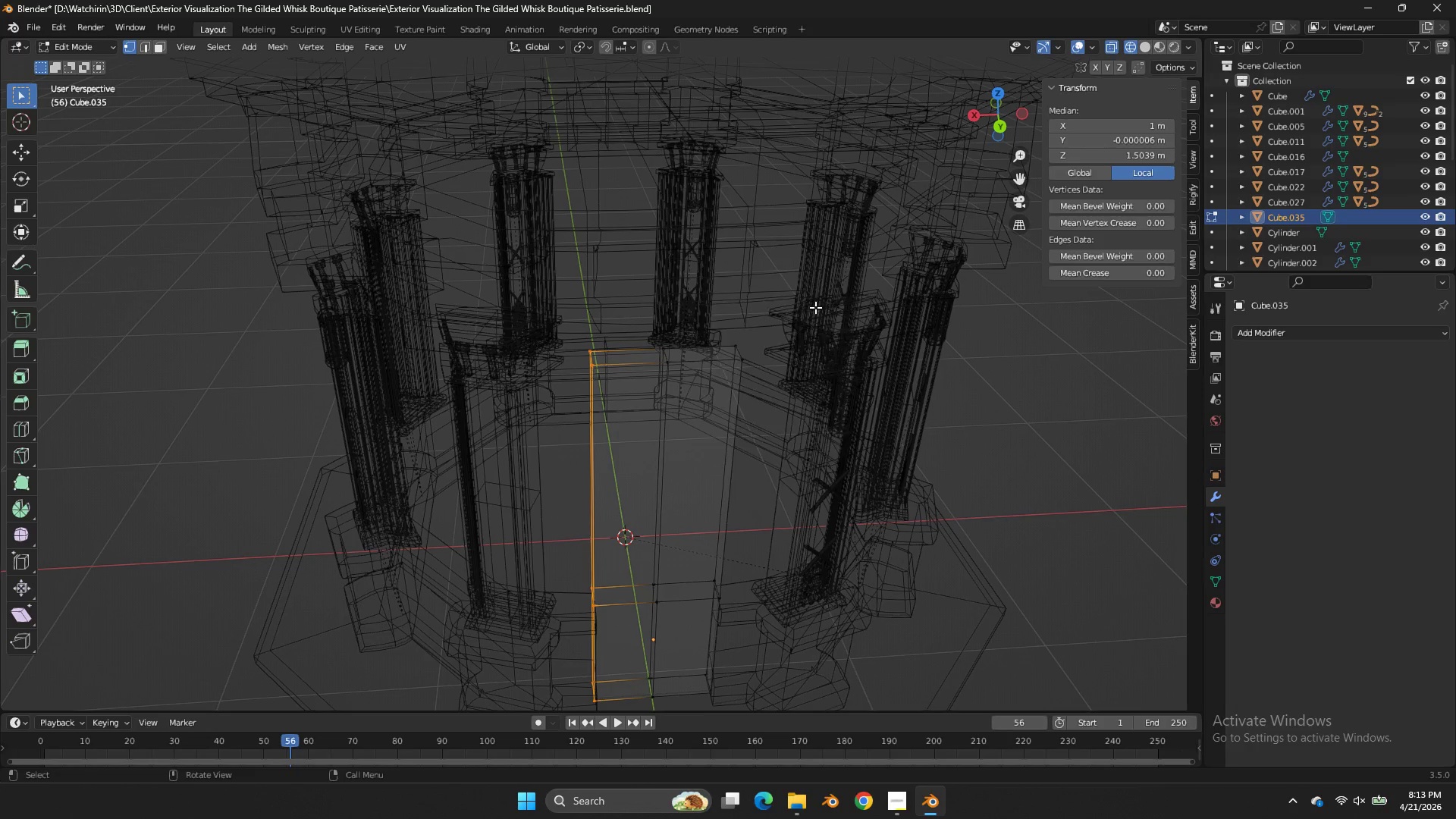 
key(X)
 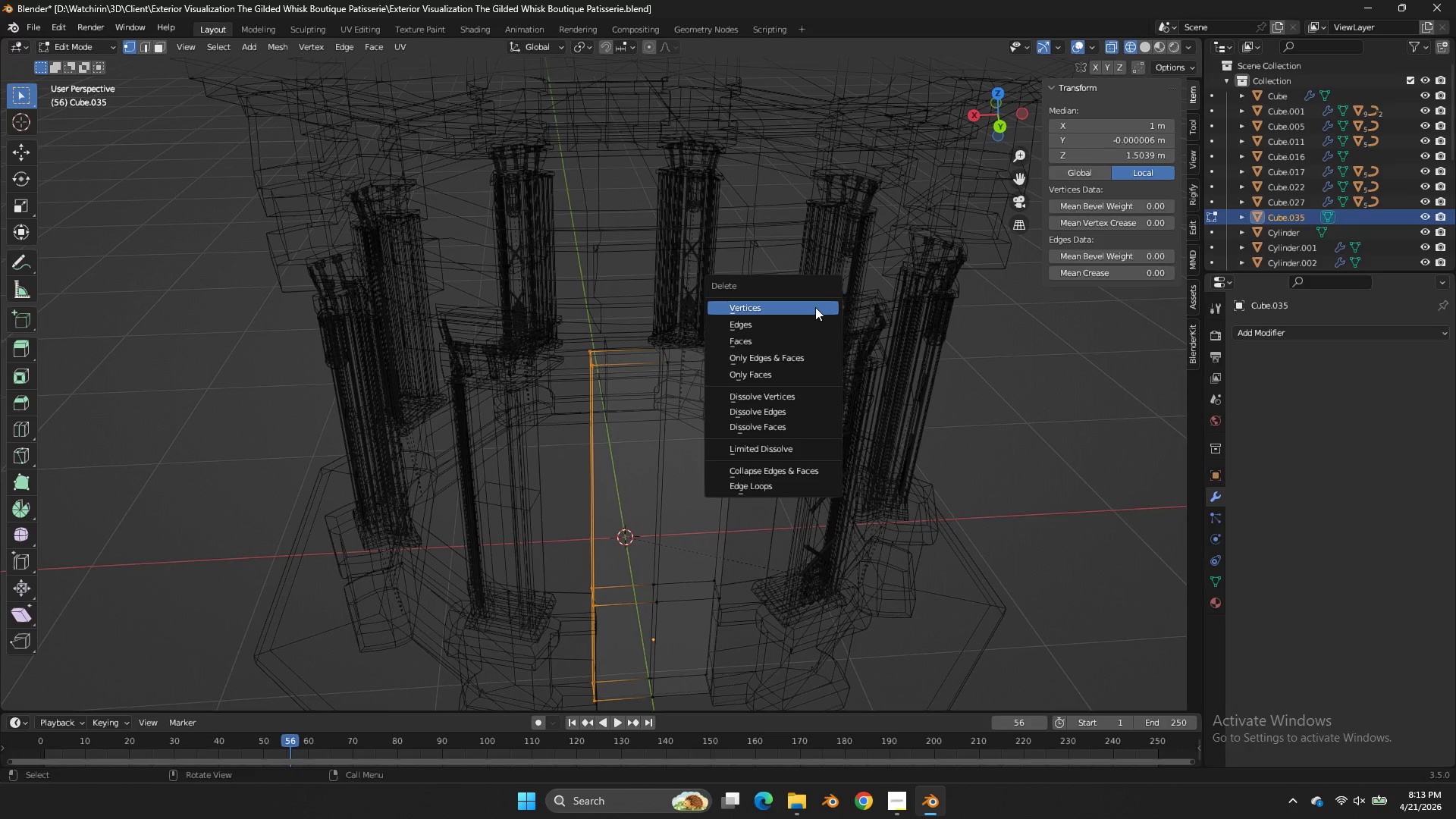 
left_click([815, 307])
 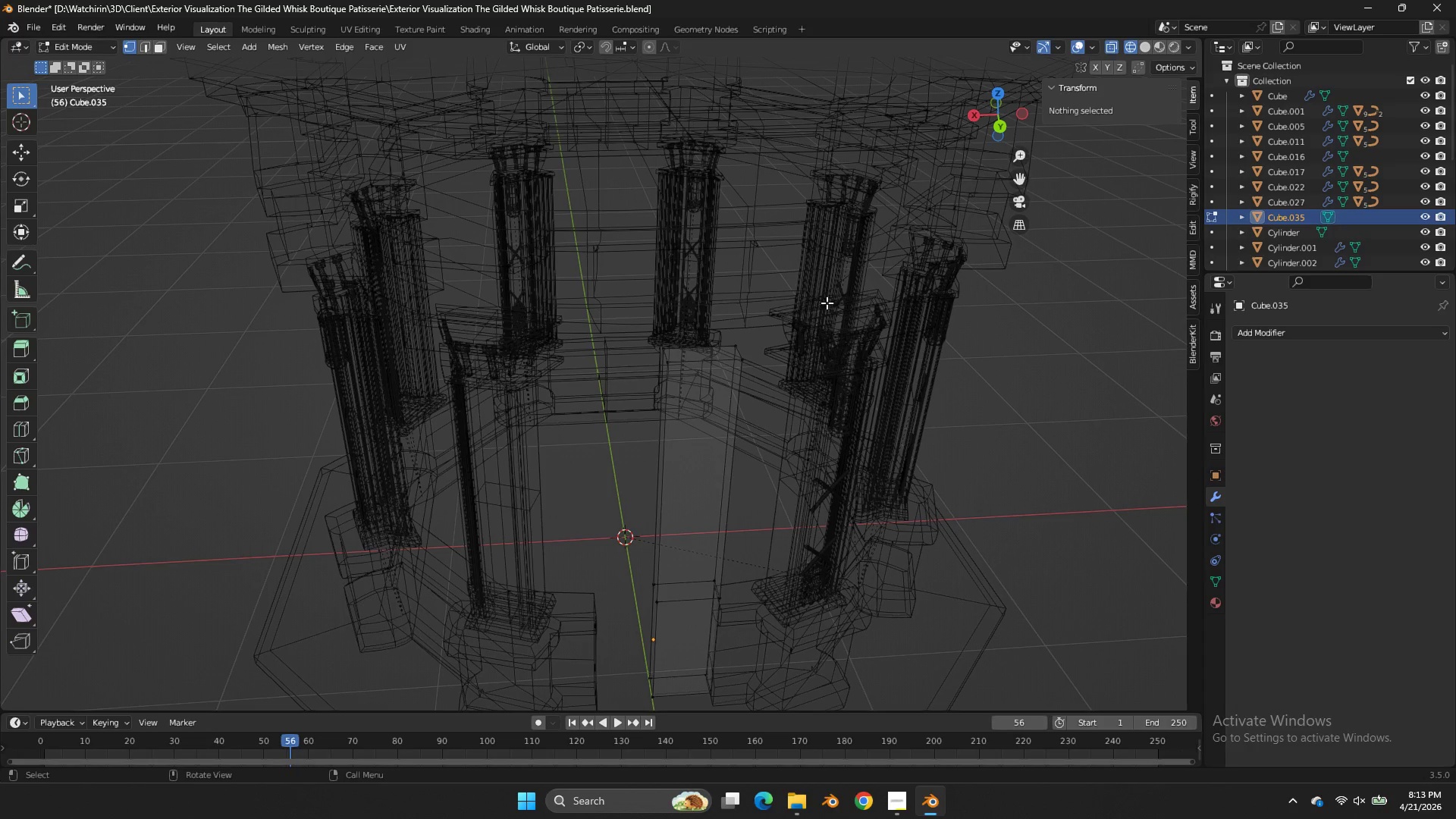 
type(zz)
 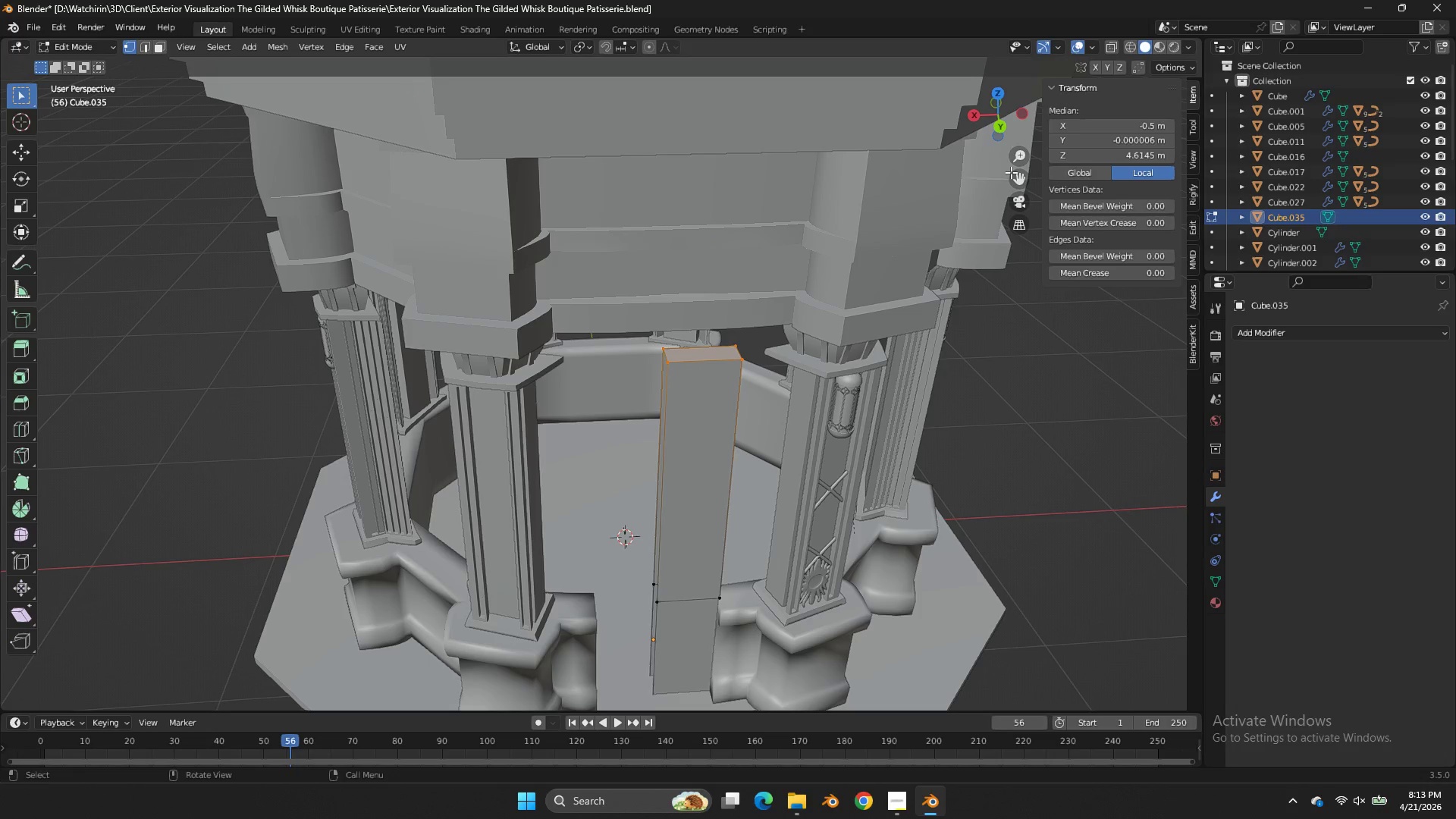 
left_click_drag(start_coordinate=[879, 306], to_coordinate=[668, 379])
 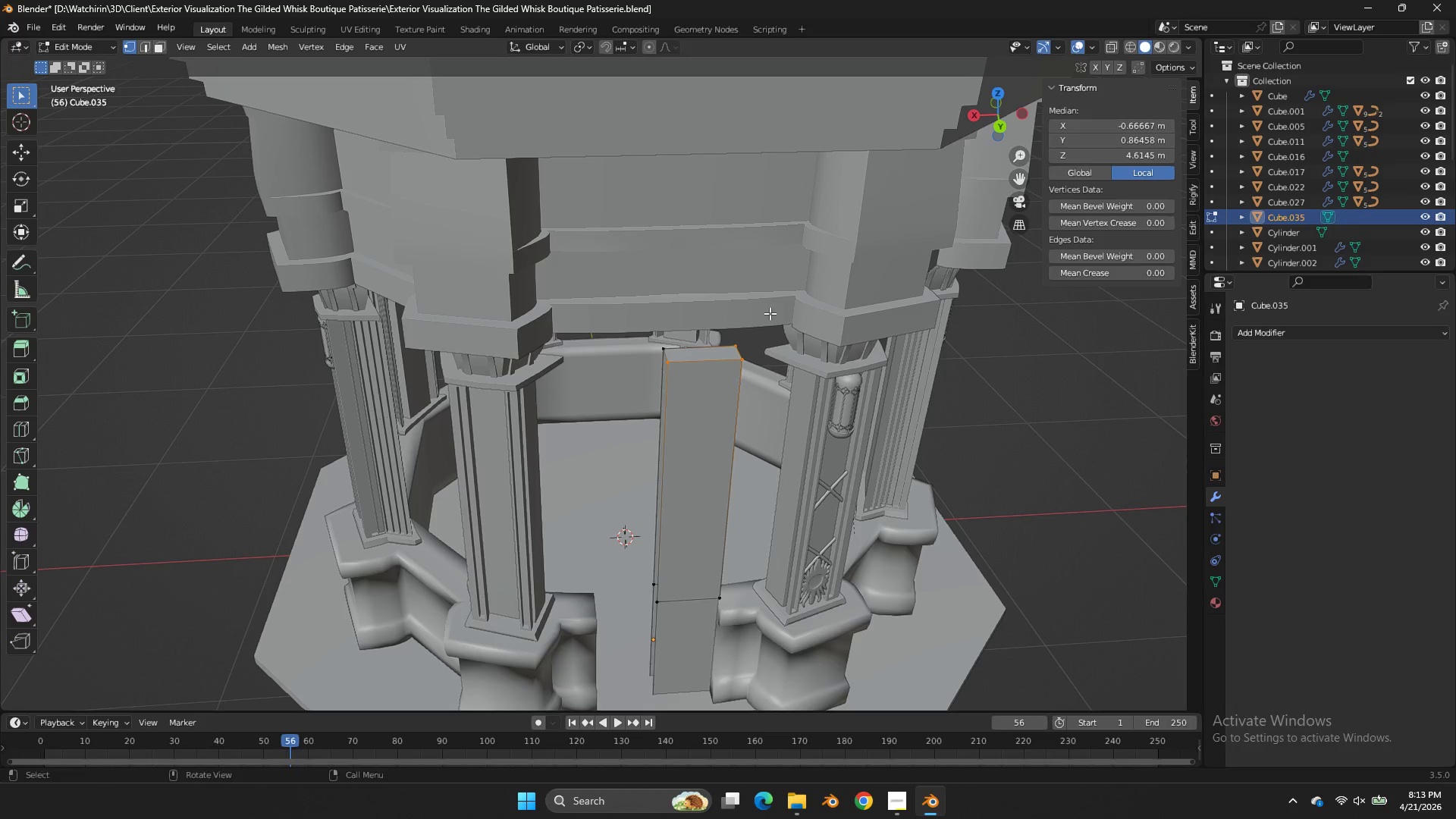 
left_click_drag(start_coordinate=[771, 312], to_coordinate=[589, 402])
 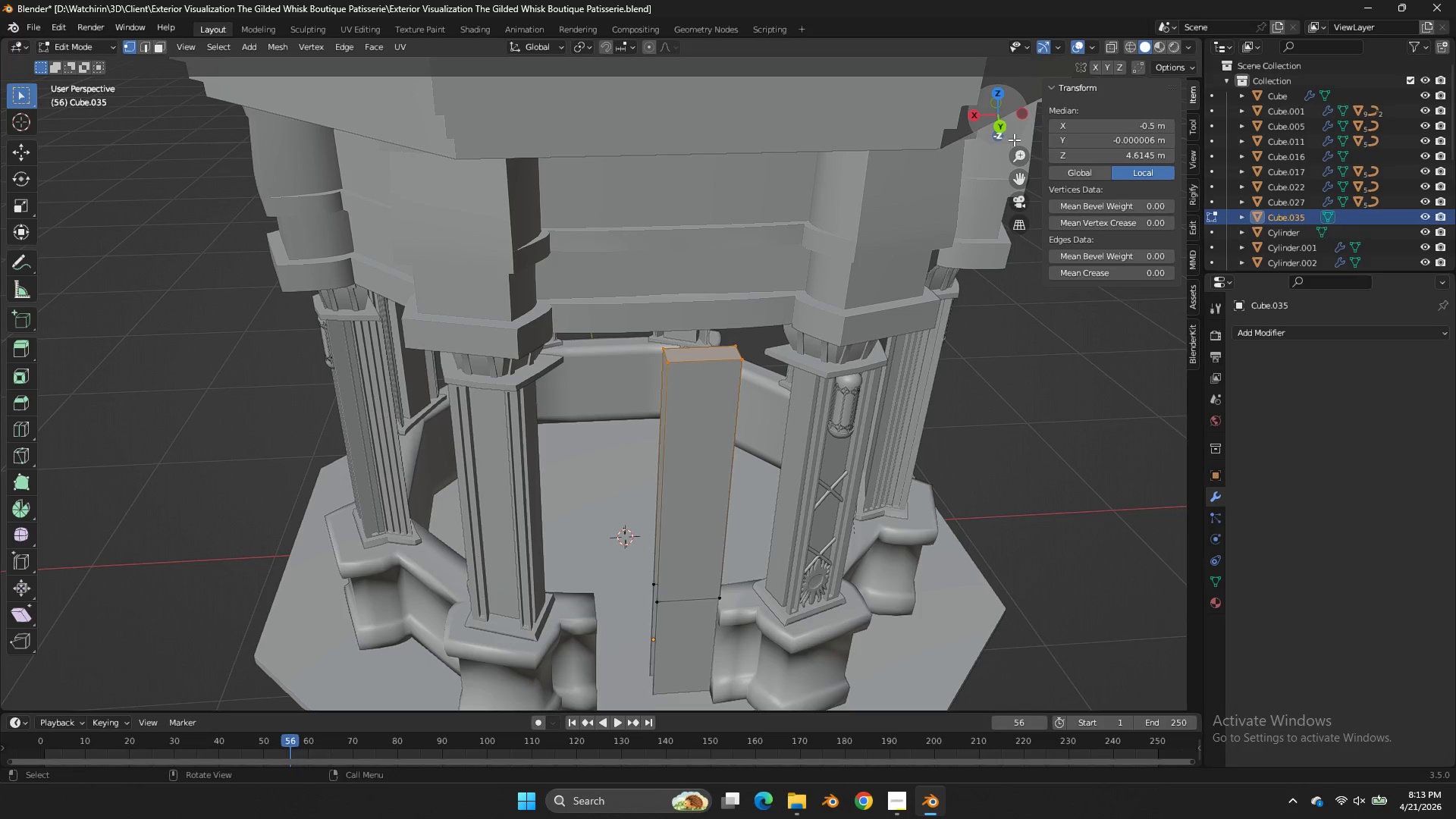 
left_click([1002, 127])
 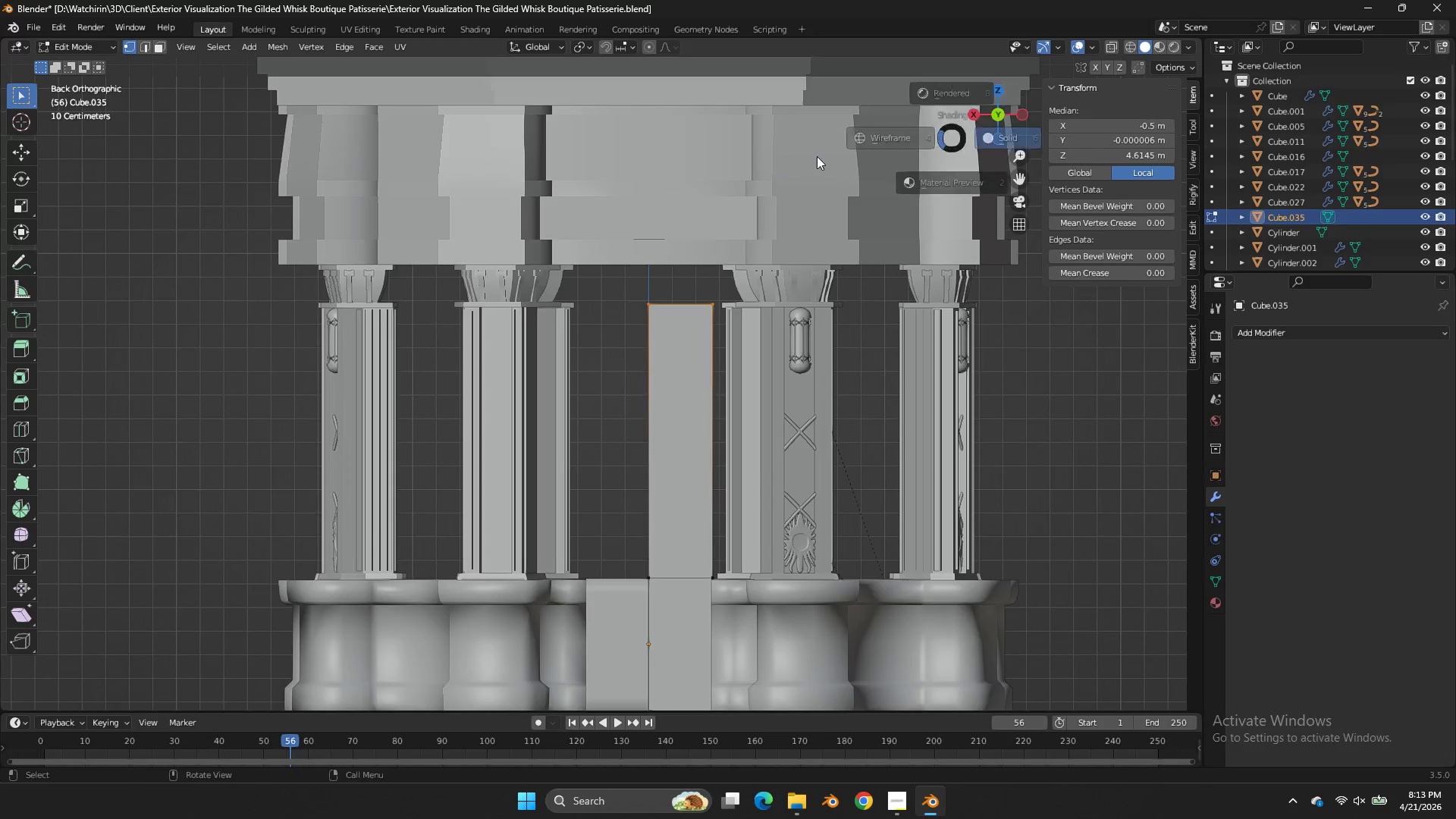 
type(zezz)
 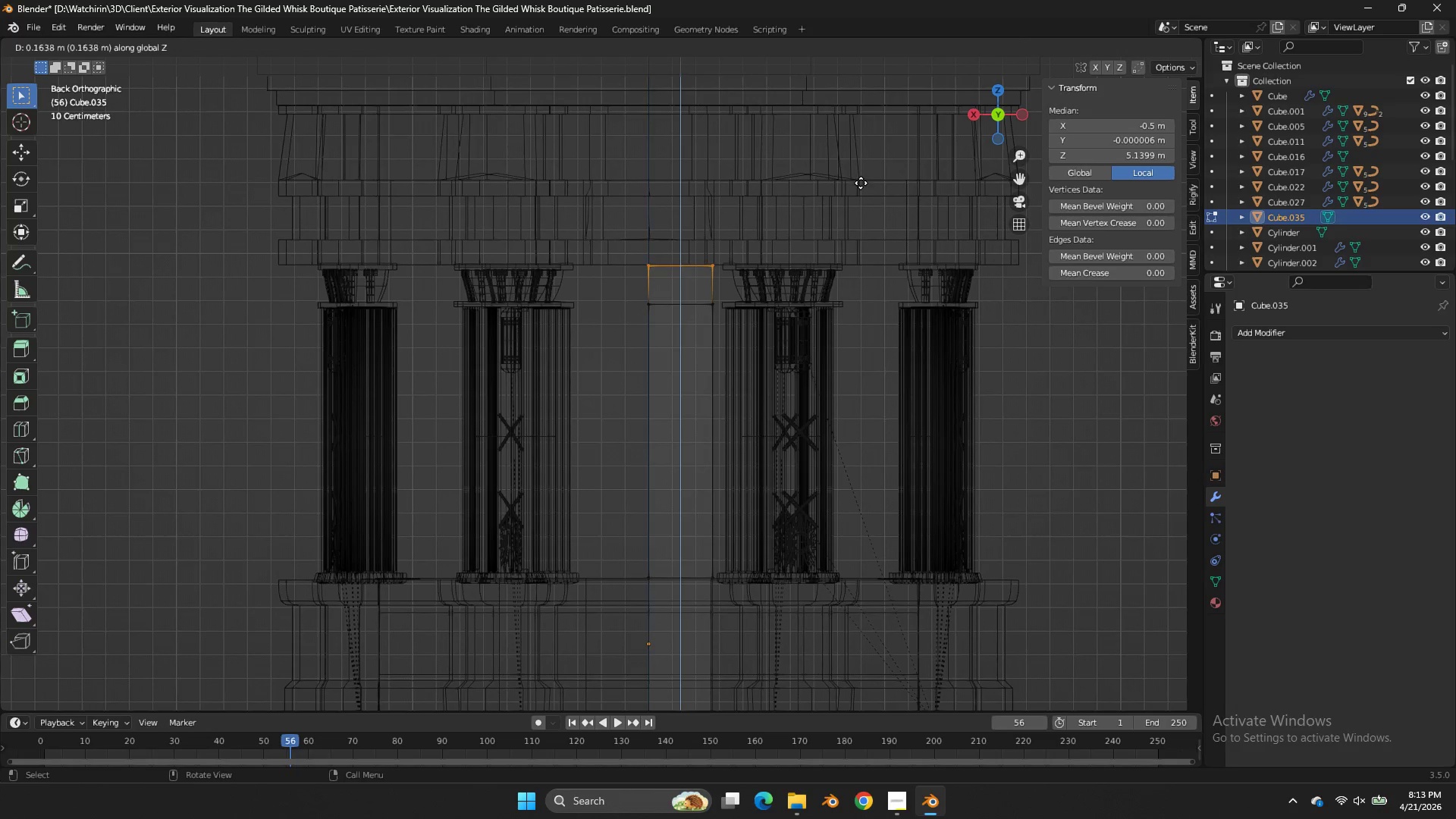 
left_click([861, 183])
 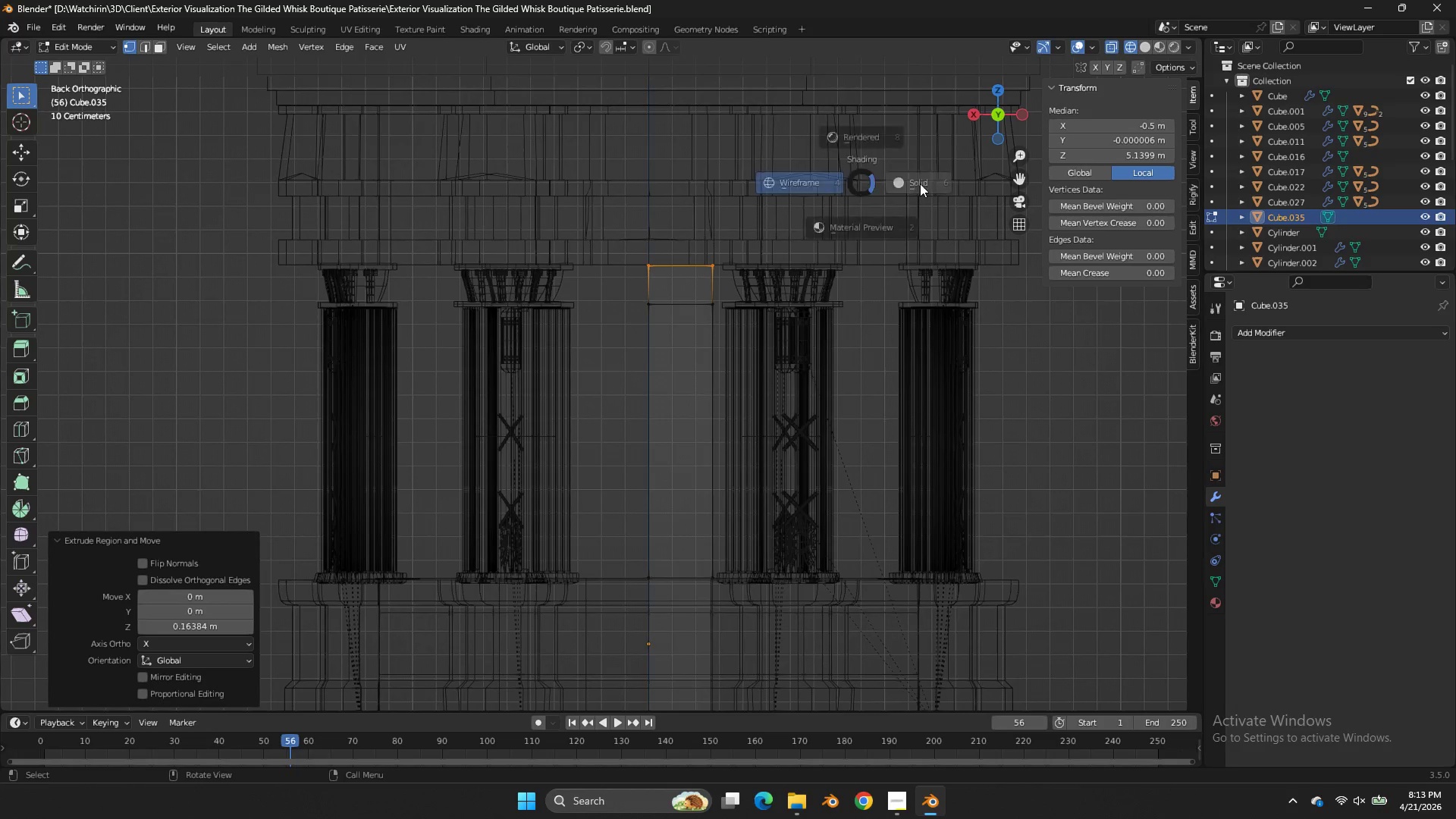 
type(zzze)
 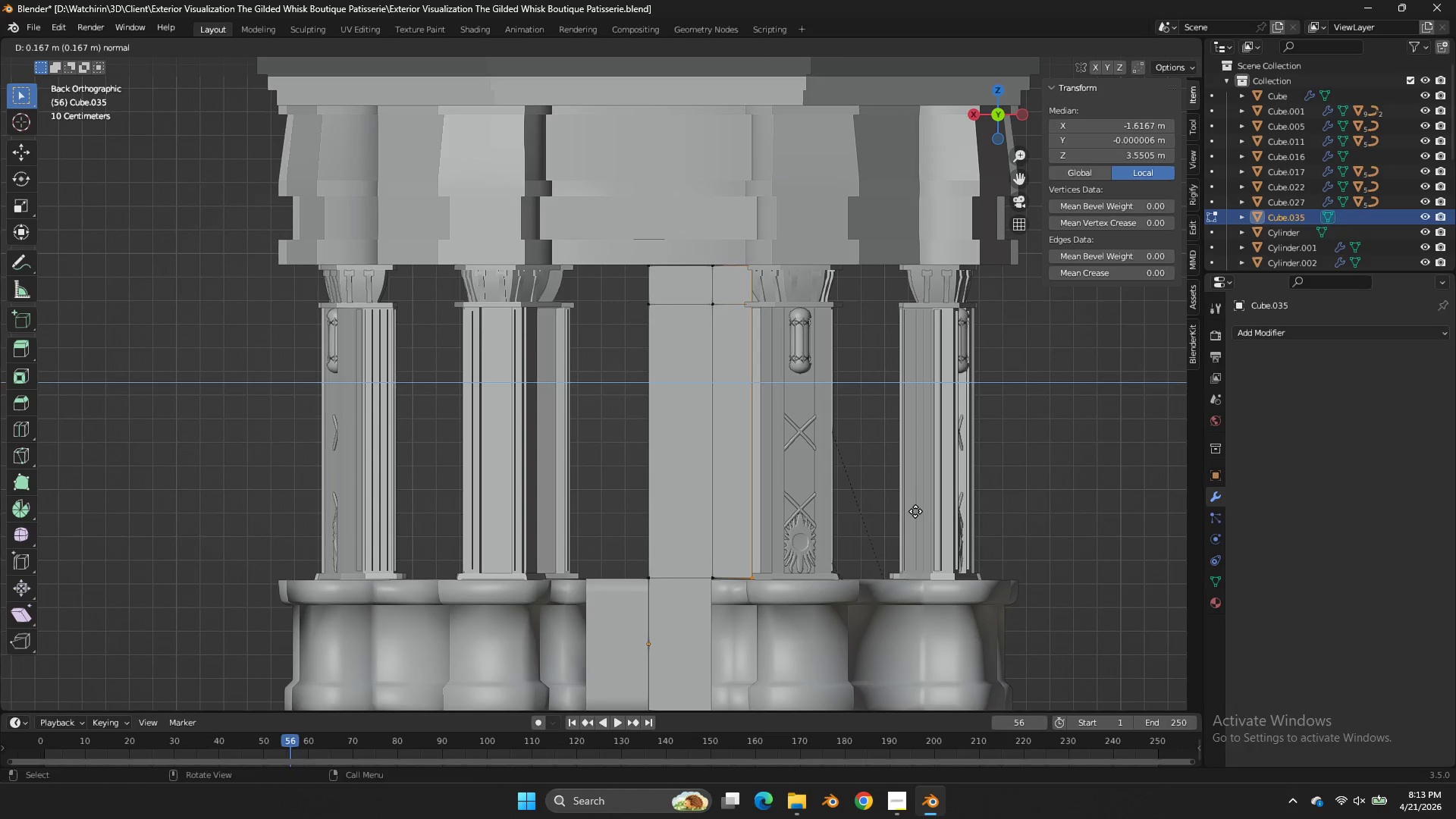 
left_click_drag(start_coordinate=[796, 234], to_coordinate=[687, 610])
 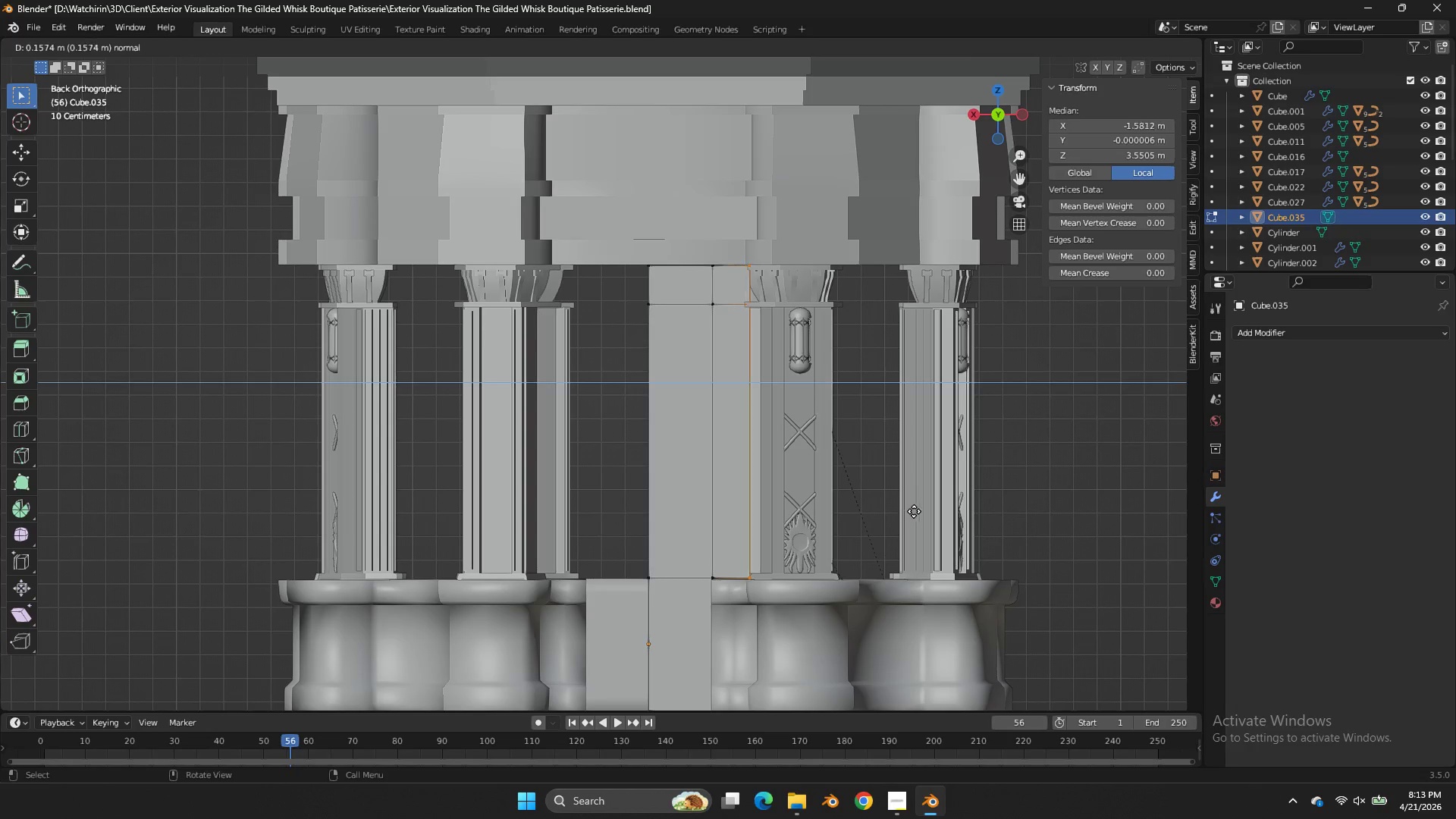 
left_click([924, 513])
 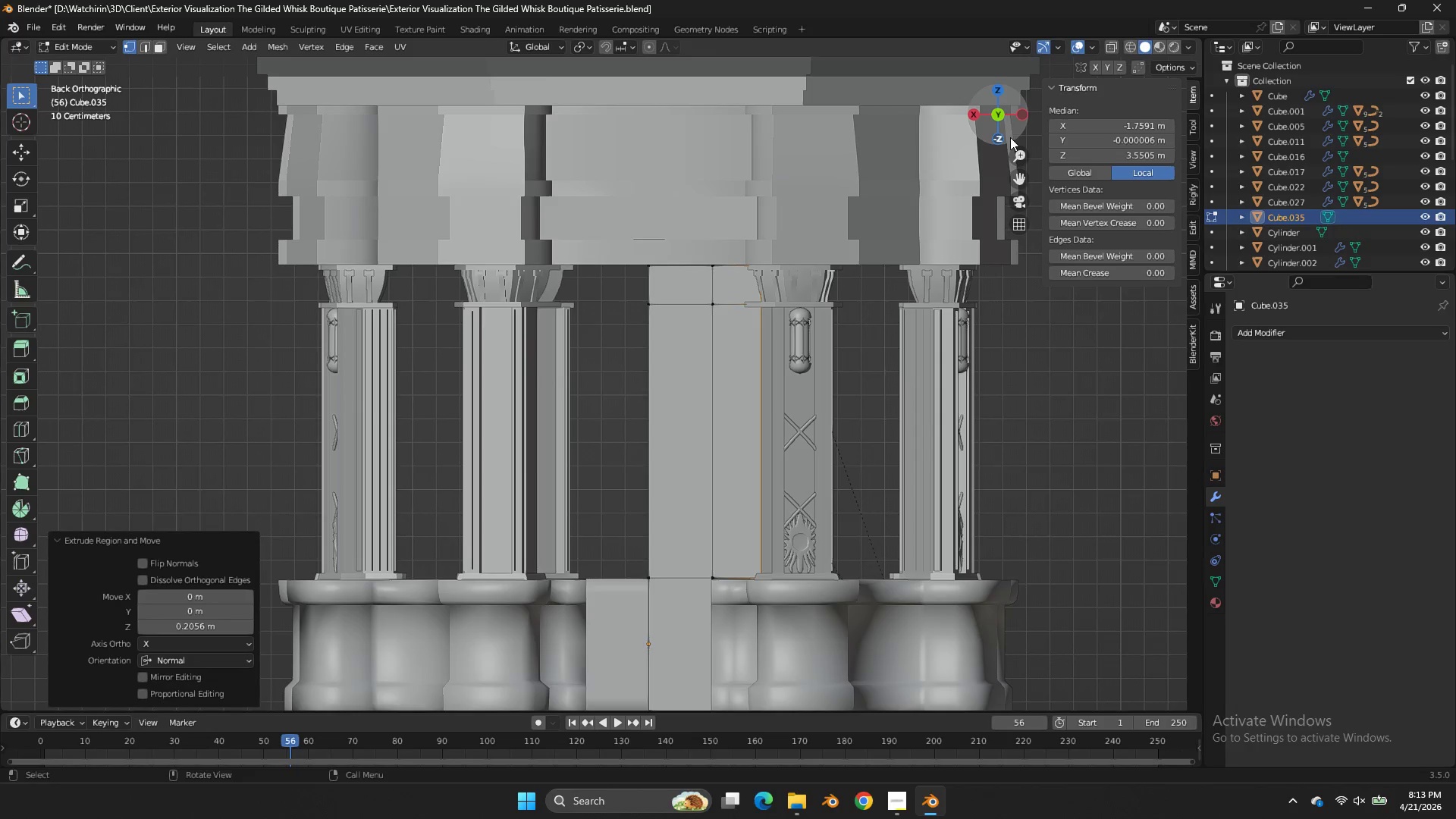 
left_click_drag(start_coordinate=[1004, 128], to_coordinate=[996, 188])
 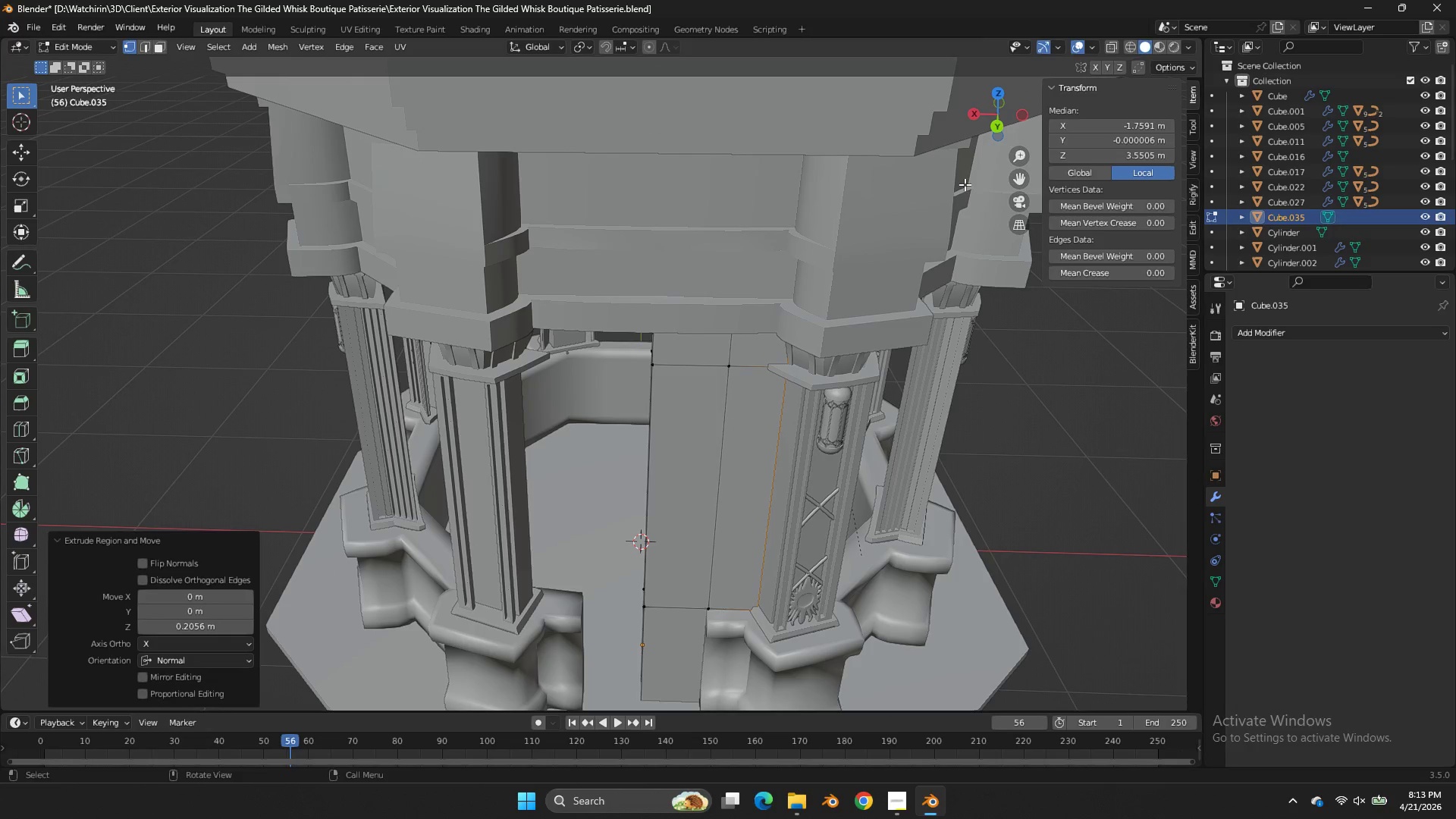 
type(gx)
 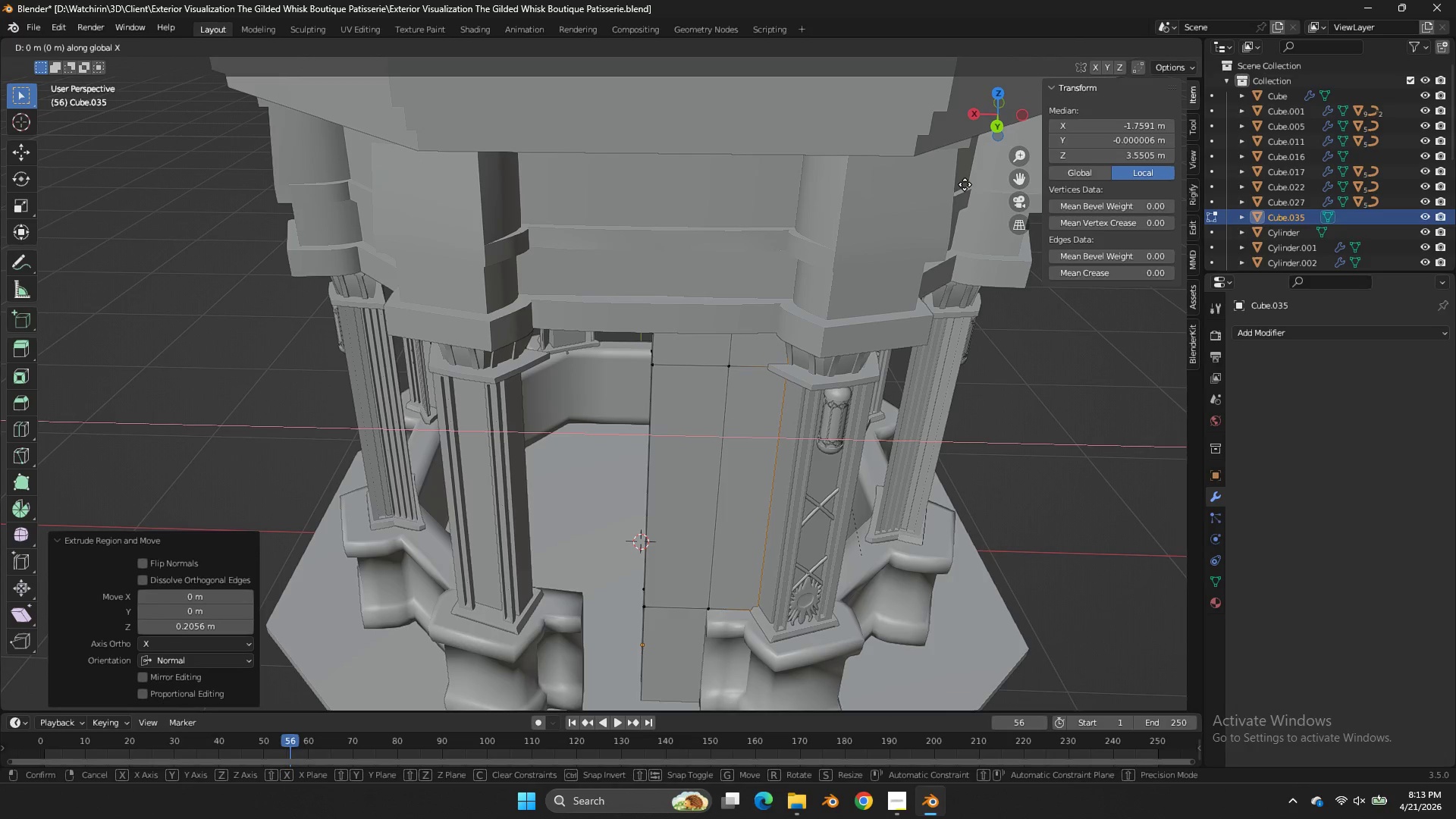 
hold_key(key=ShiftLeft, duration=1.97)
left_click([975, 184])
 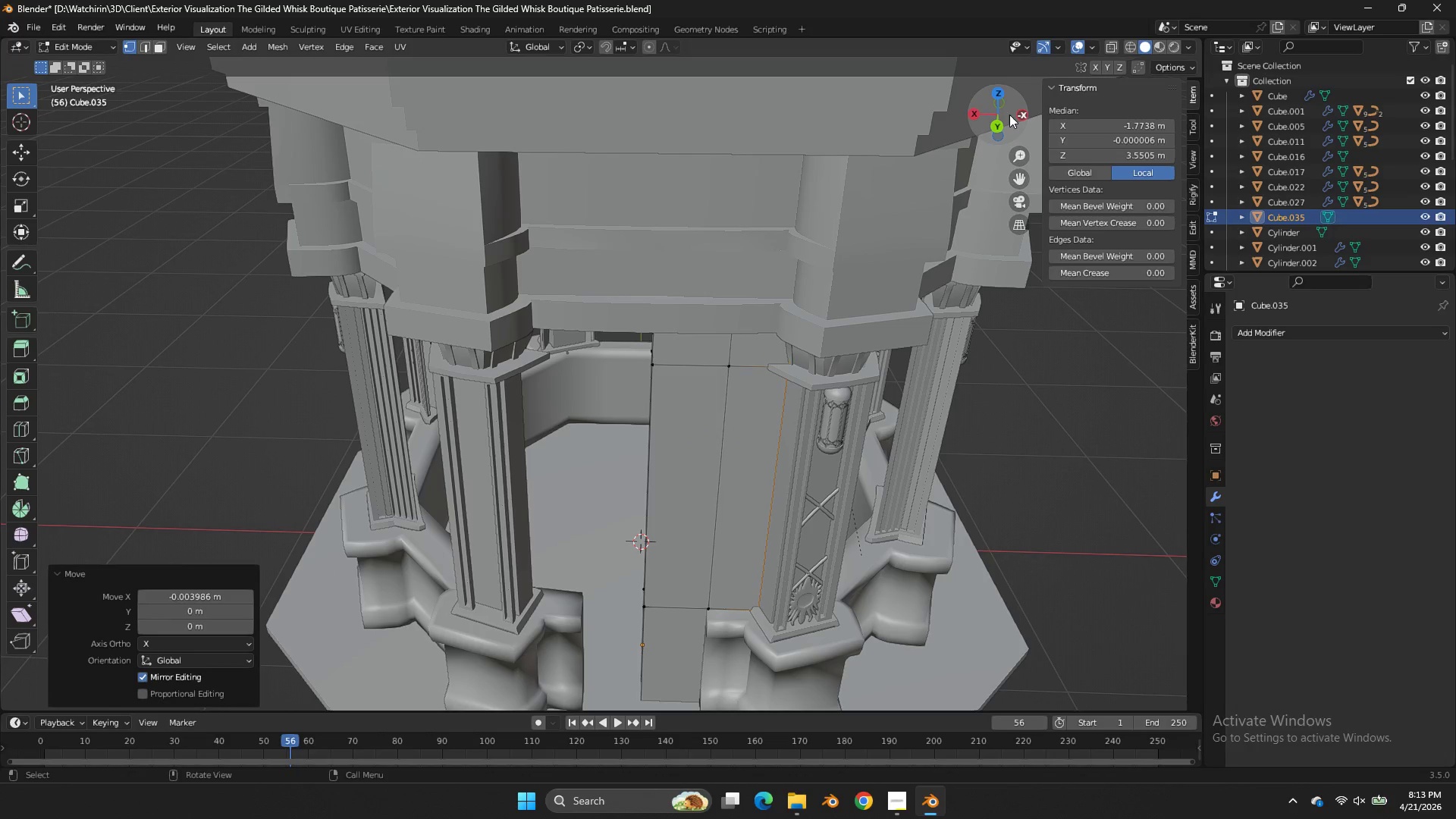 
left_click_drag(start_coordinate=[1007, 113], to_coordinate=[1033, 65])
 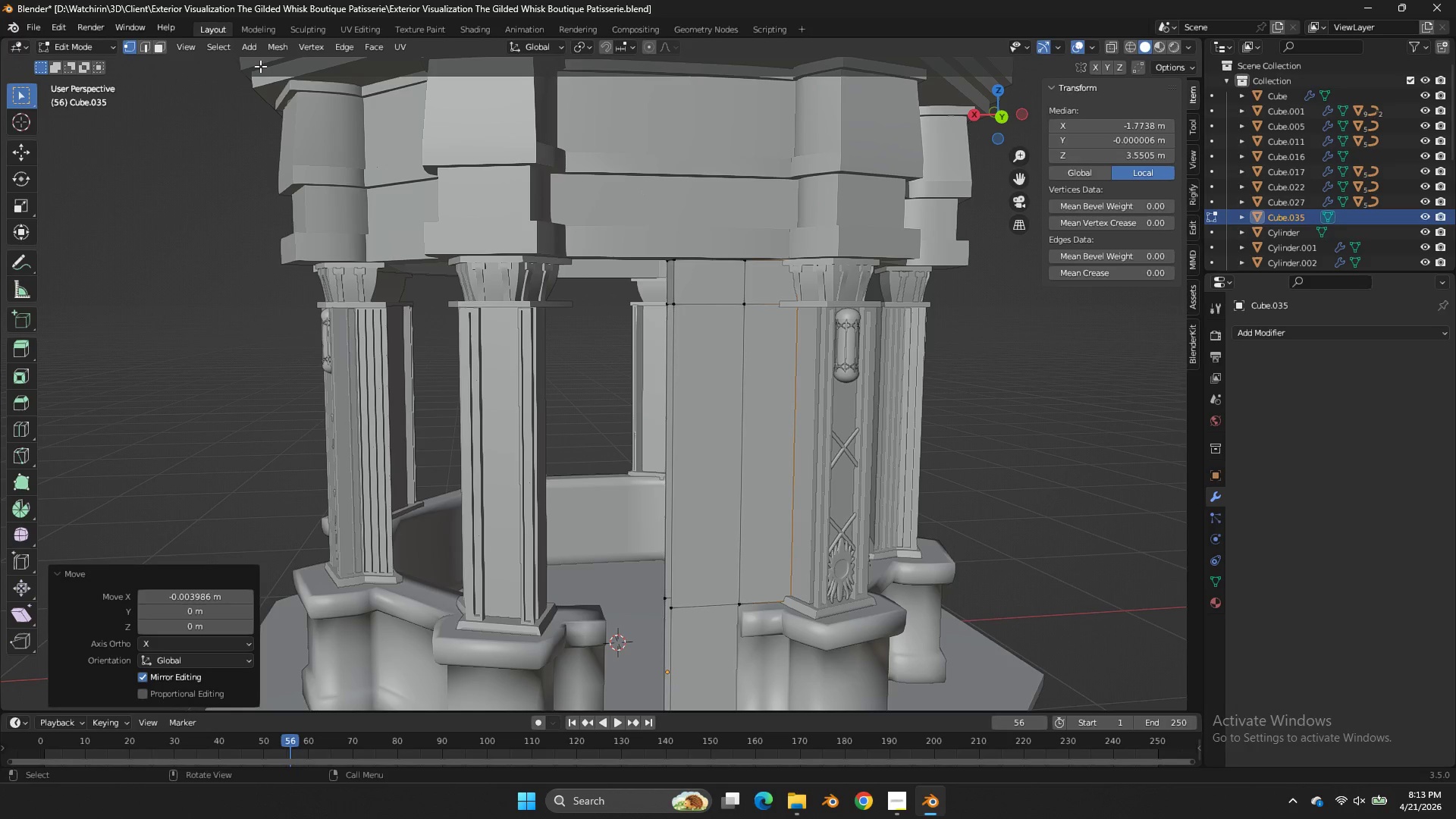 
left_click([160, 49])
 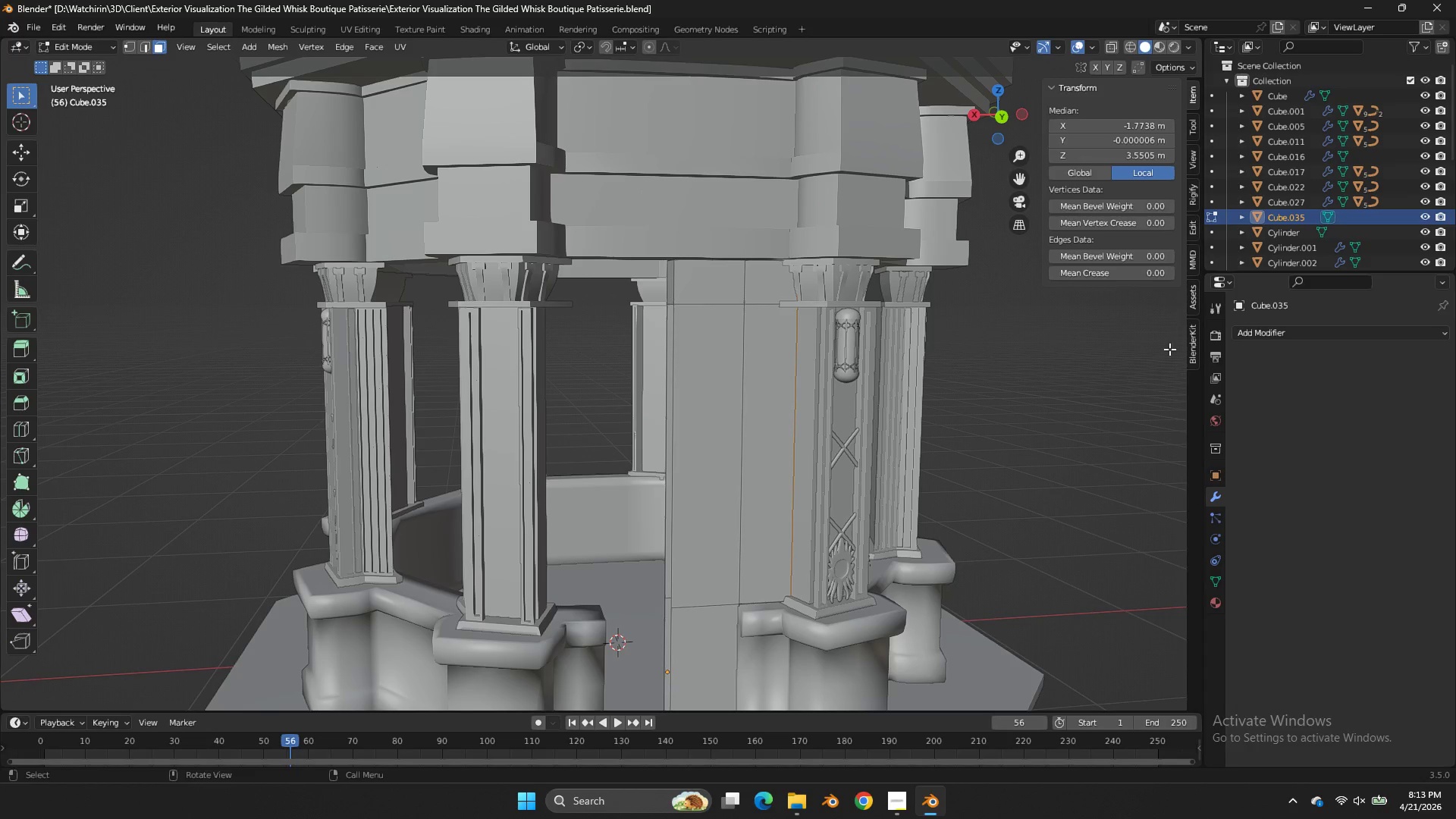 
left_click([1287, 328])
 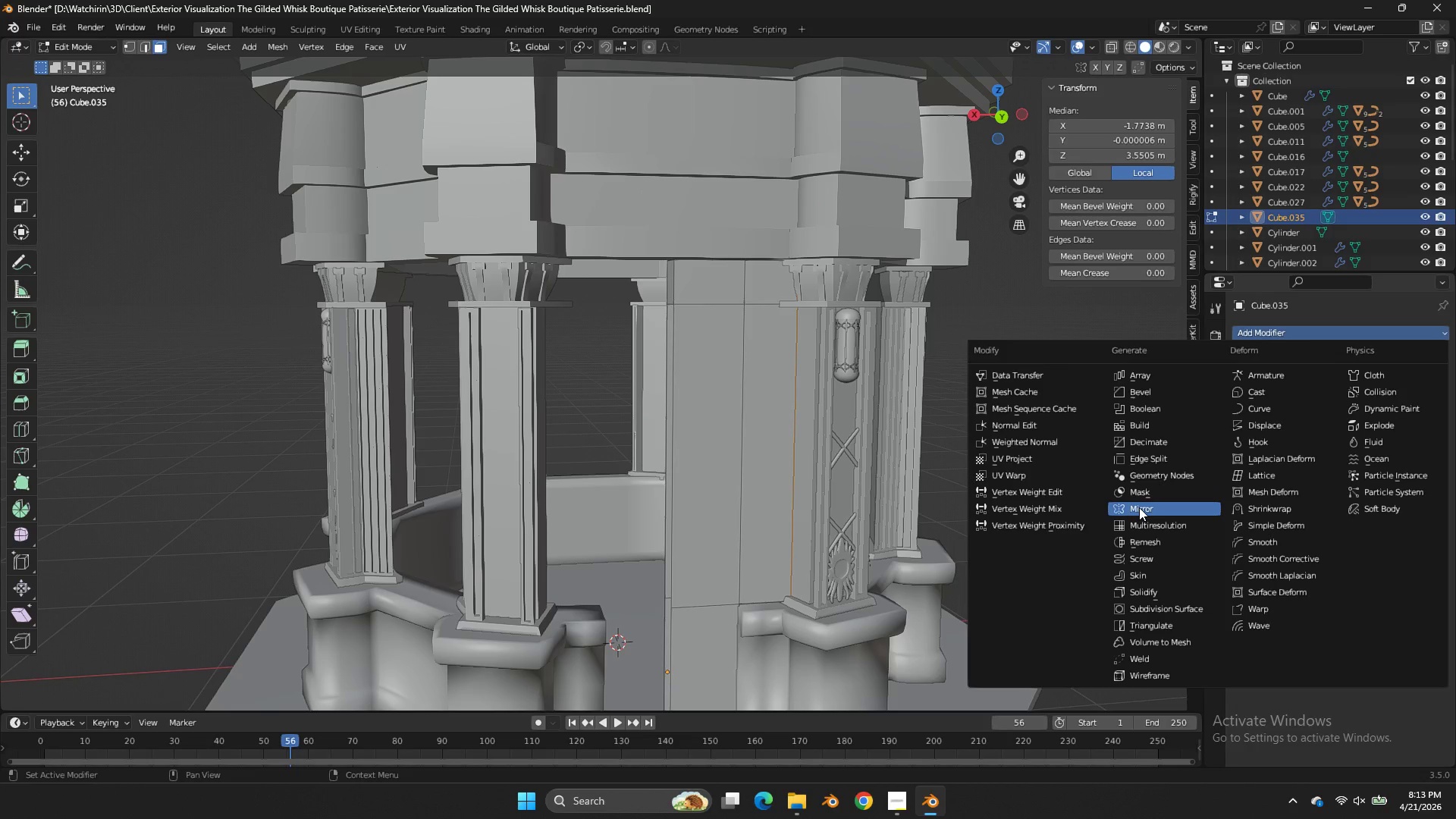 
left_click([1141, 507])
 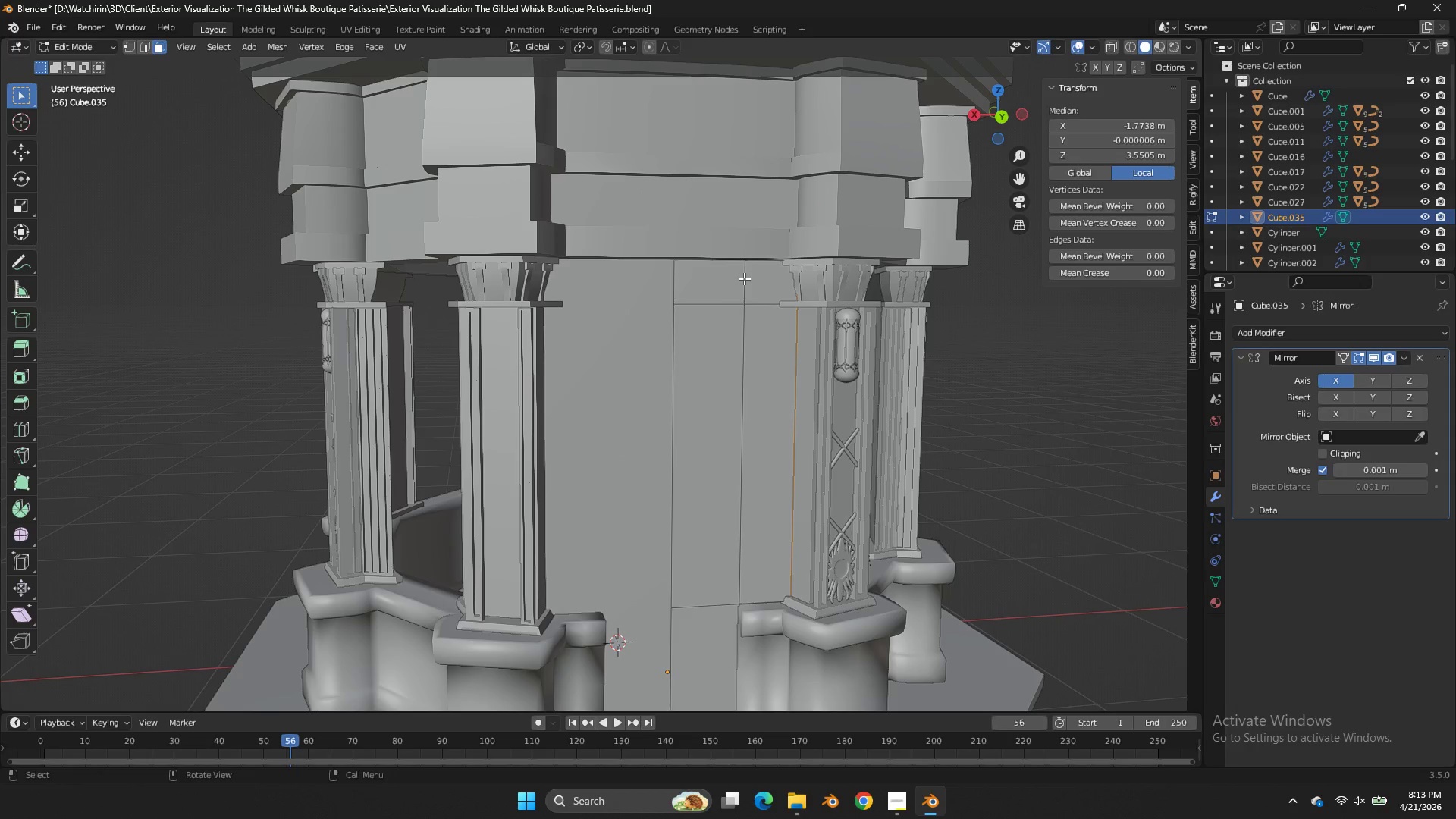 
left_click([720, 287])
 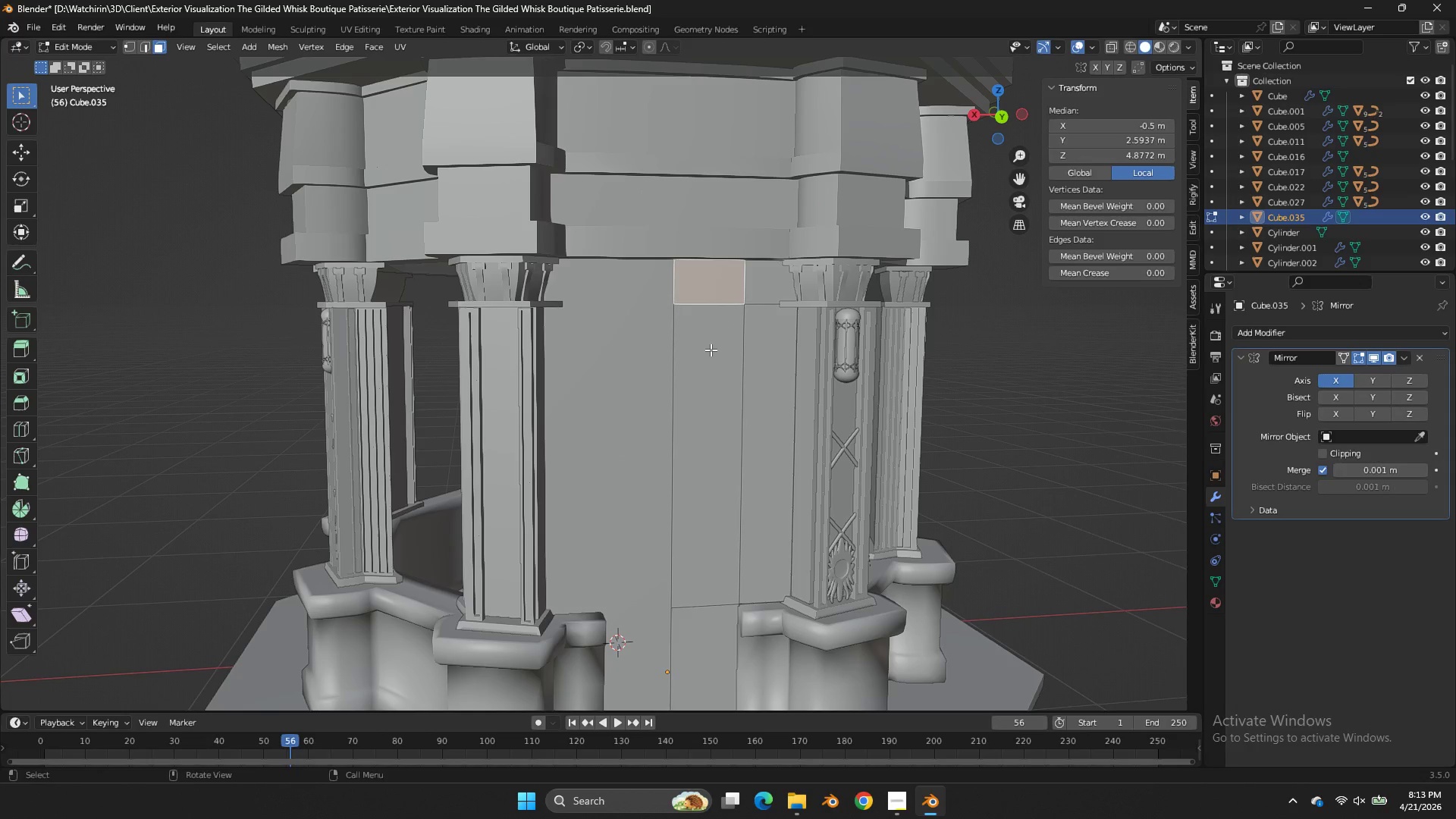 
hold_key(key=ShiftLeft, duration=1.89)
double_click([774, 363])
 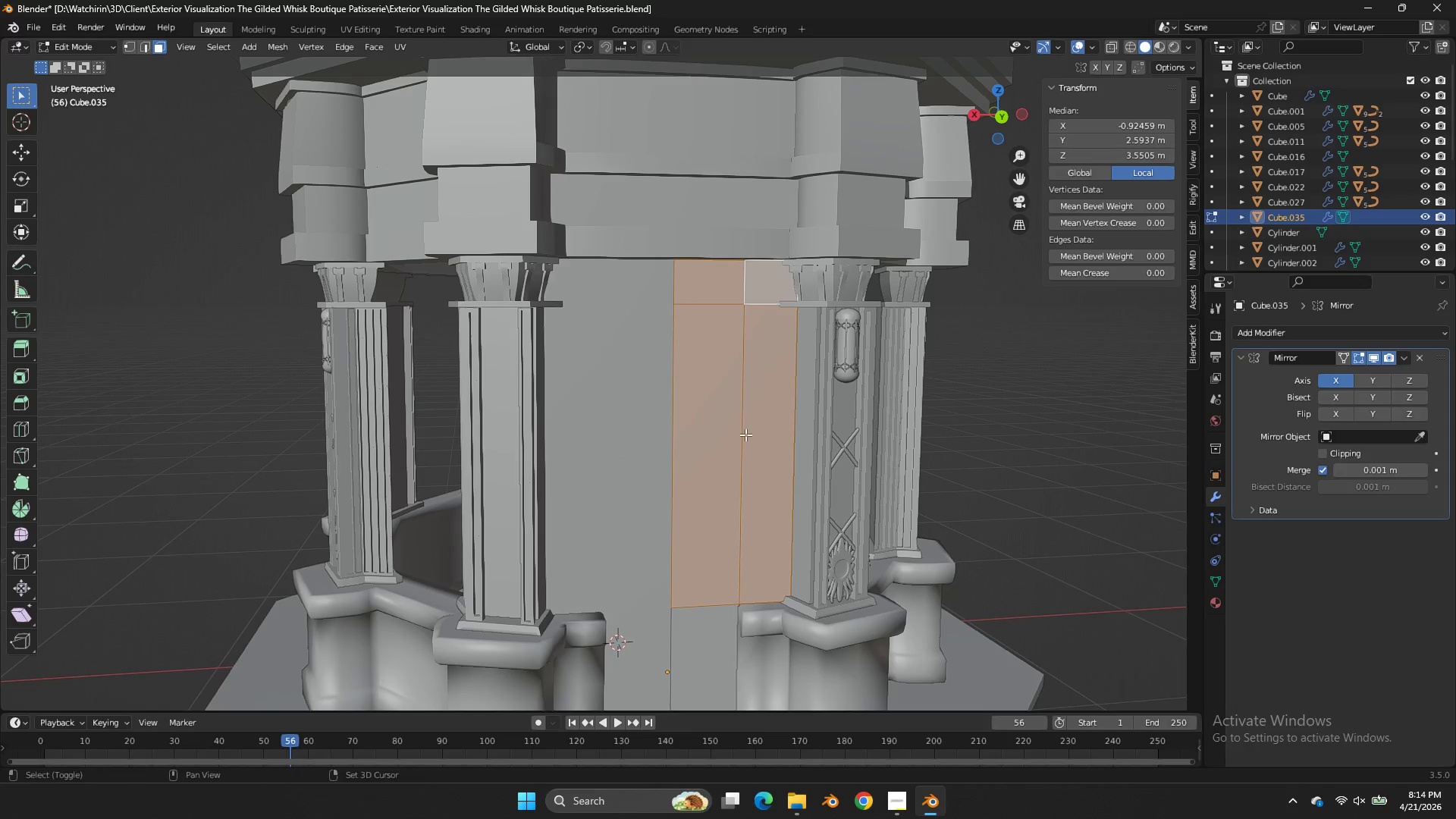 
double_click([709, 627])
 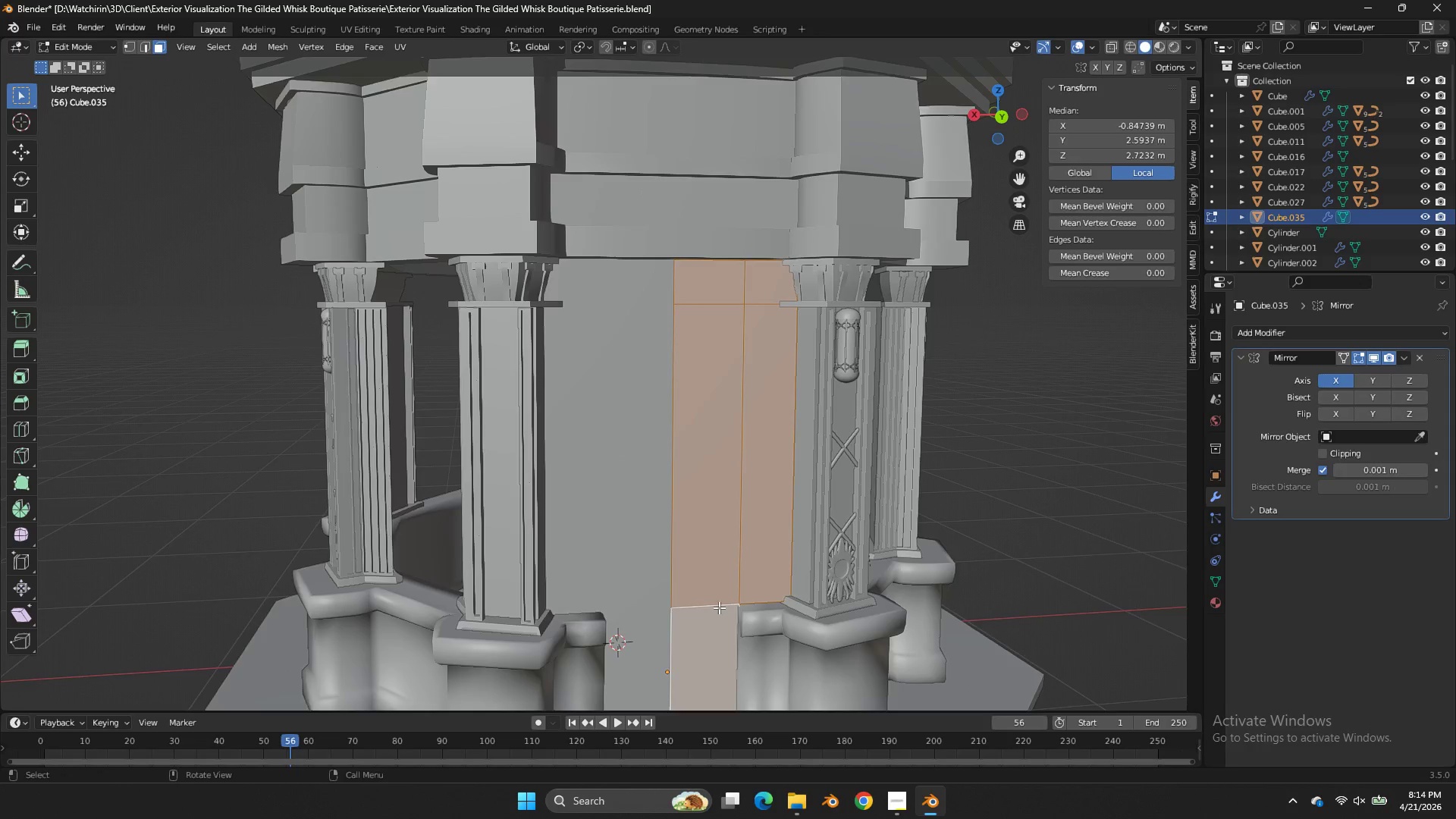 
scroll: coordinate [719, 607], scroll_direction: down, amount: 3.0
 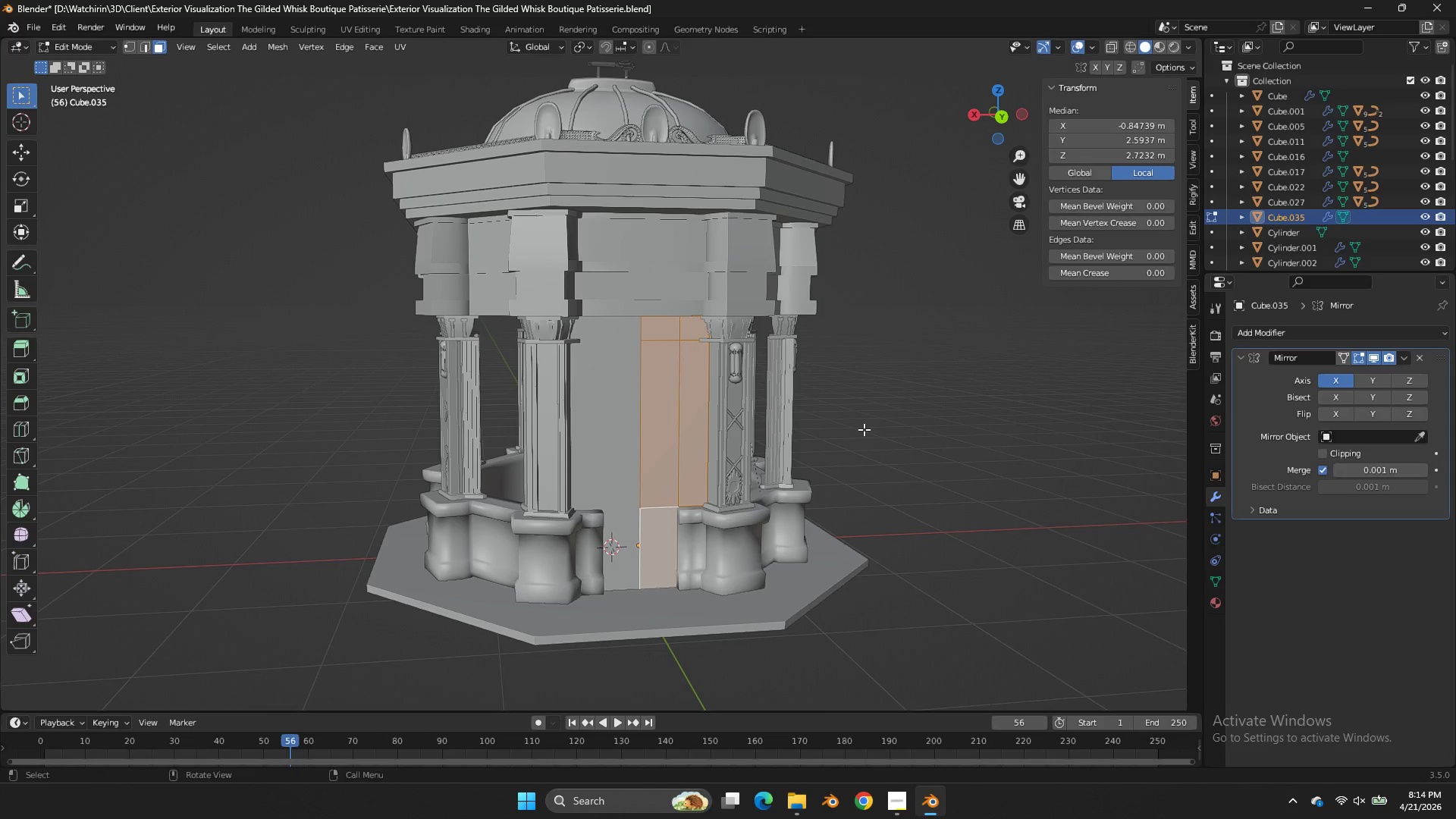 
scroll: coordinate [864, 429], scroll_direction: up, amount: 2.0
 